 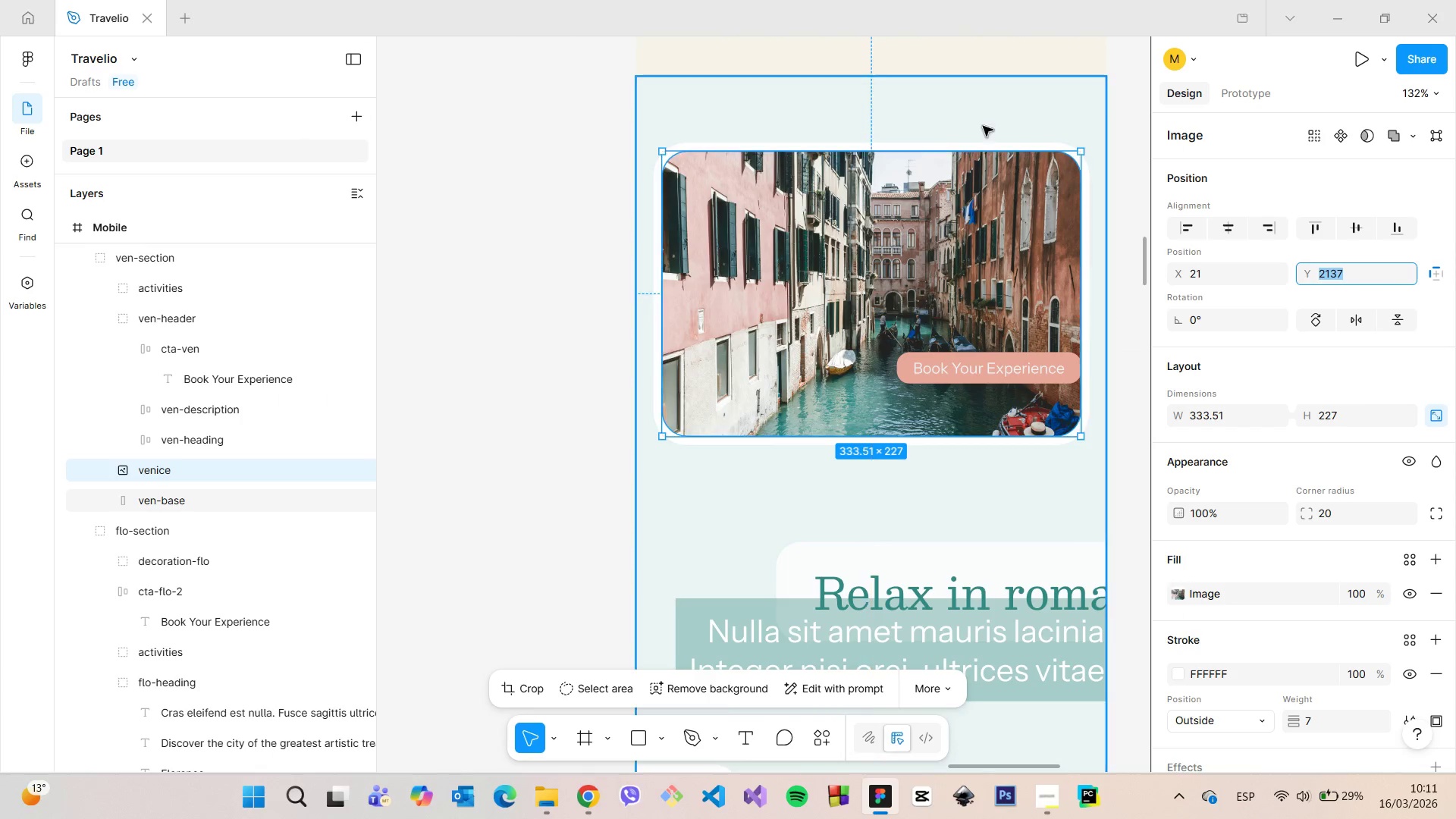 
key(Alt+AltLeft)
 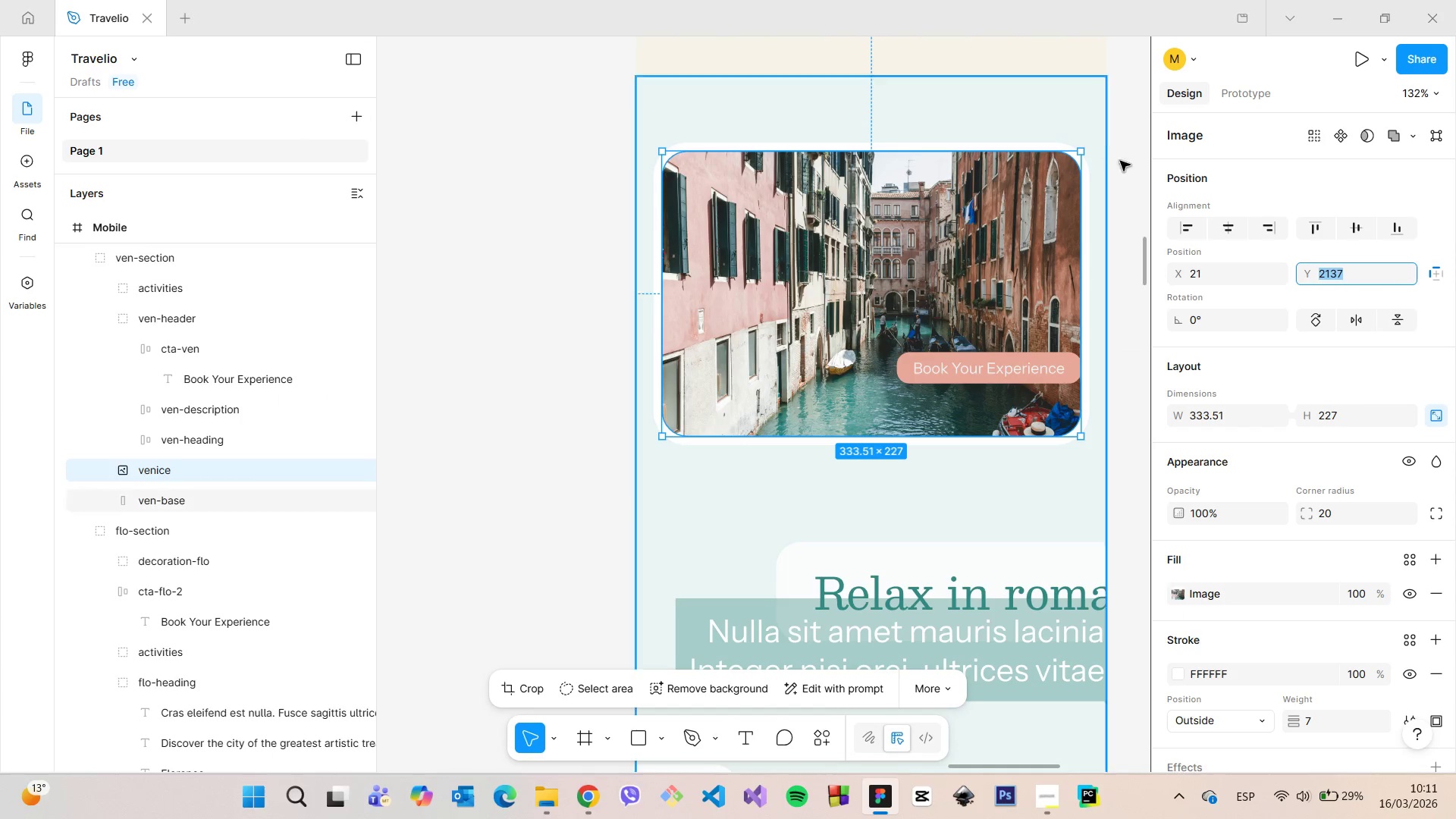 
left_click([1123, 163])
 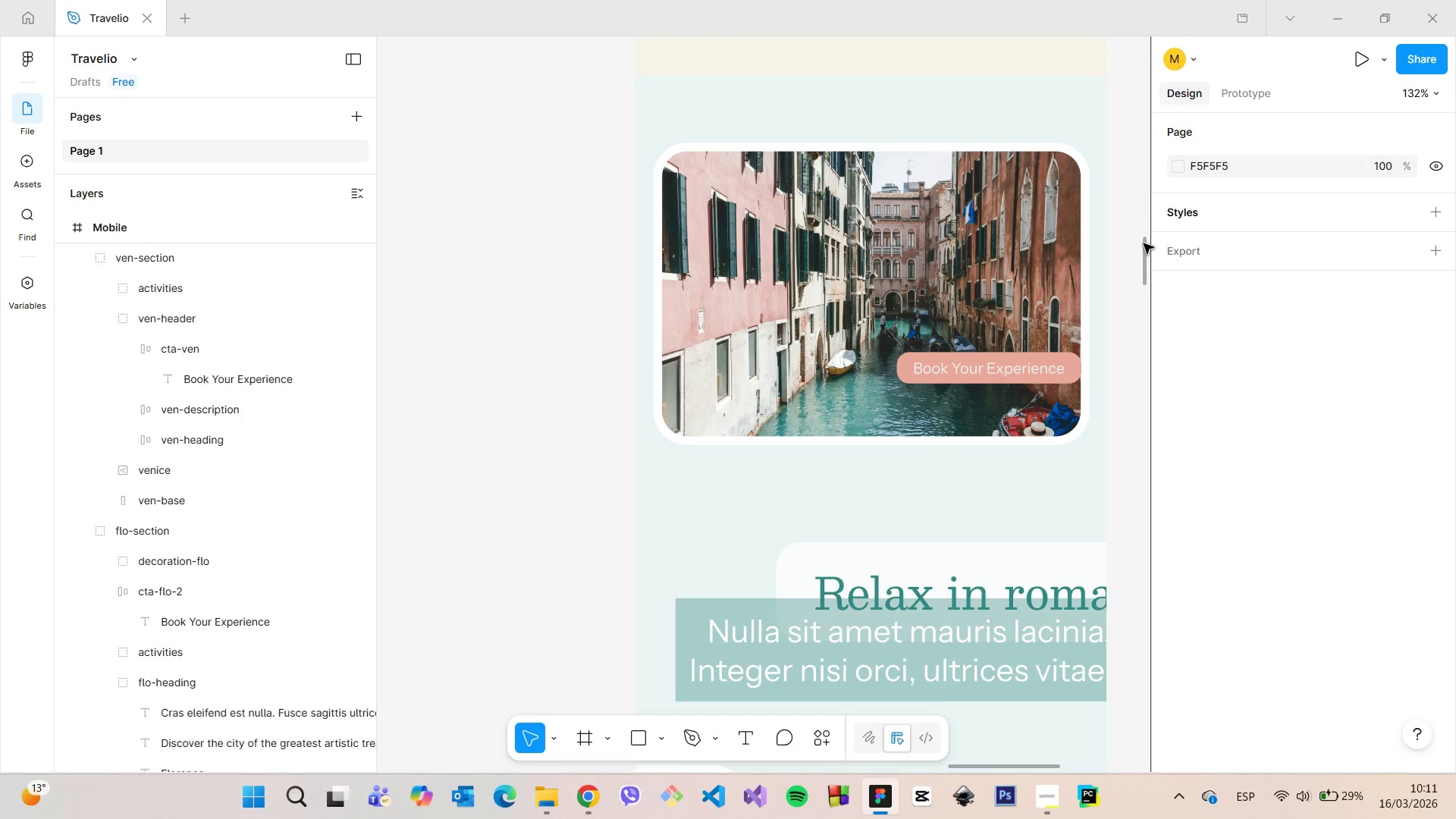 
left_click_drag(start_coordinate=[1144, 243], to_coordinate=[1144, 228])
 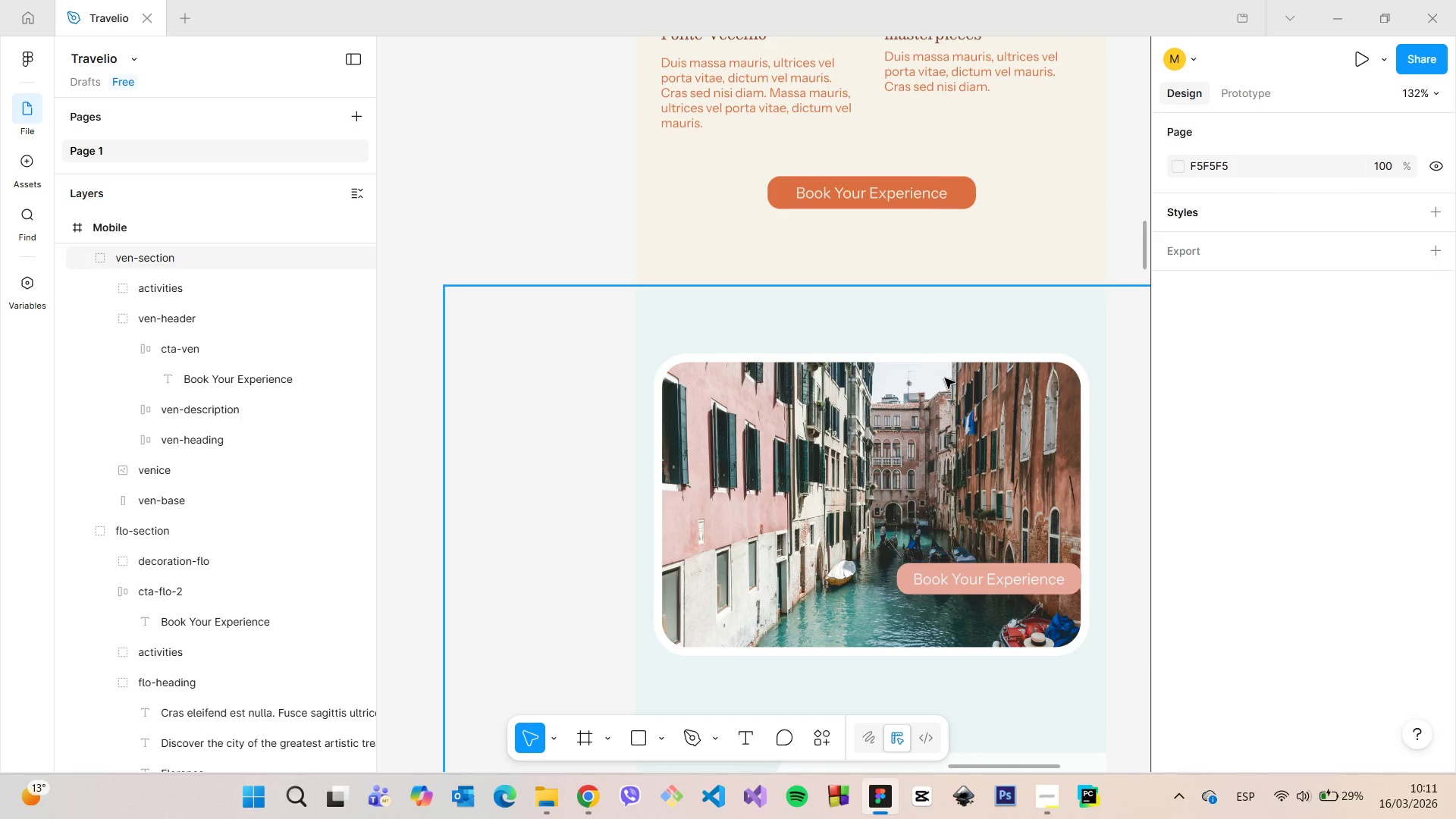 
double_click([945, 378])
 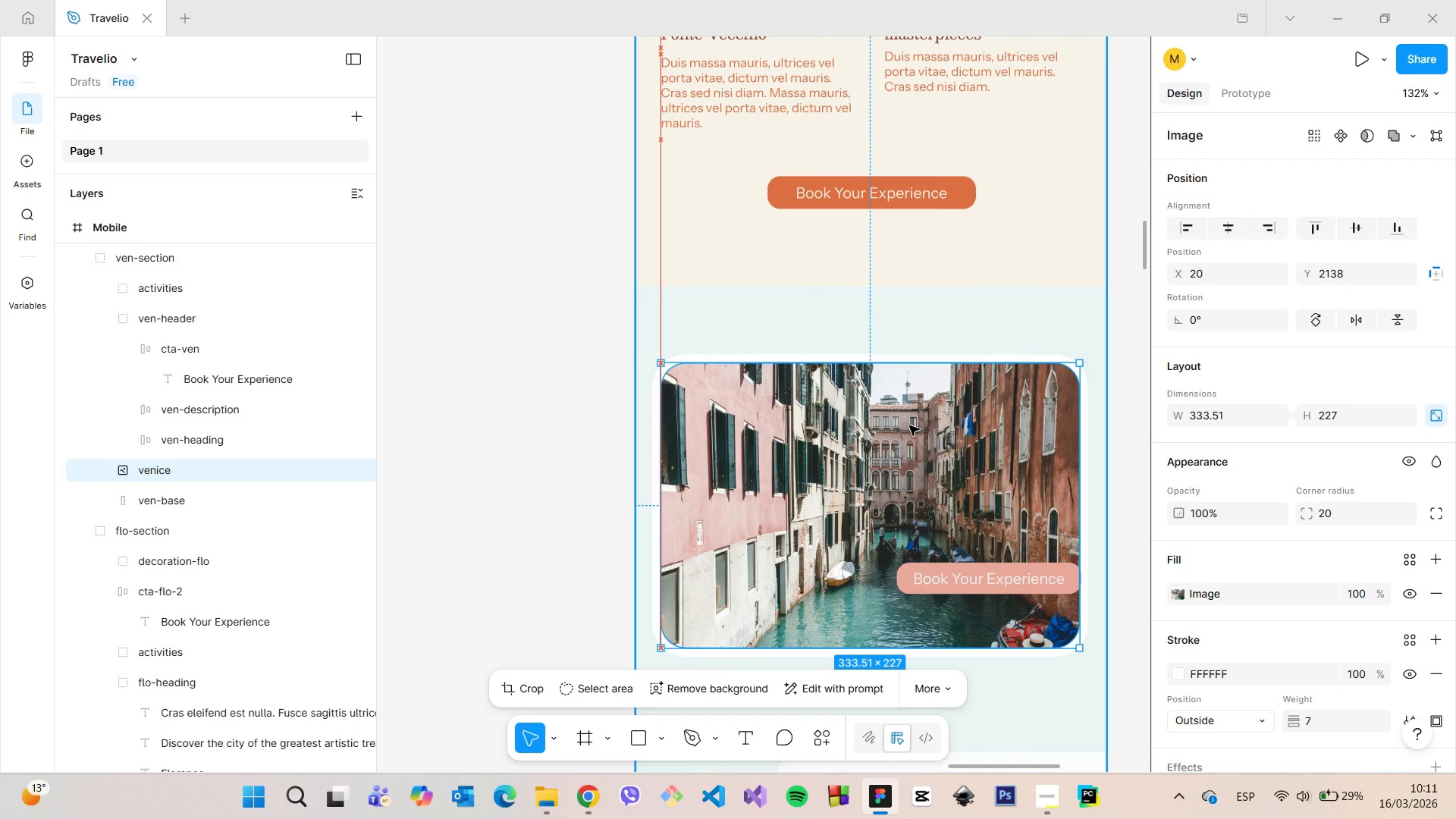 
hold_key(key=AltLeft, duration=1.5)
 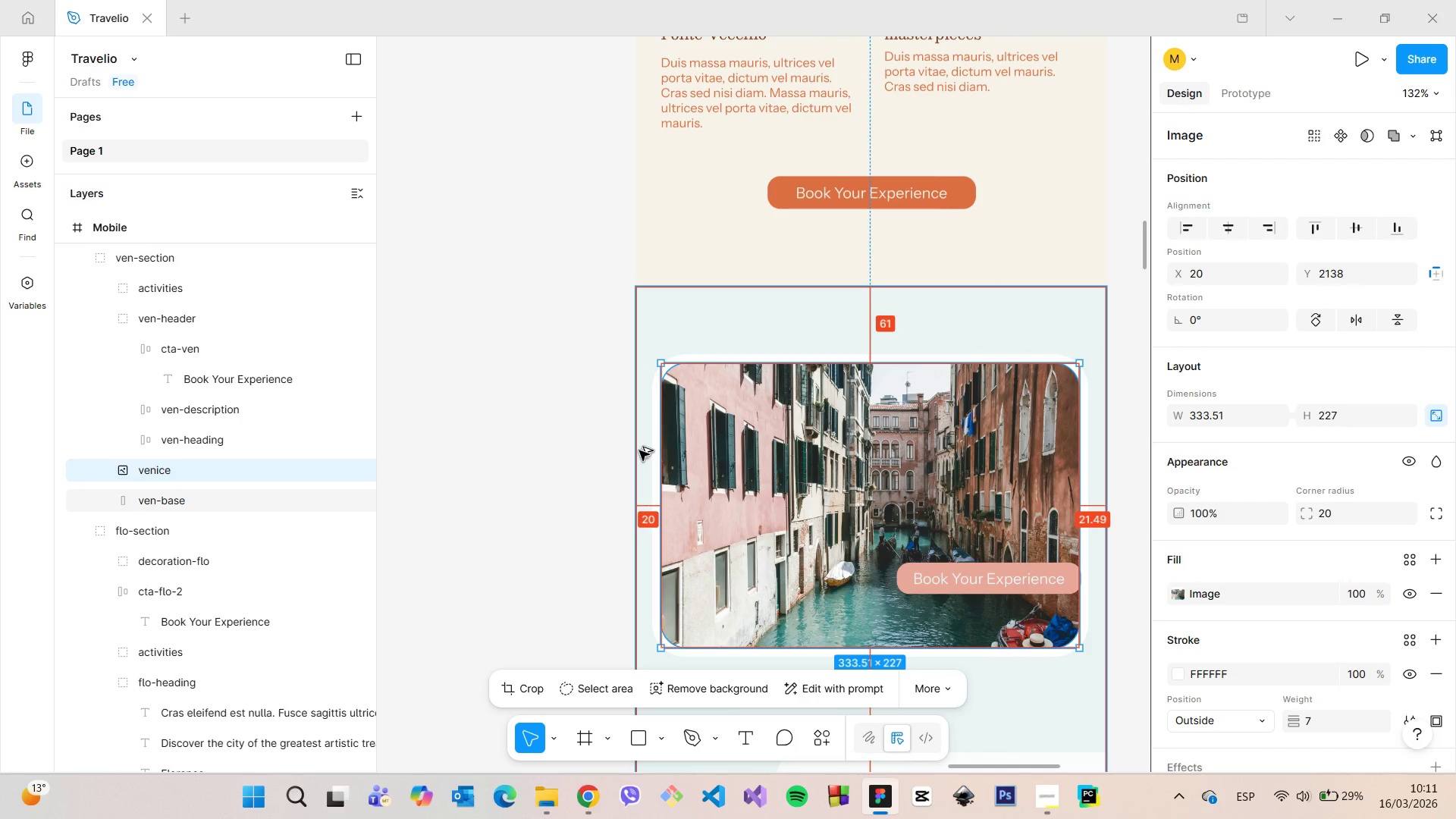 
hold_key(key=AltLeft, duration=1.41)
 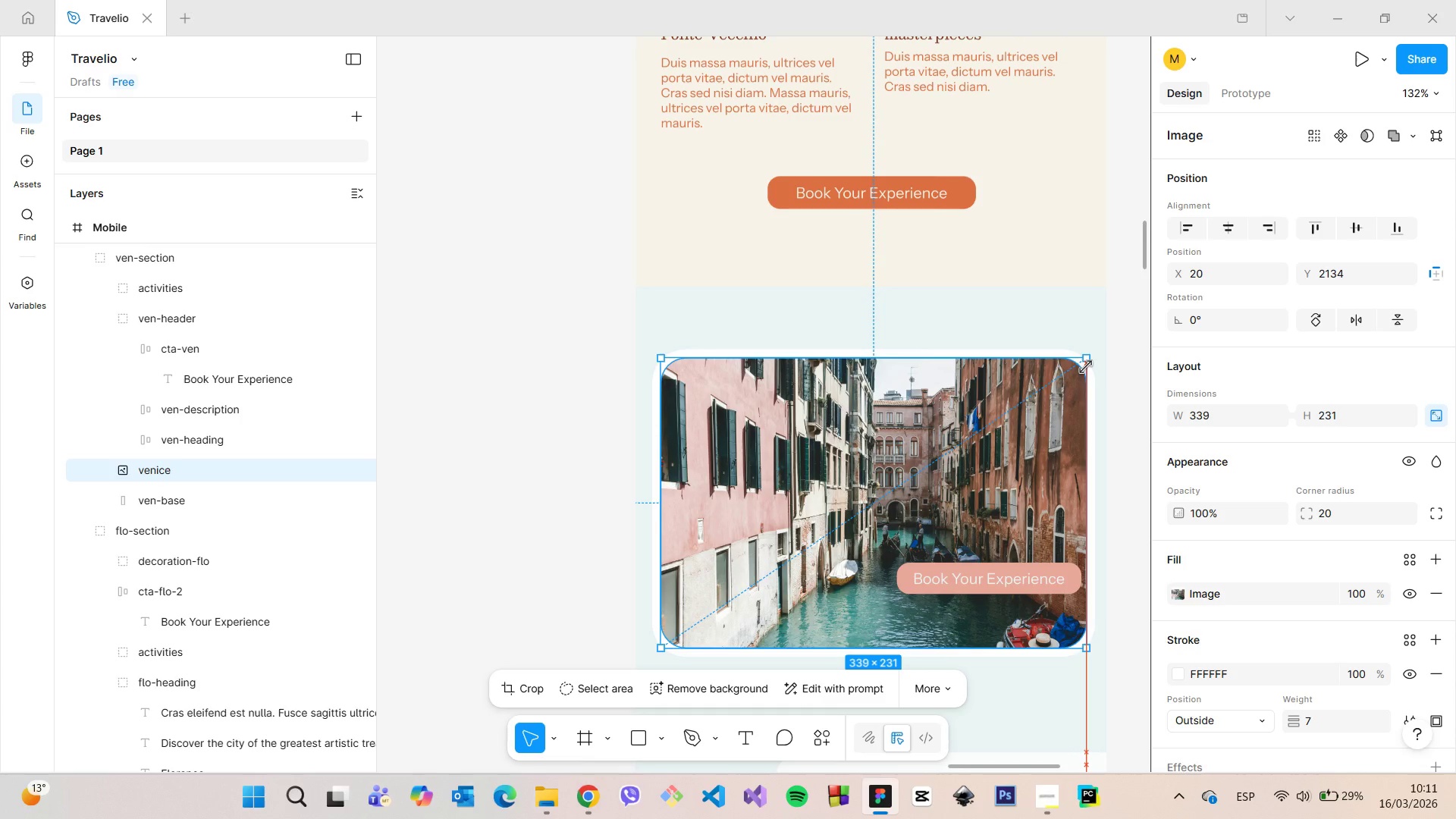 
hold_key(key=AltLeft, duration=1.39)
 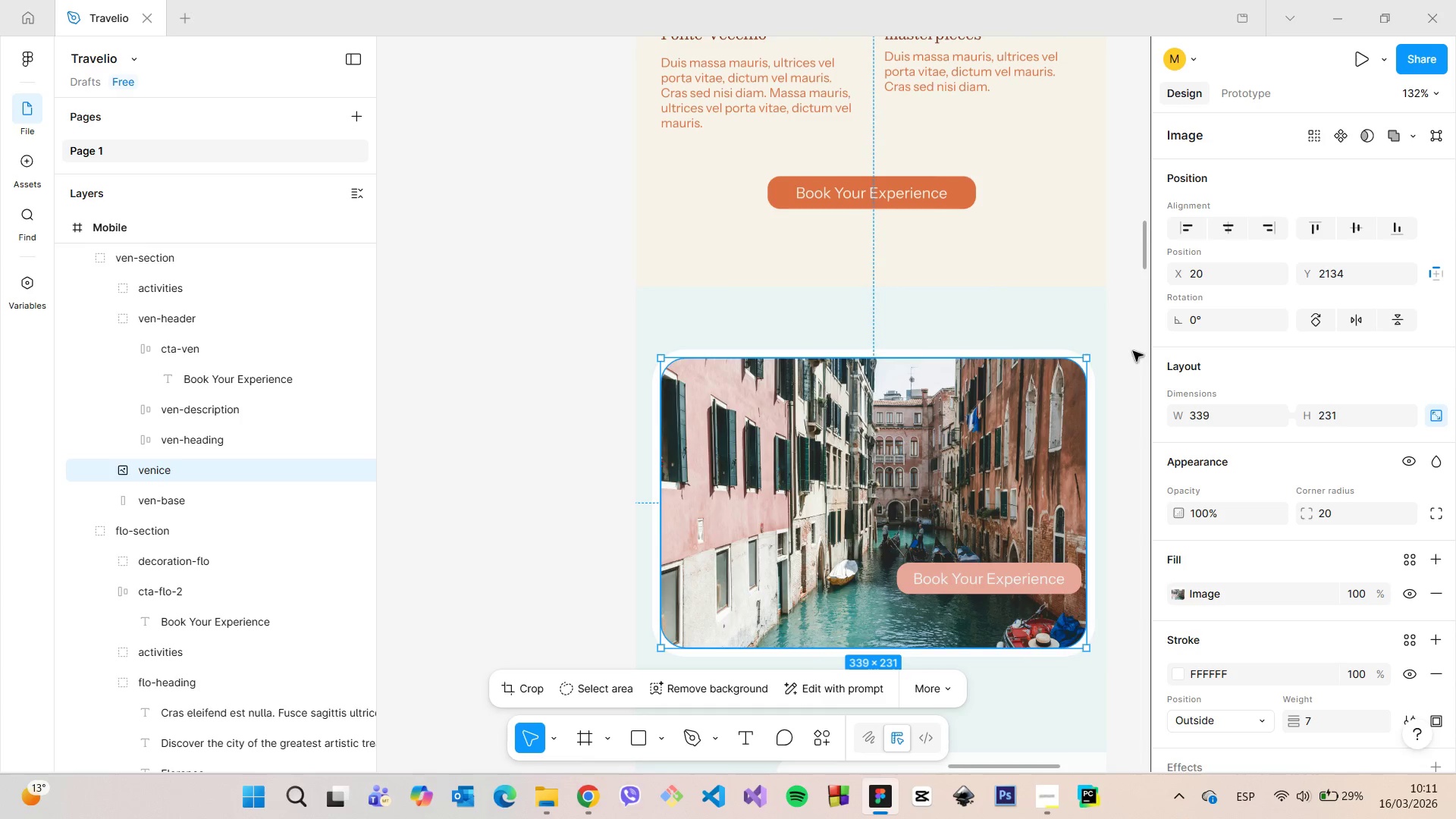 
scroll: coordinate [1123, 359], scroll_direction: up, amount: 20.0
 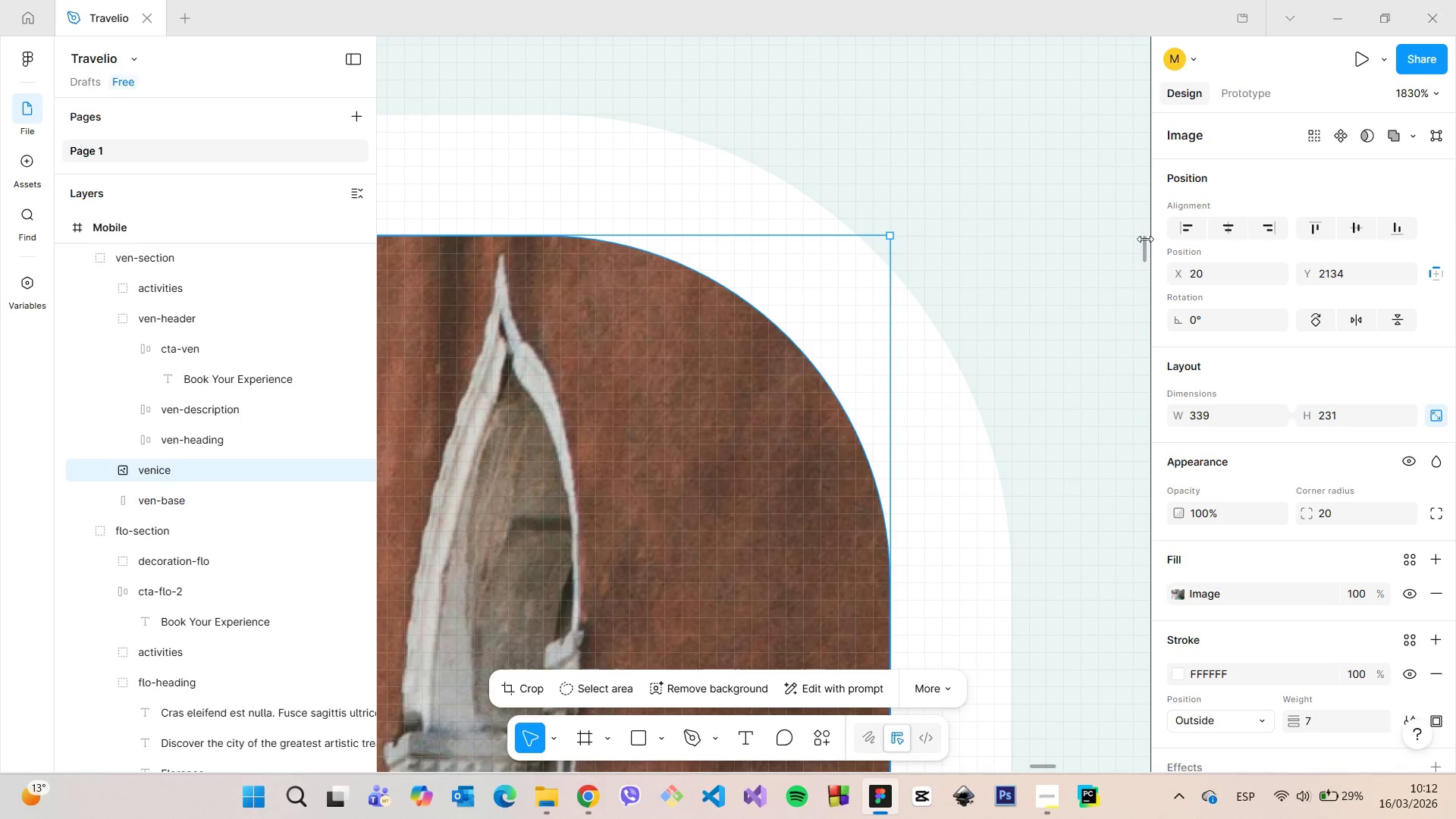 
left_click_drag(start_coordinate=[1144, 246], to_coordinate=[1142, 263])
 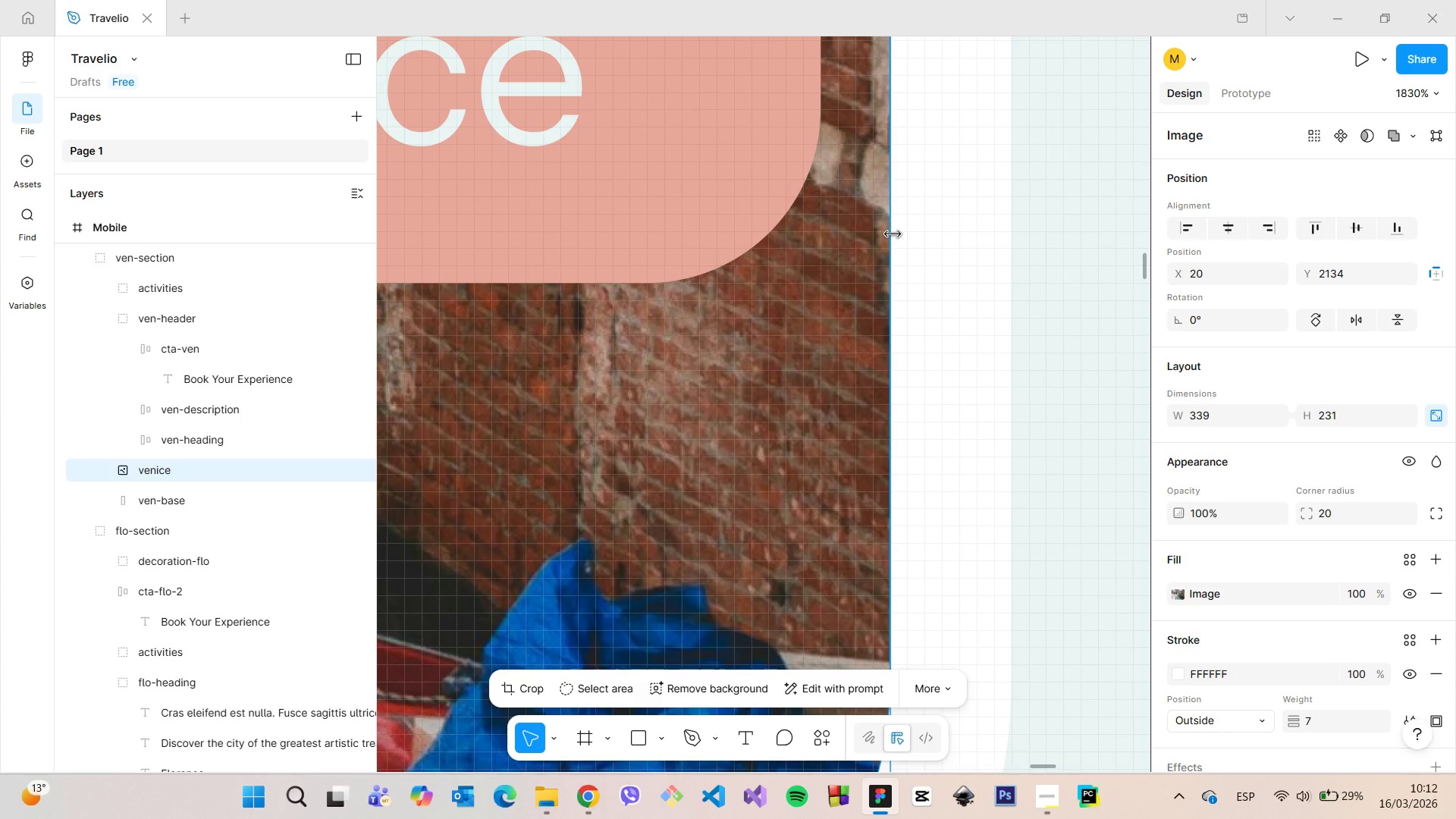 
hold_key(key=AltLeft, duration=1.52)
left_click_drag(start_coordinate=[892, 234], to_coordinate=[883, 233])
 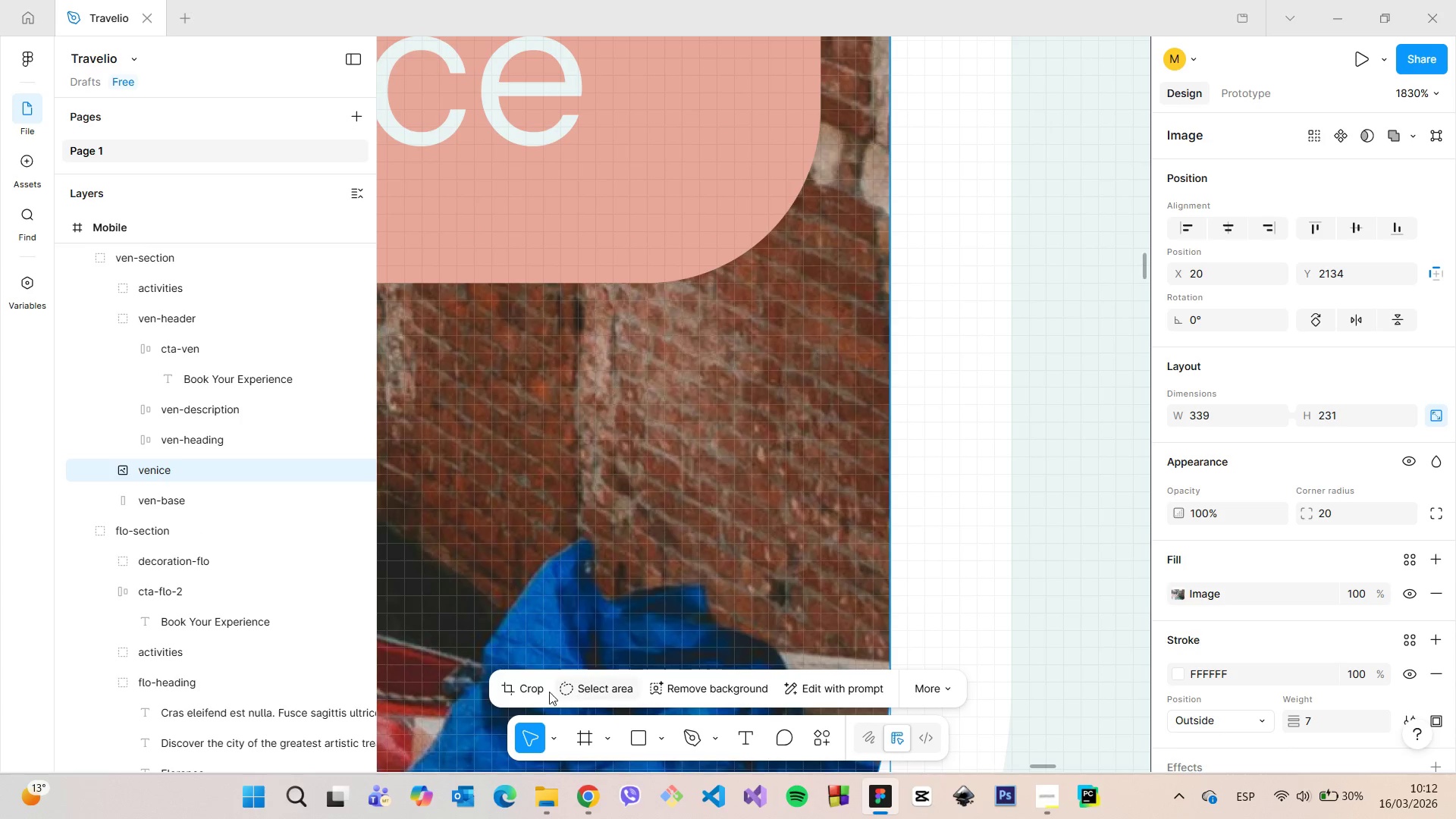 
hold_key(key=AltLeft, duration=1.51)
 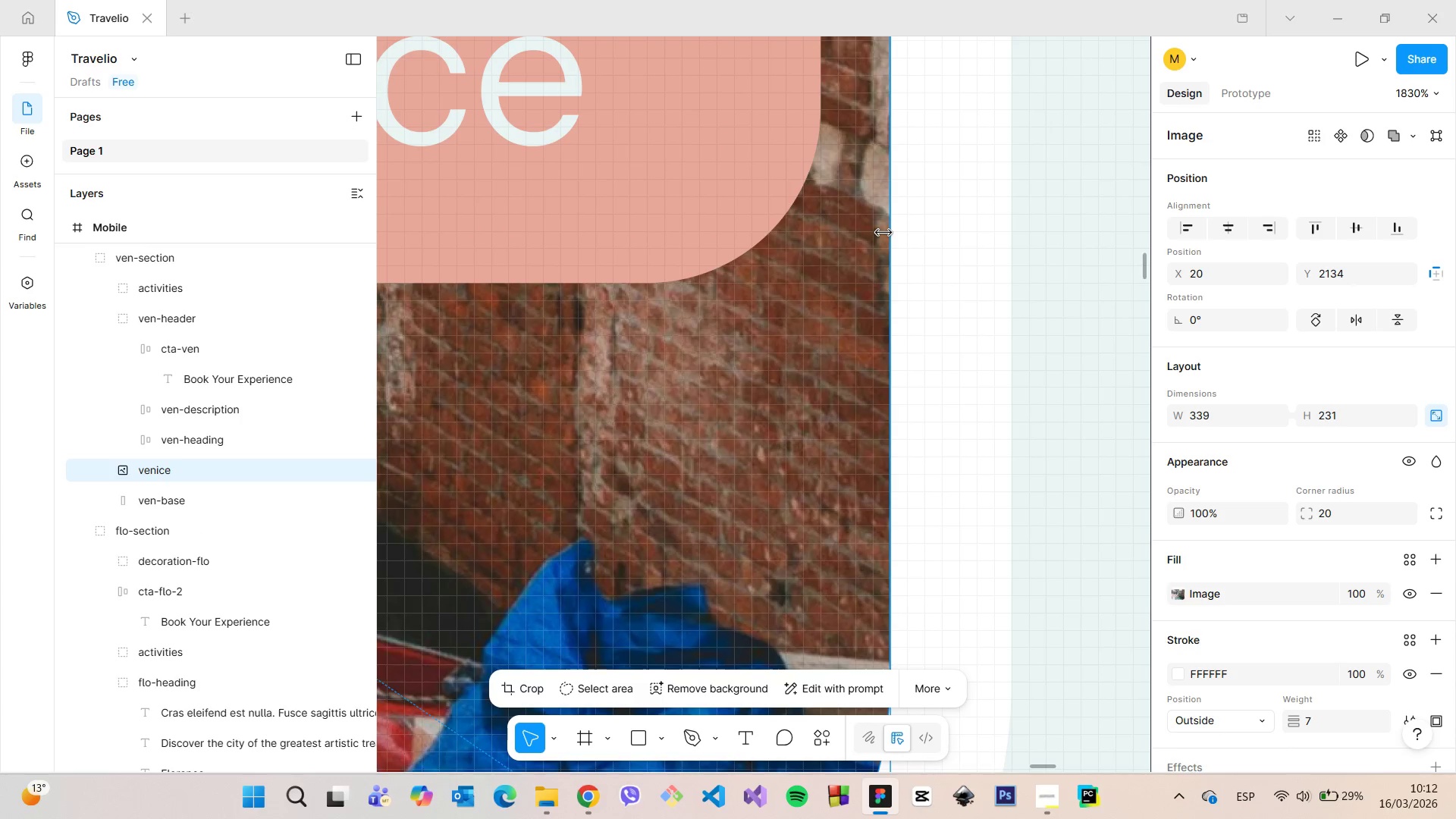 
key(Alt+AltLeft)
 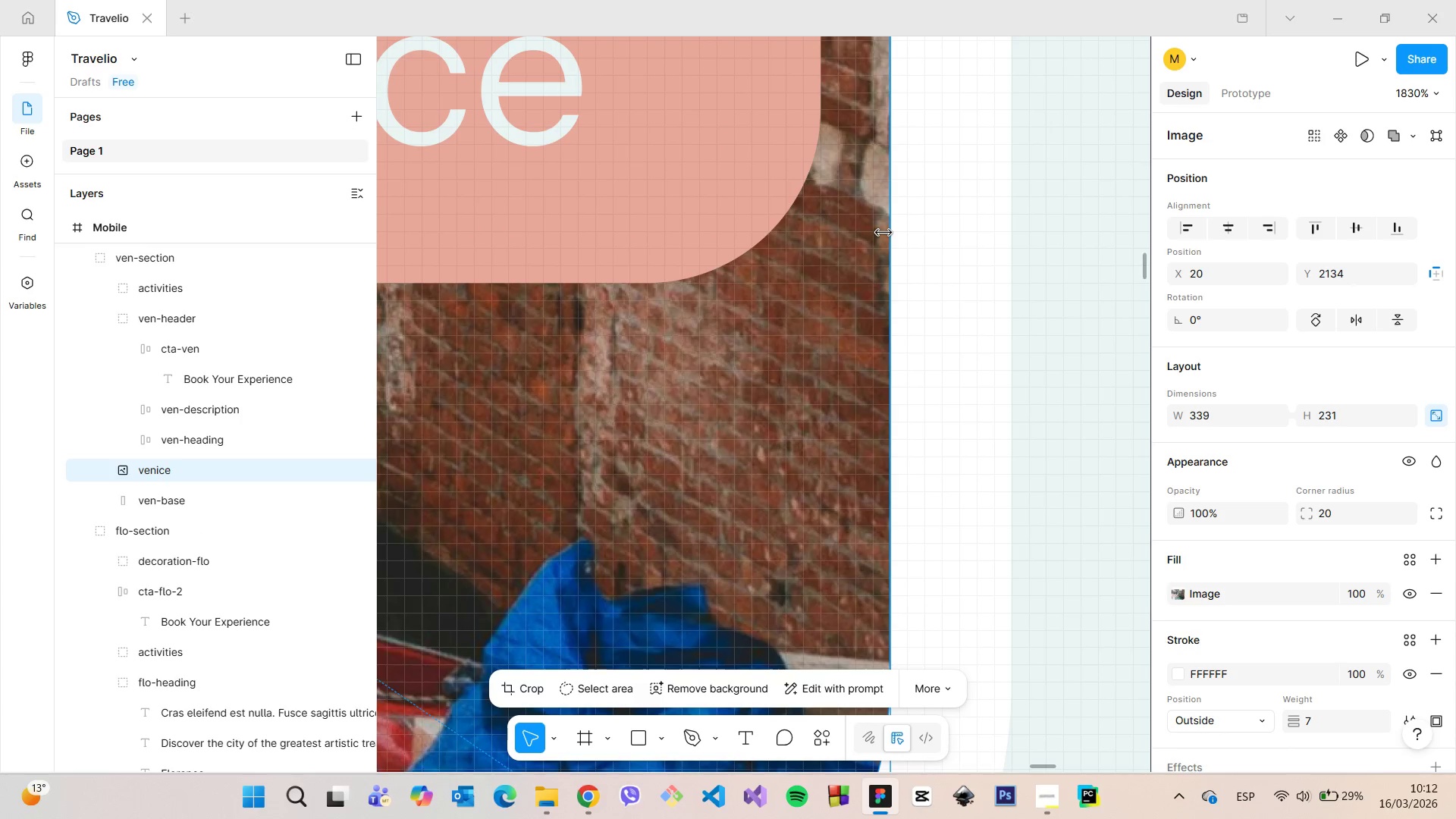 
key(Alt+AltLeft)
 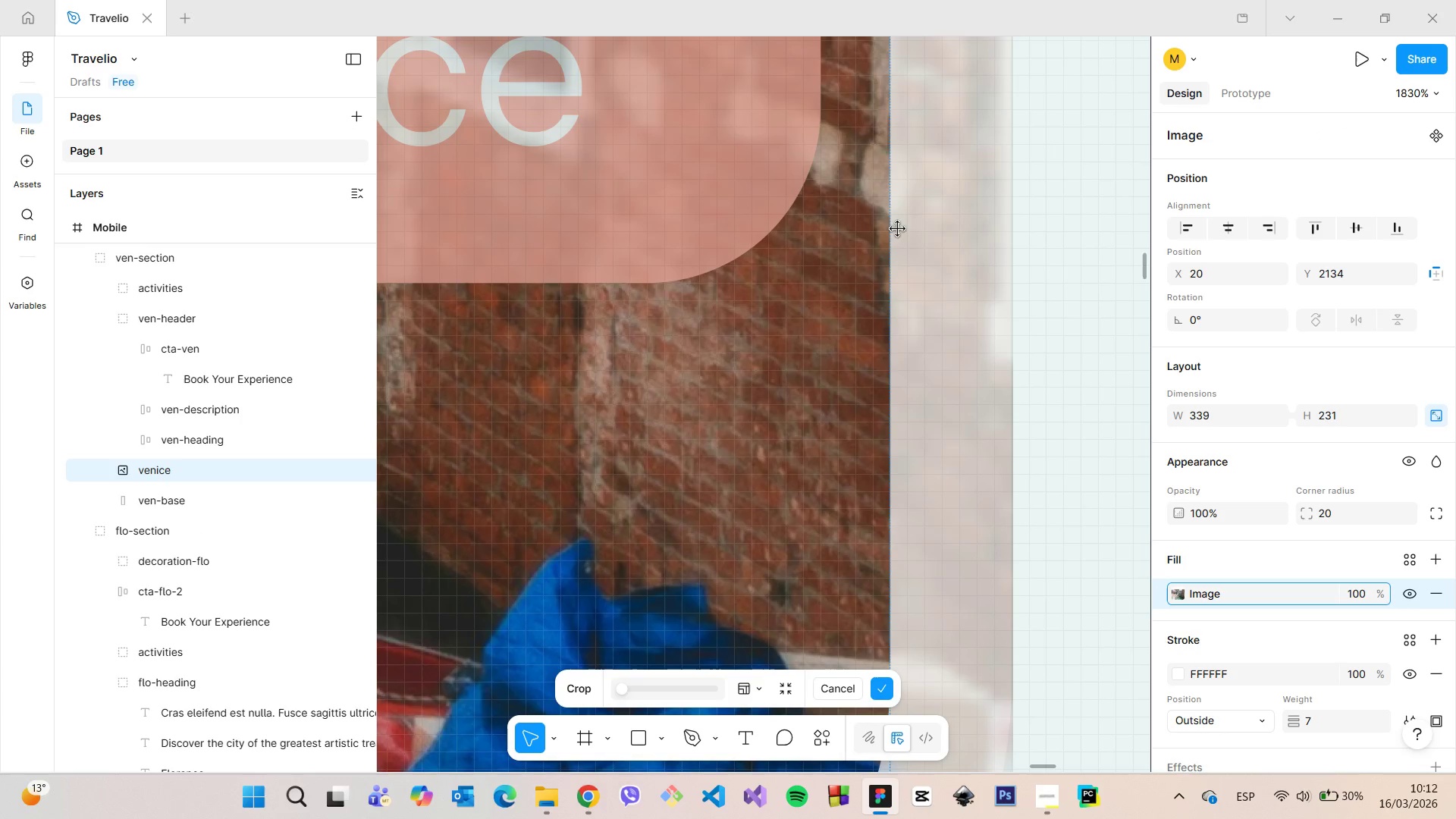 
left_click_drag(start_coordinate=[892, 218], to_coordinate=[826, 222])
 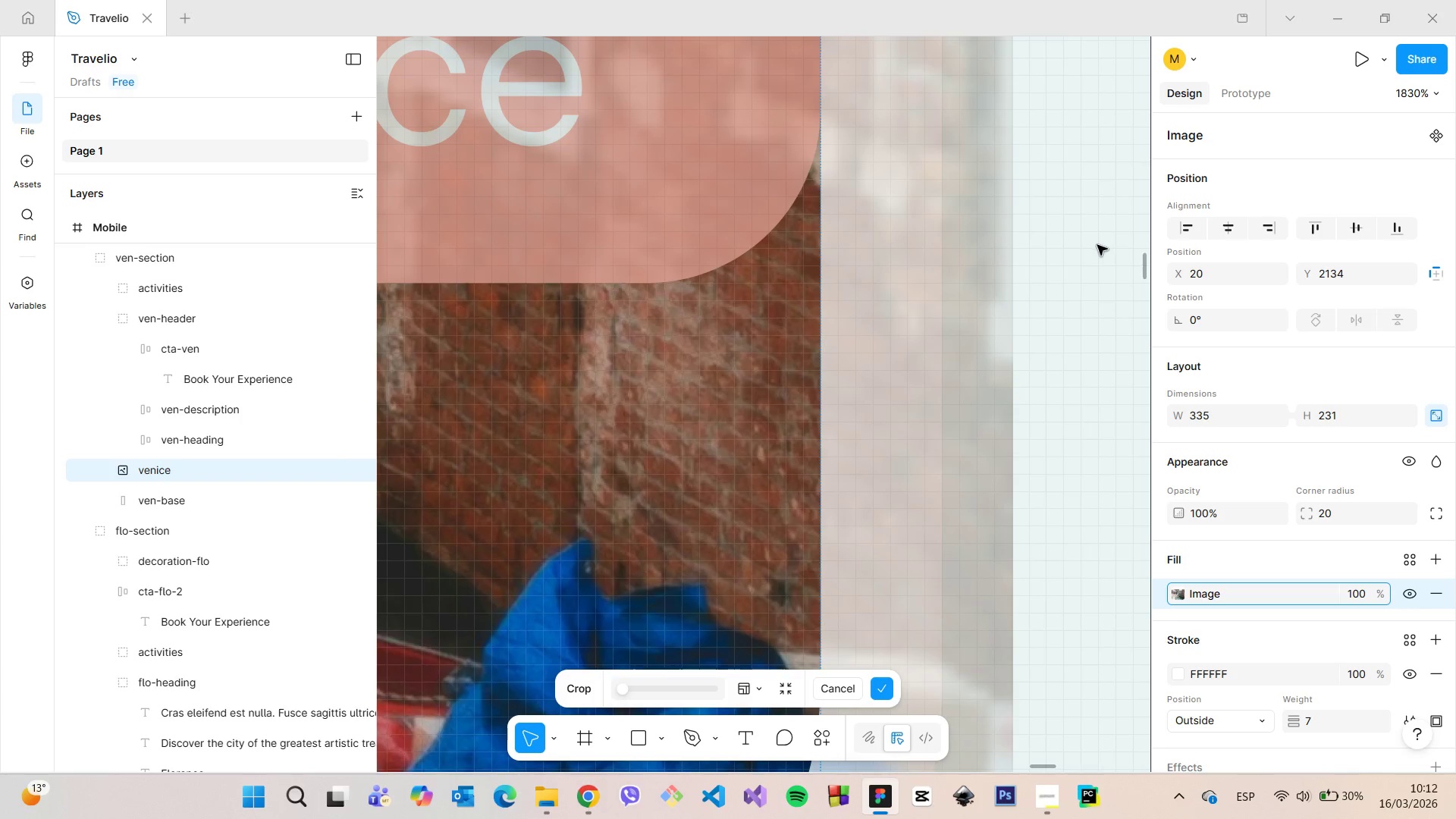 
left_click([1097, 246])
 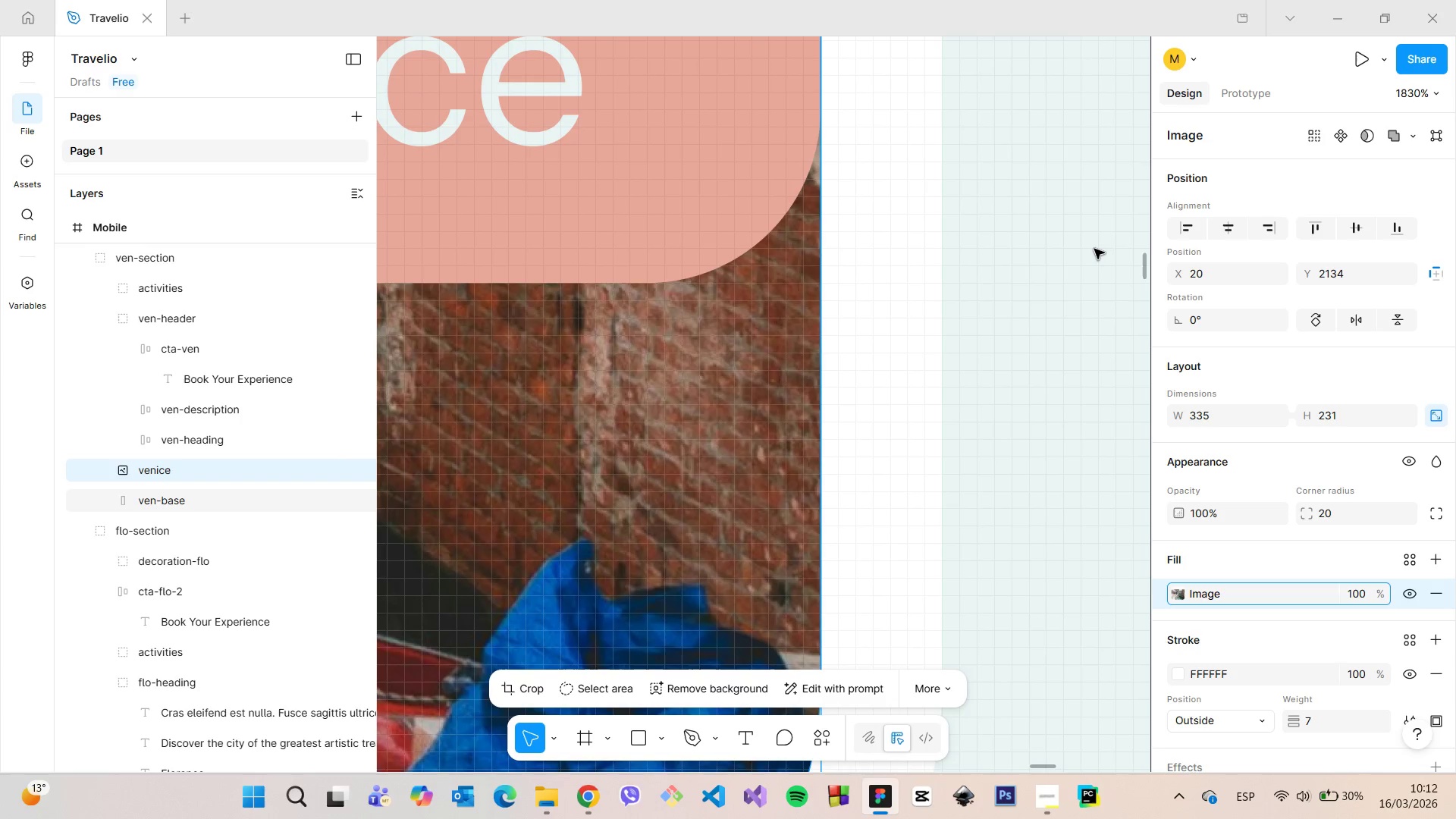 
hold_key(key=AltLeft, duration=0.95)
 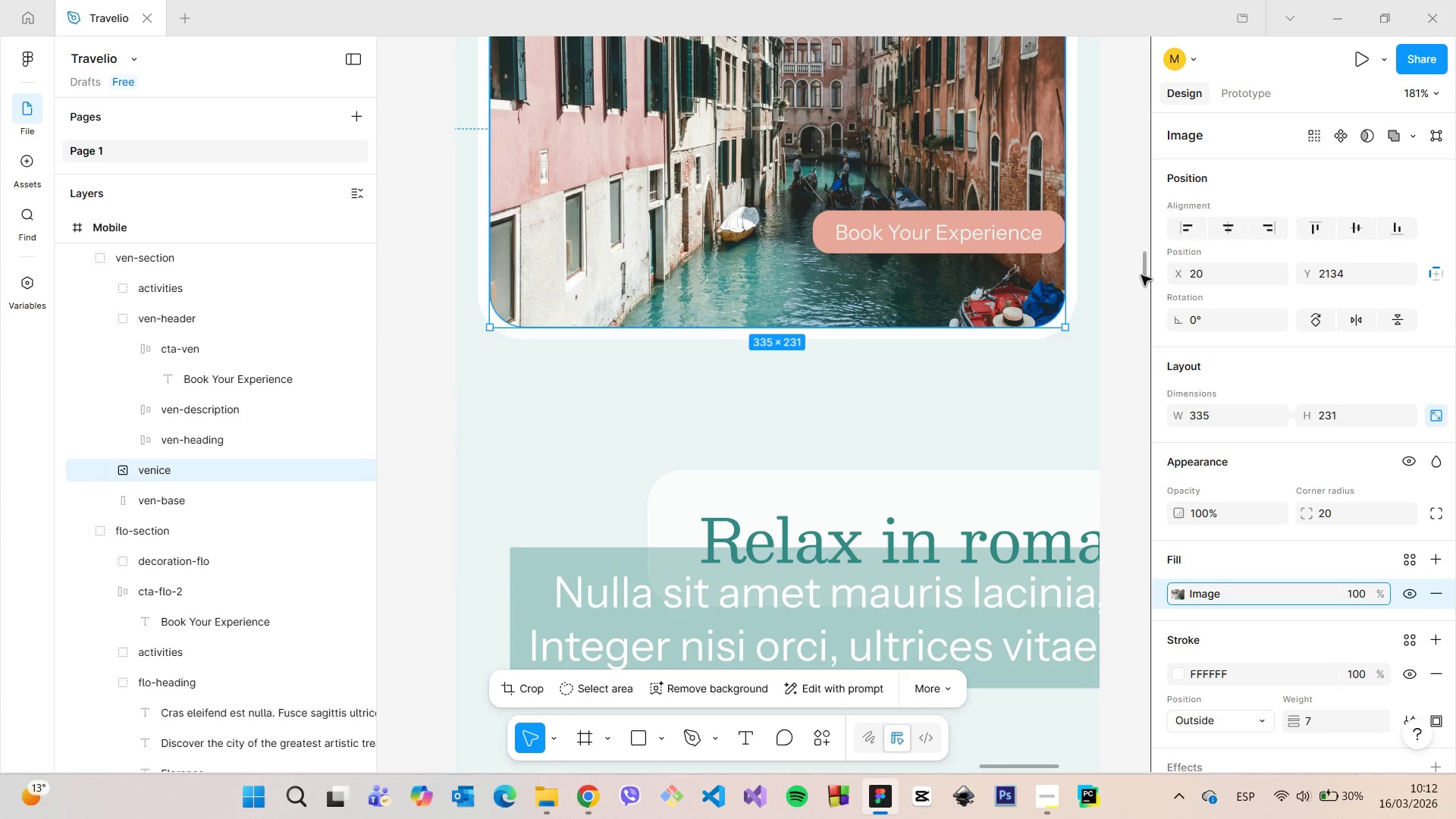 
scroll: coordinate [1094, 249], scroll_direction: down, amount: 25.0
 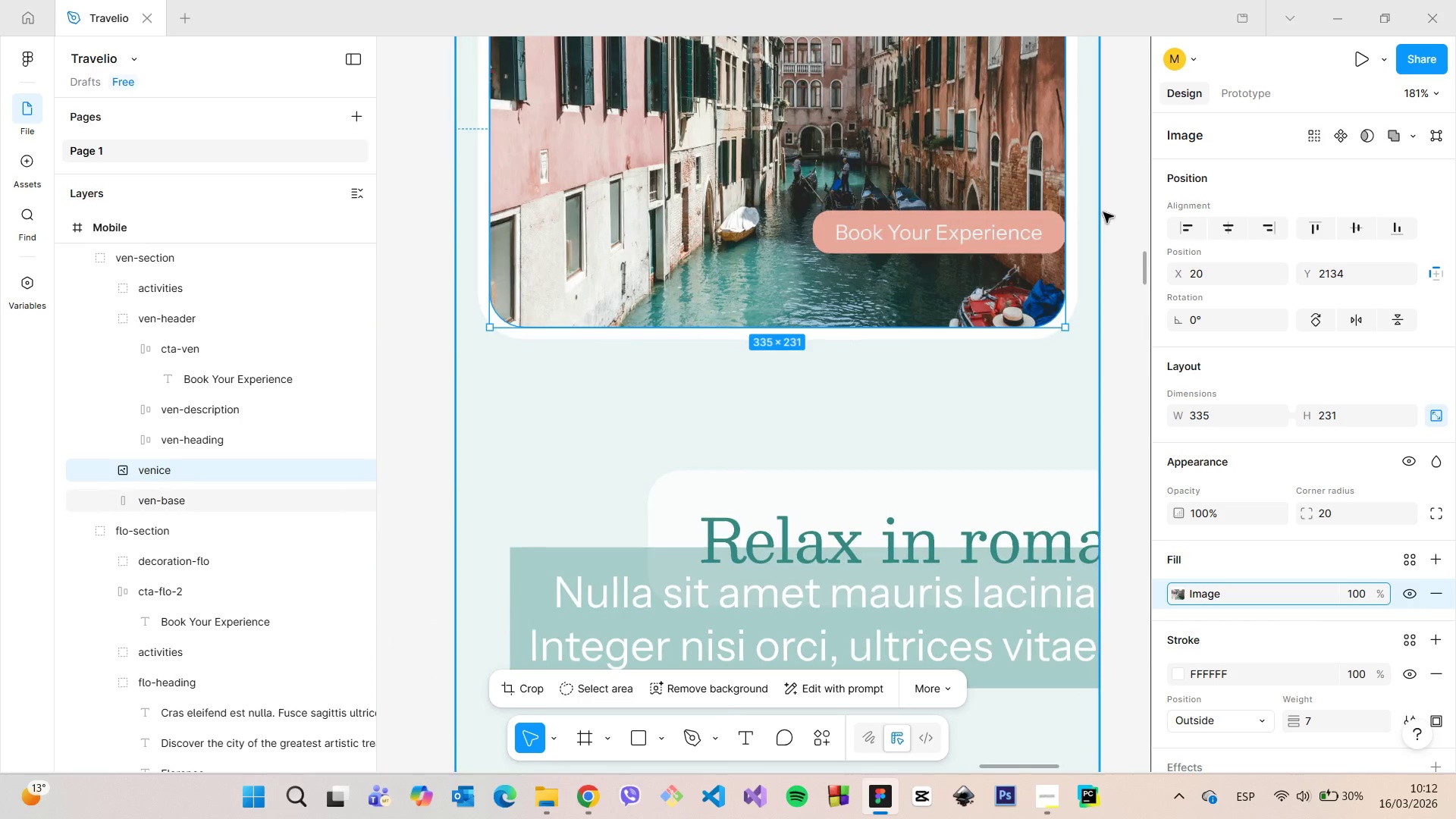 
left_click_drag(start_coordinate=[1141, 275], to_coordinate=[1141, 262])
 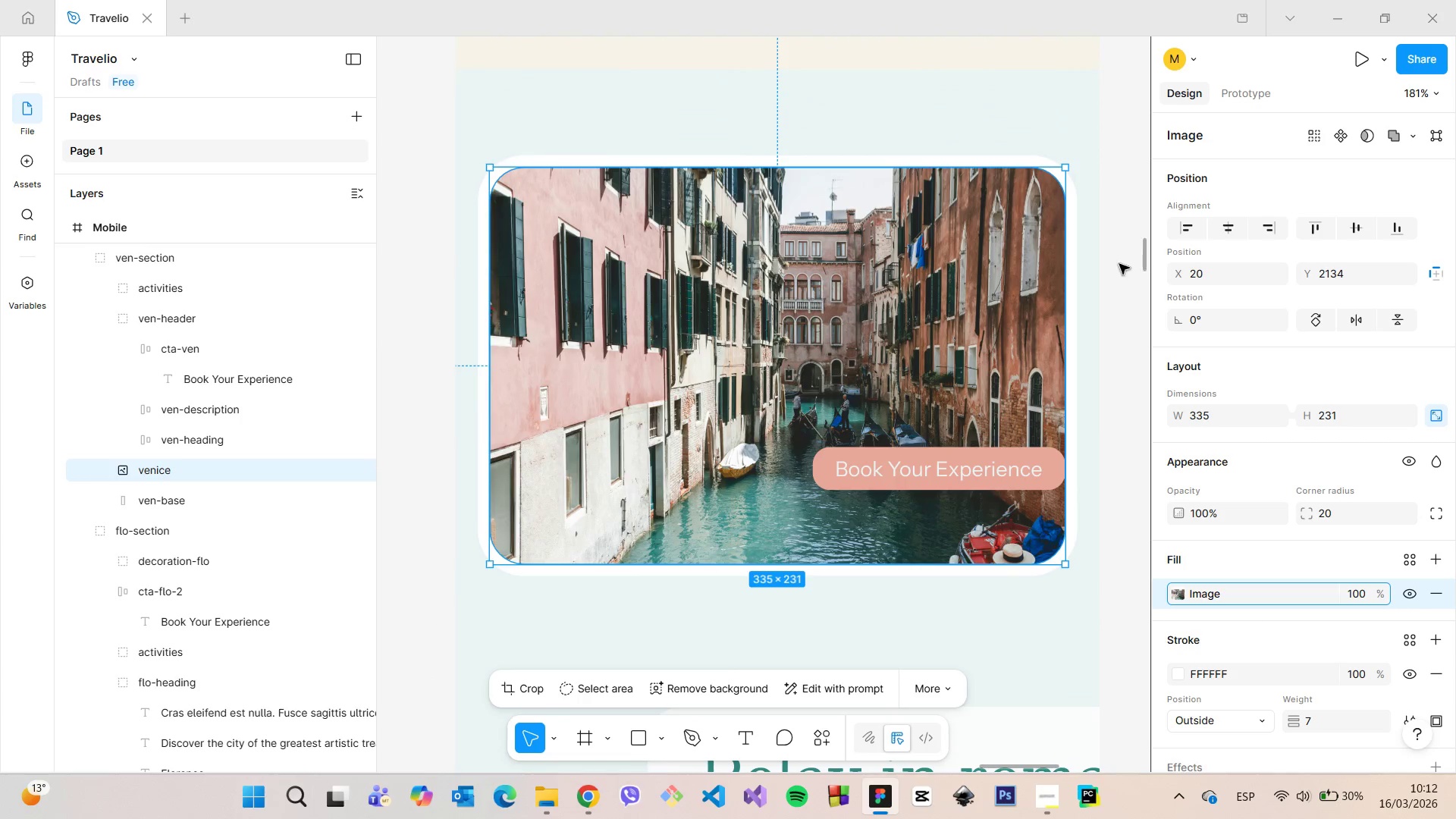 
hold_key(key=AltLeft, duration=1.28)
 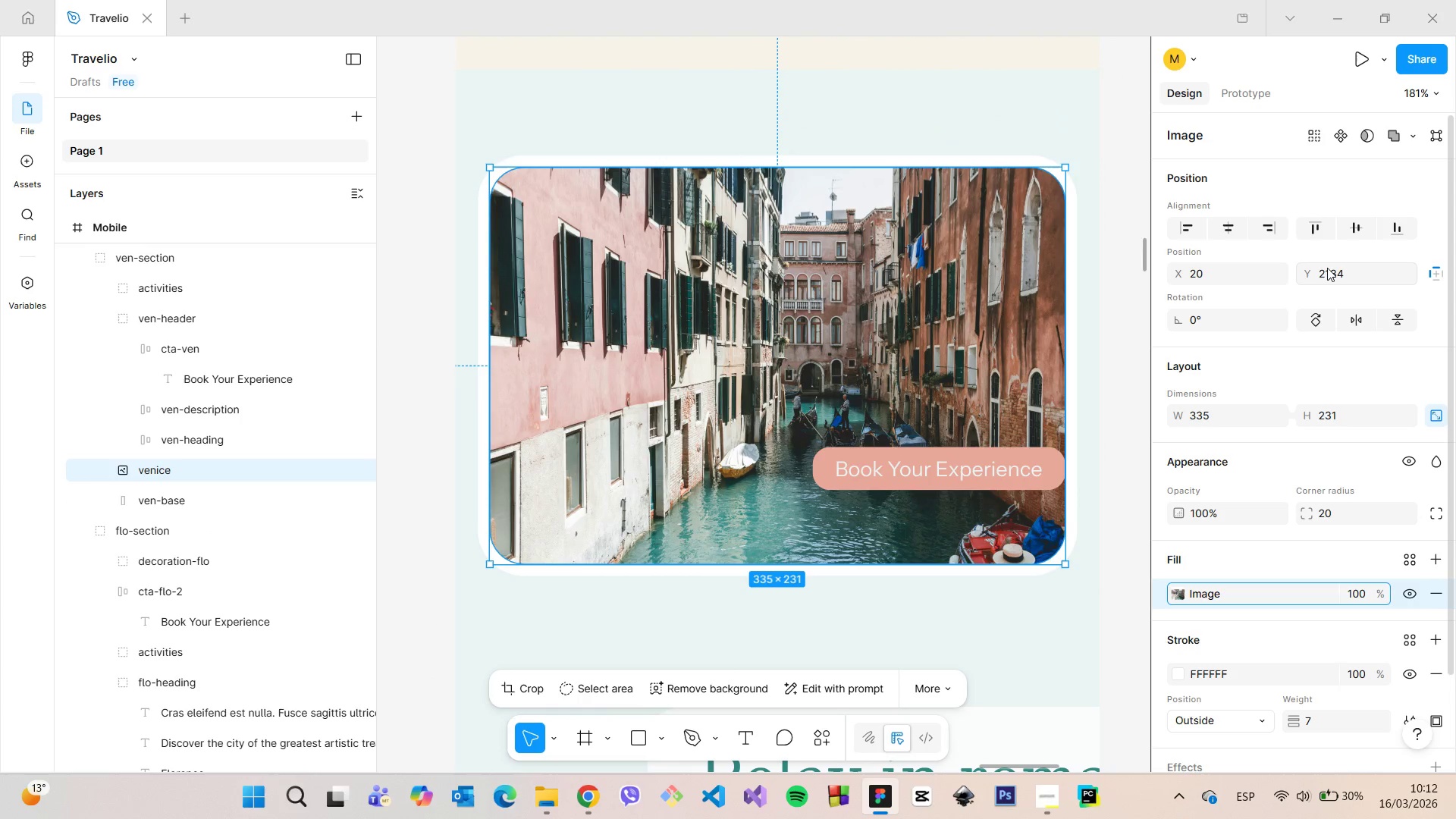 
left_click([1328, 268])
 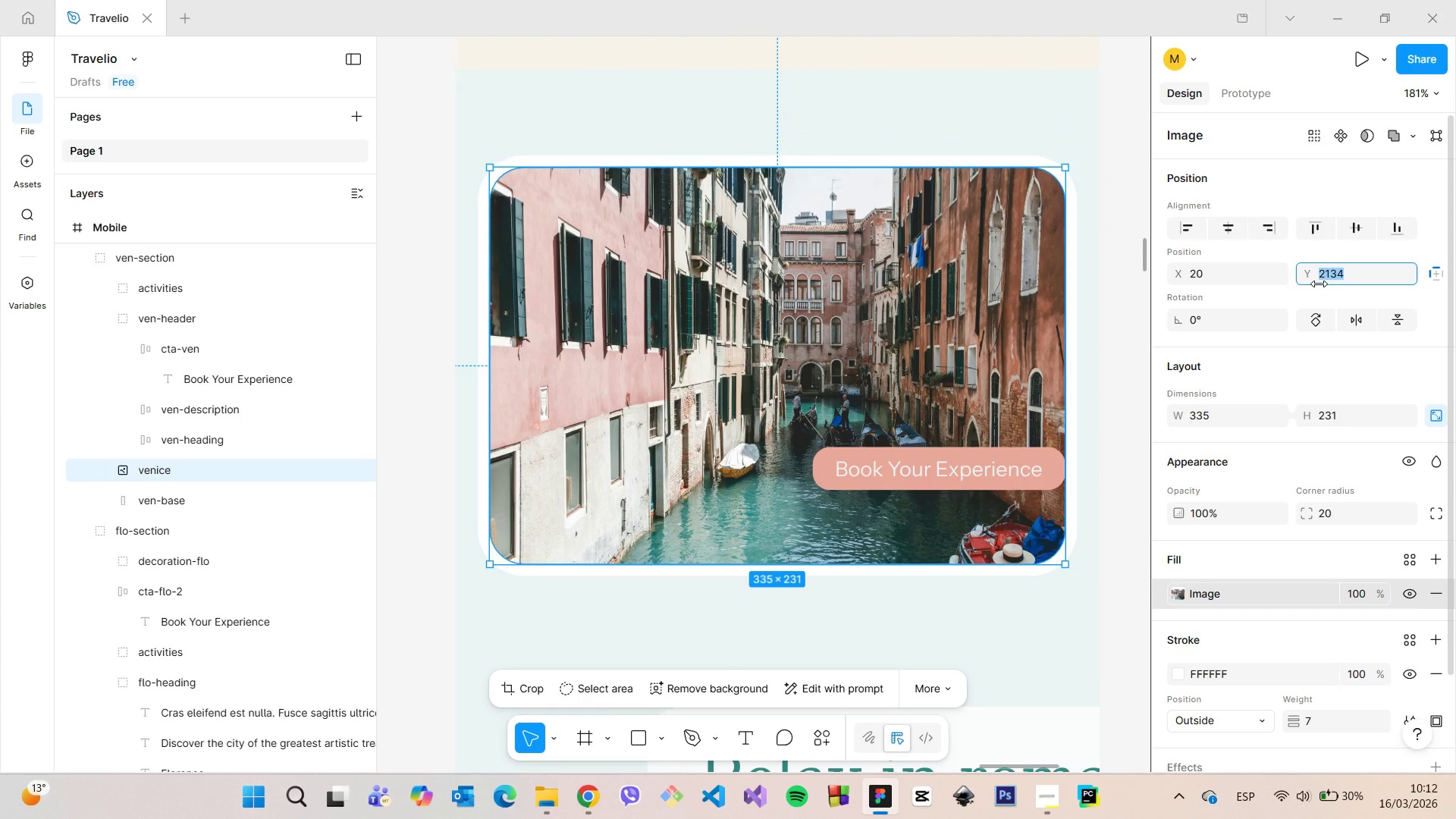 
key(ArrowUp)
 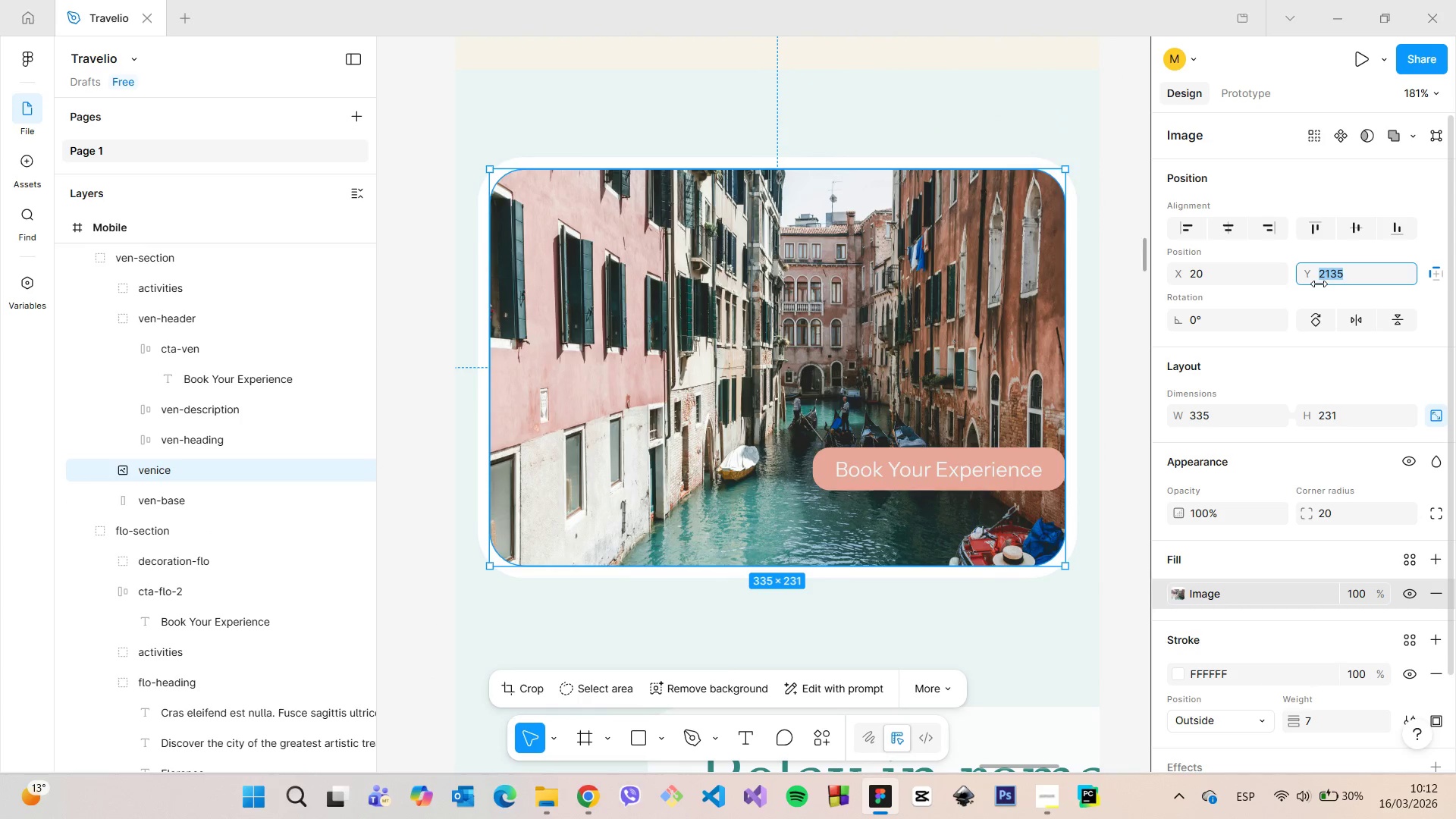 
key(ArrowUp)
 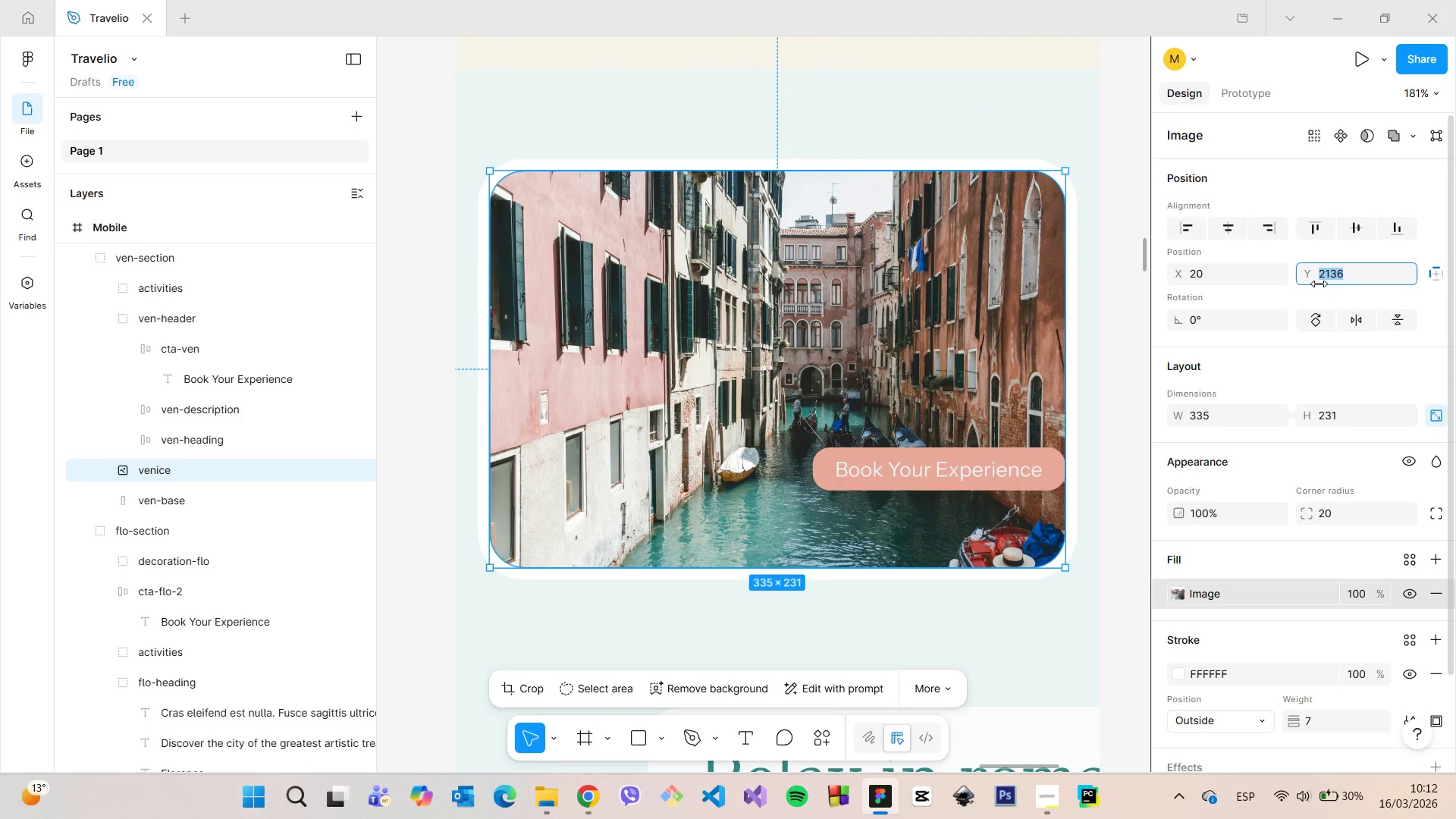 
key(ArrowUp)
 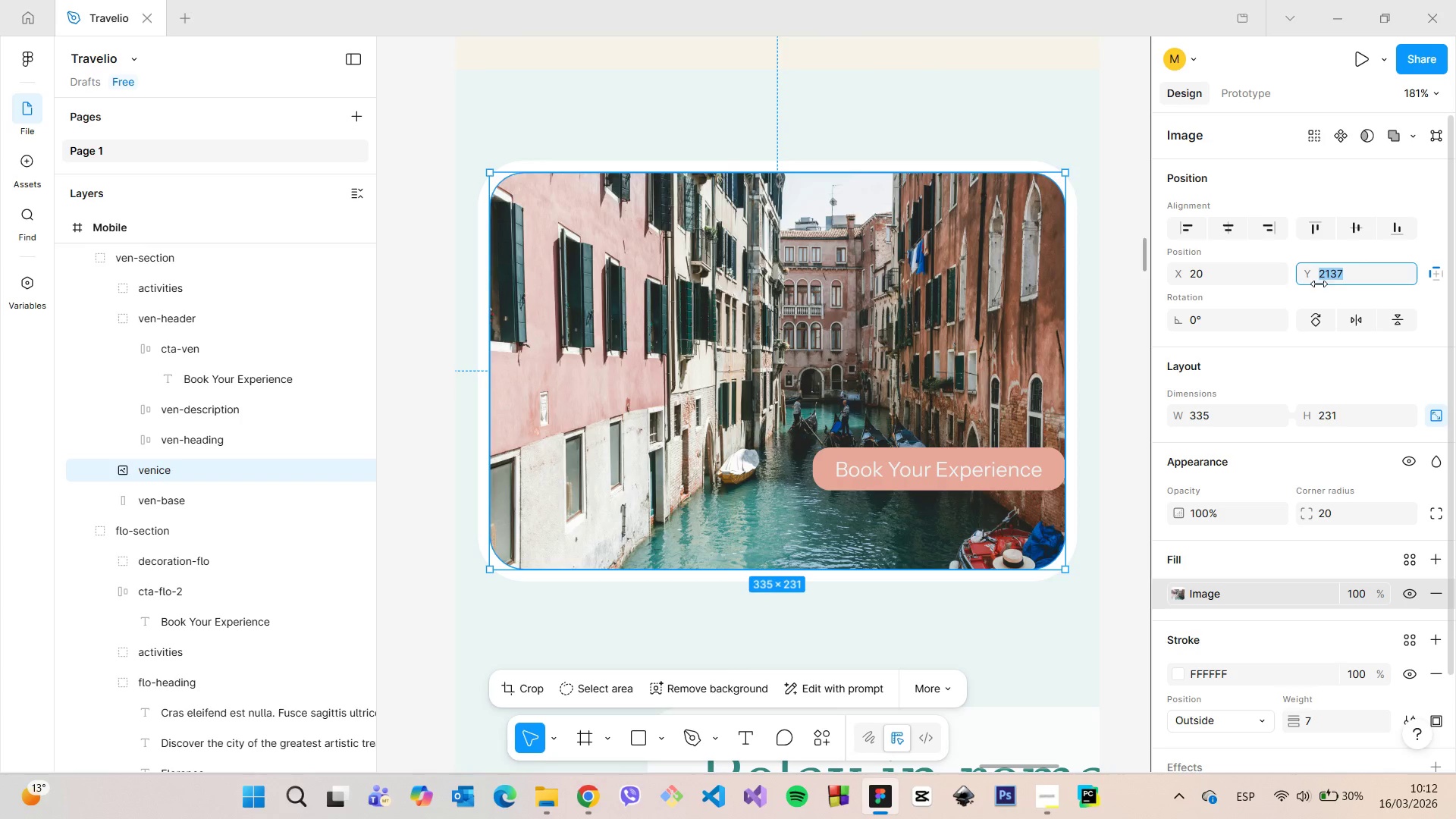 
hold_key(key=AltLeft, duration=0.94)
 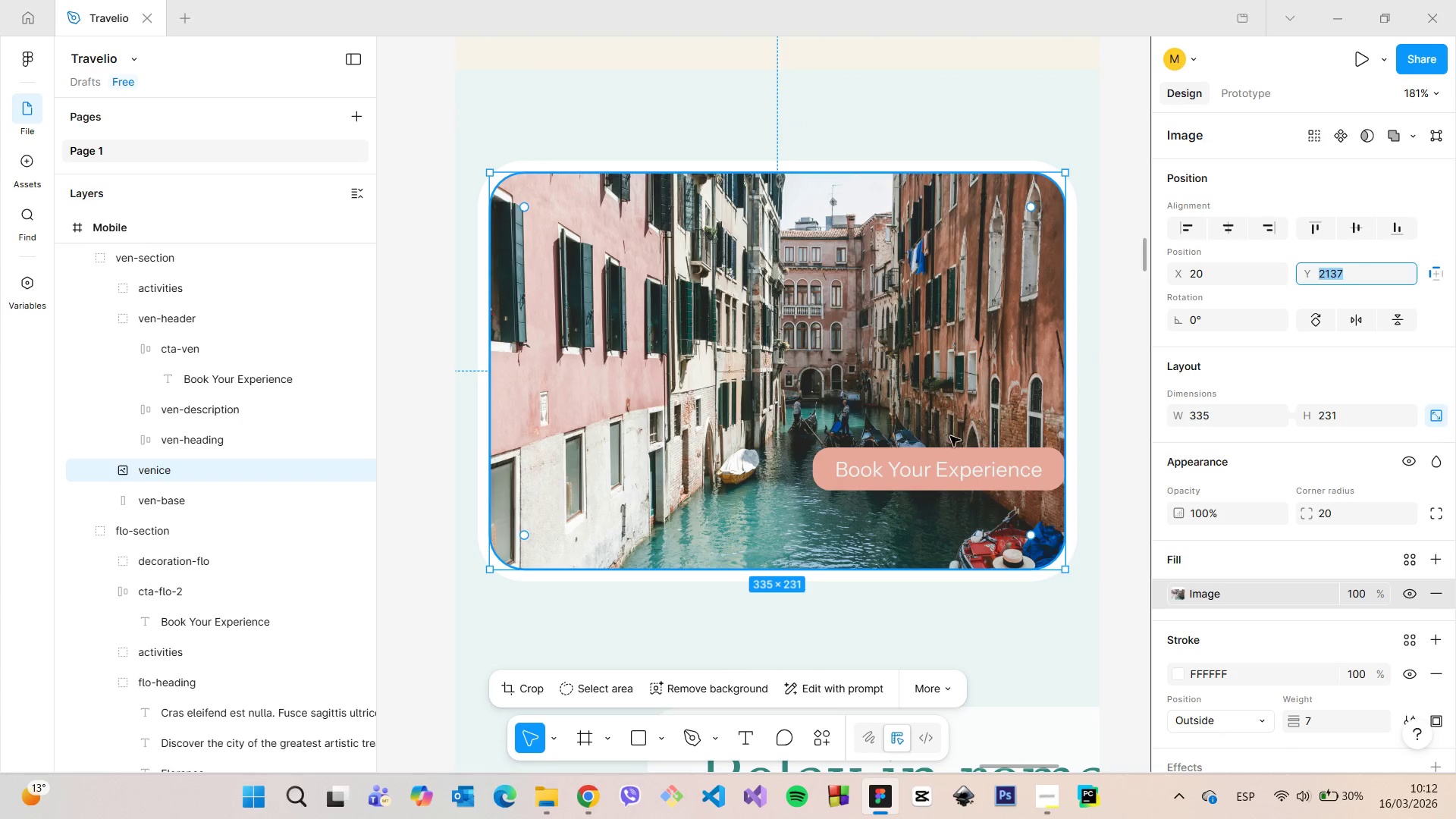 
double_click([942, 467])
 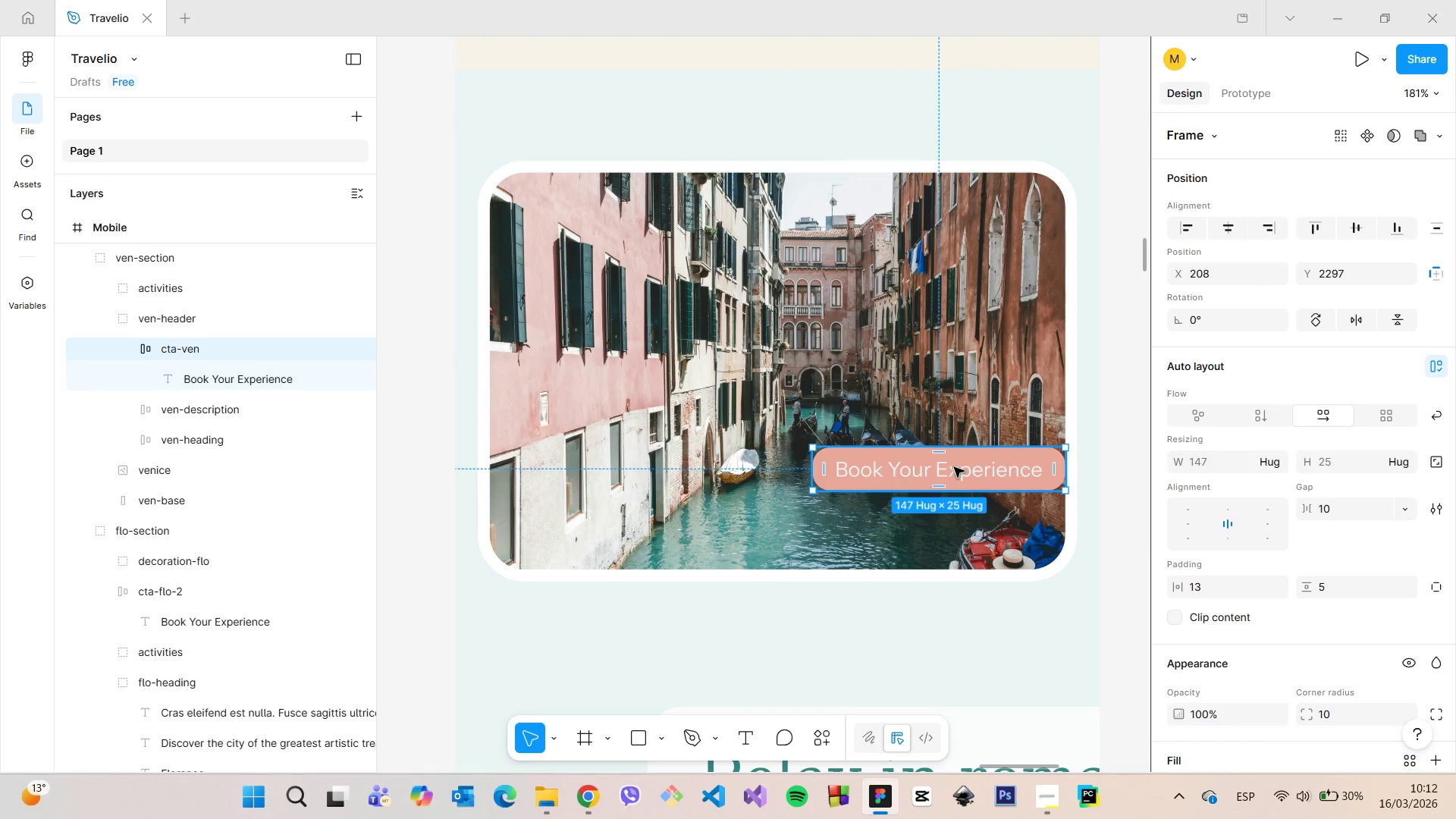 
left_click_drag(start_coordinate=[953, 467], to_coordinate=[946, 459])
 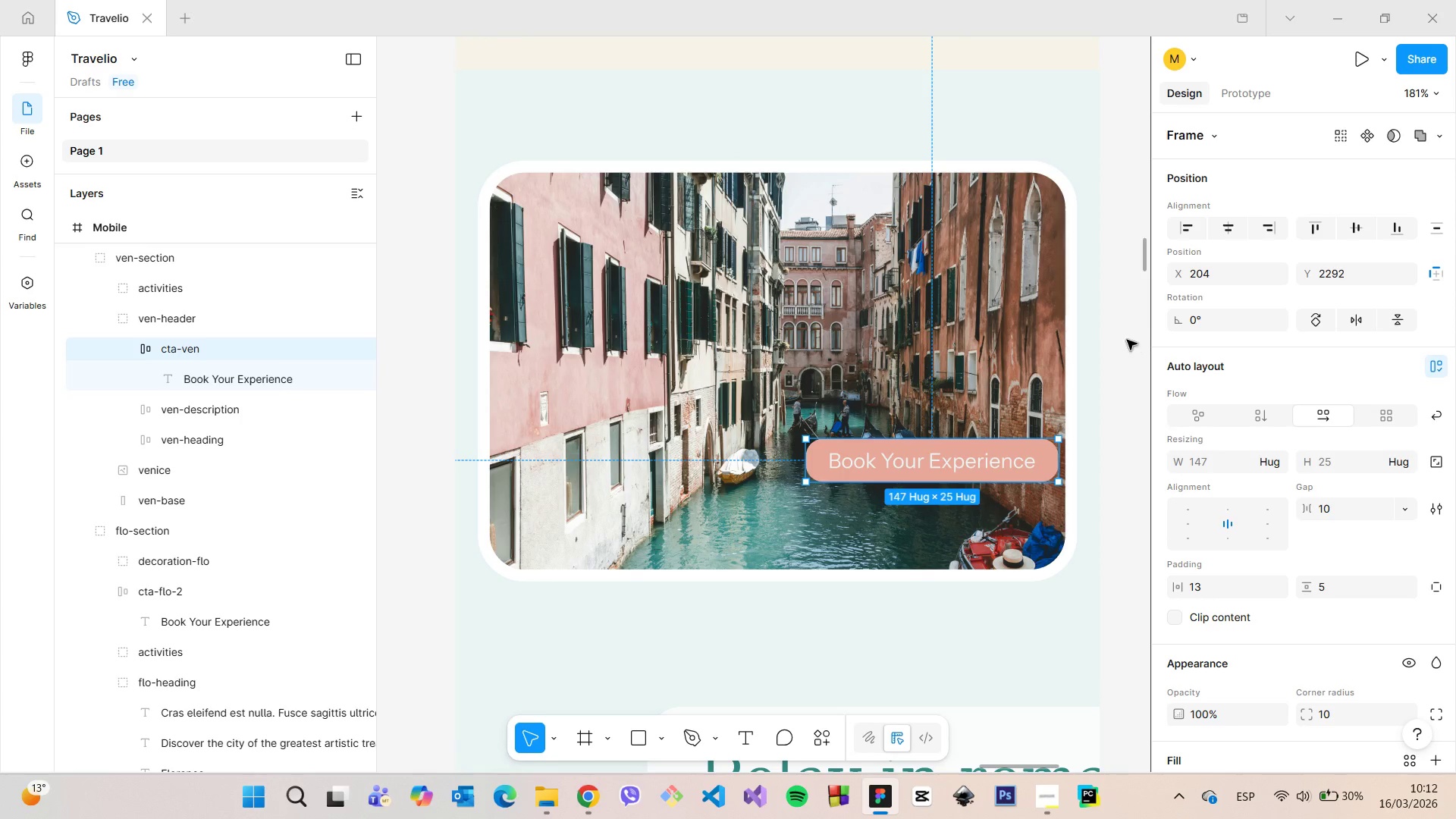 
left_click([1122, 340])
 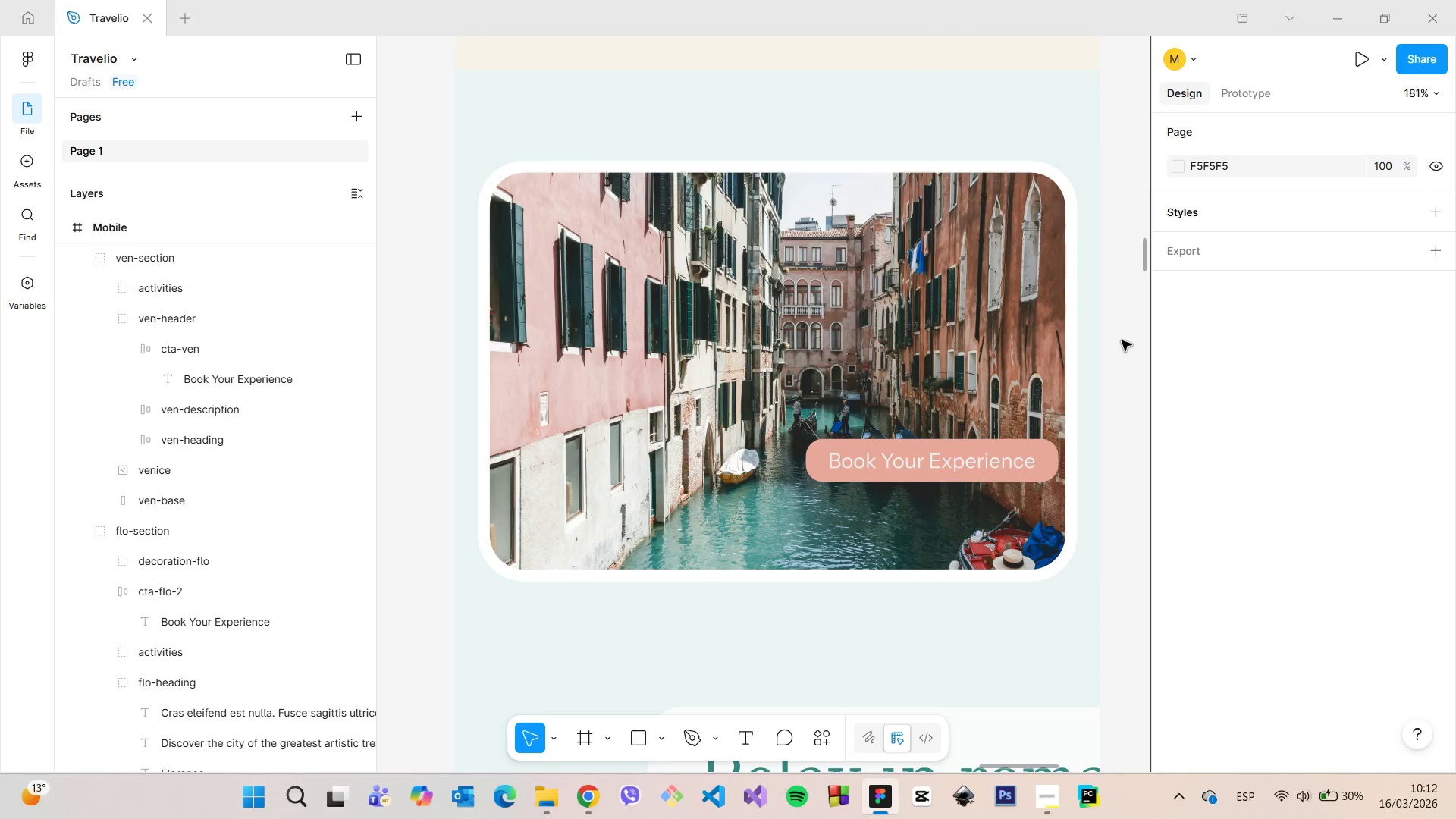 
scroll: coordinate [1122, 340], scroll_direction: down, amount: 5.0
 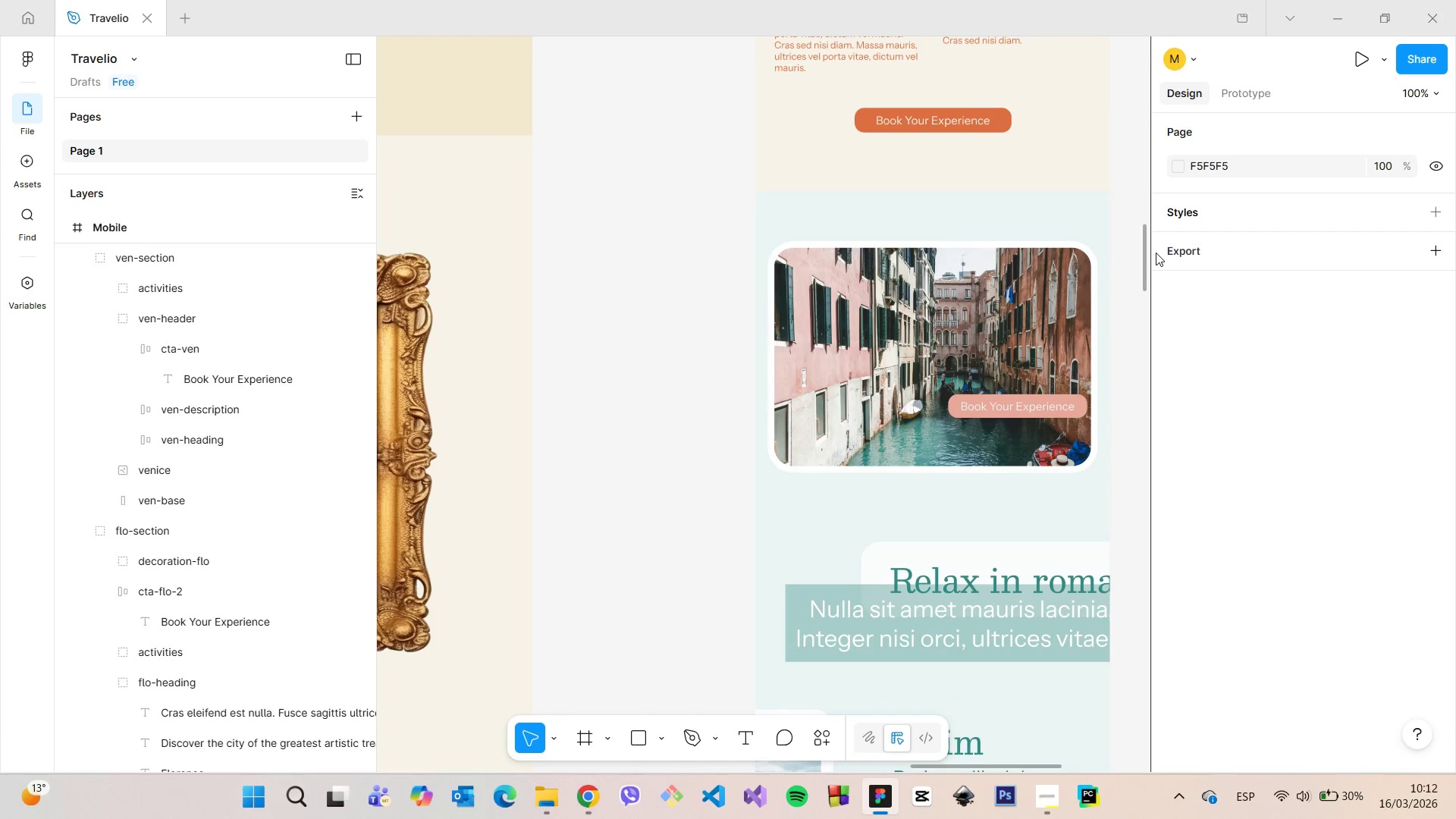 
left_click_drag(start_coordinate=[1142, 254], to_coordinate=[1133, 160])
 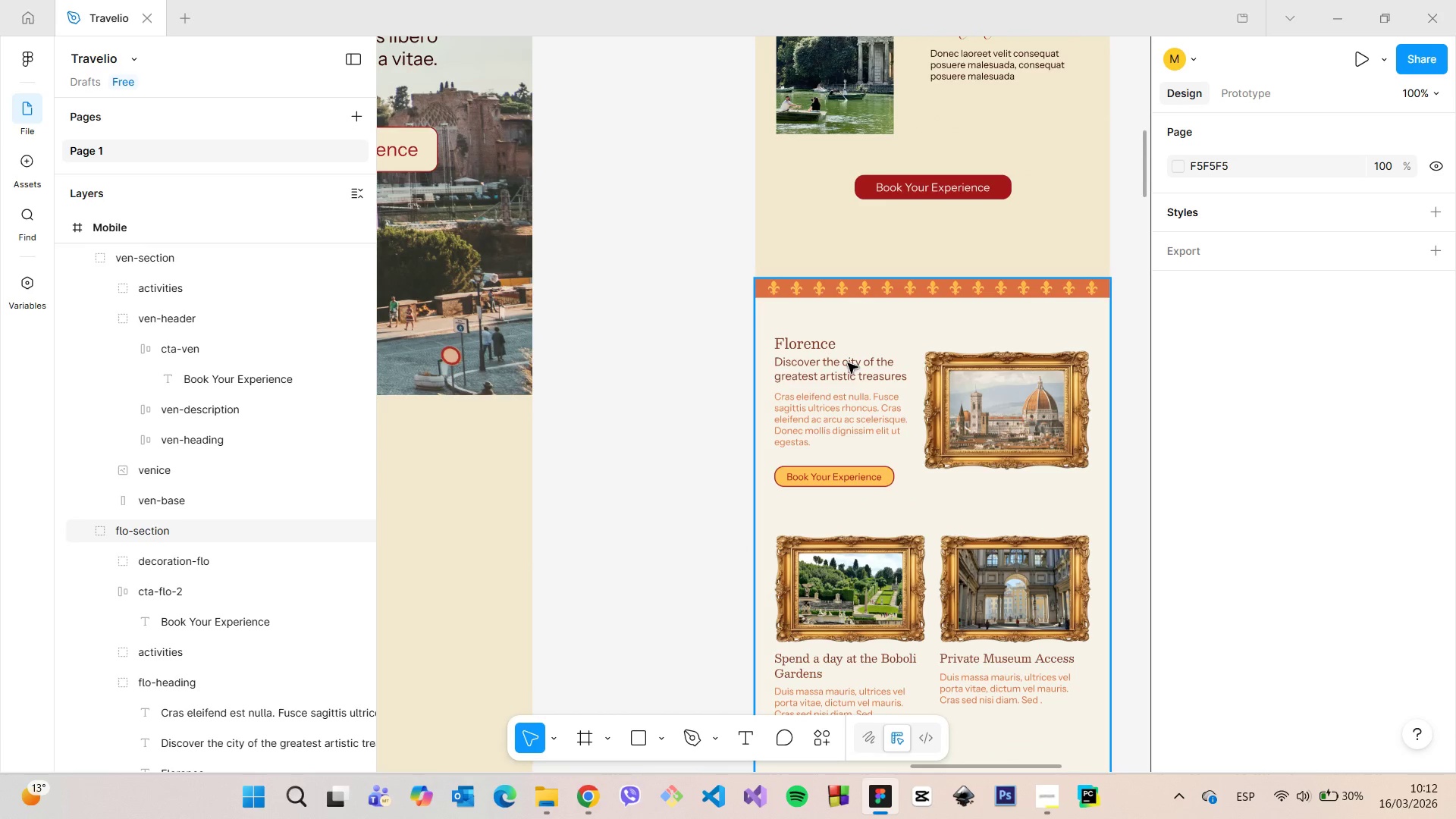 
double_click([848, 363])
 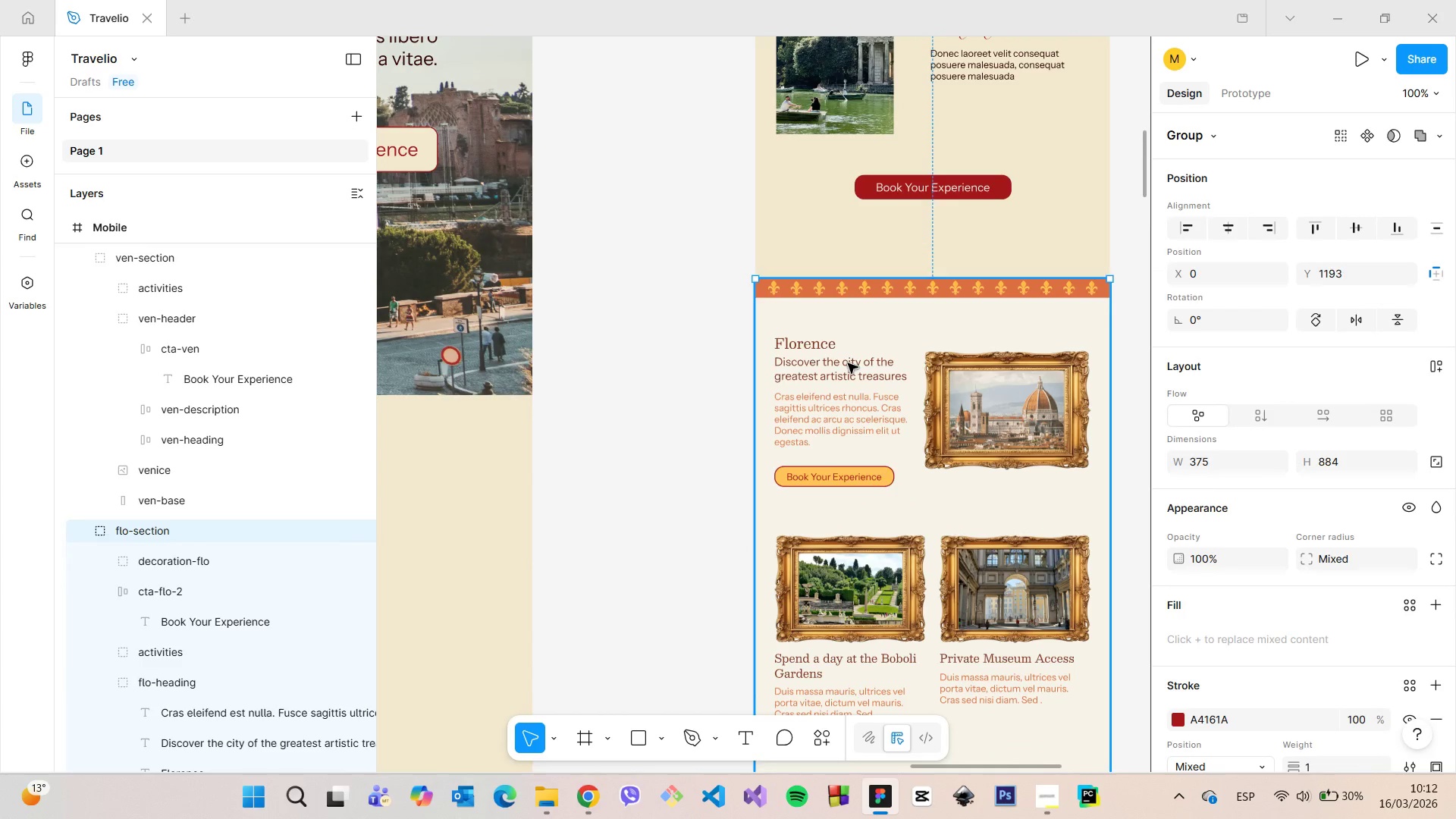 
triple_click([848, 363])
 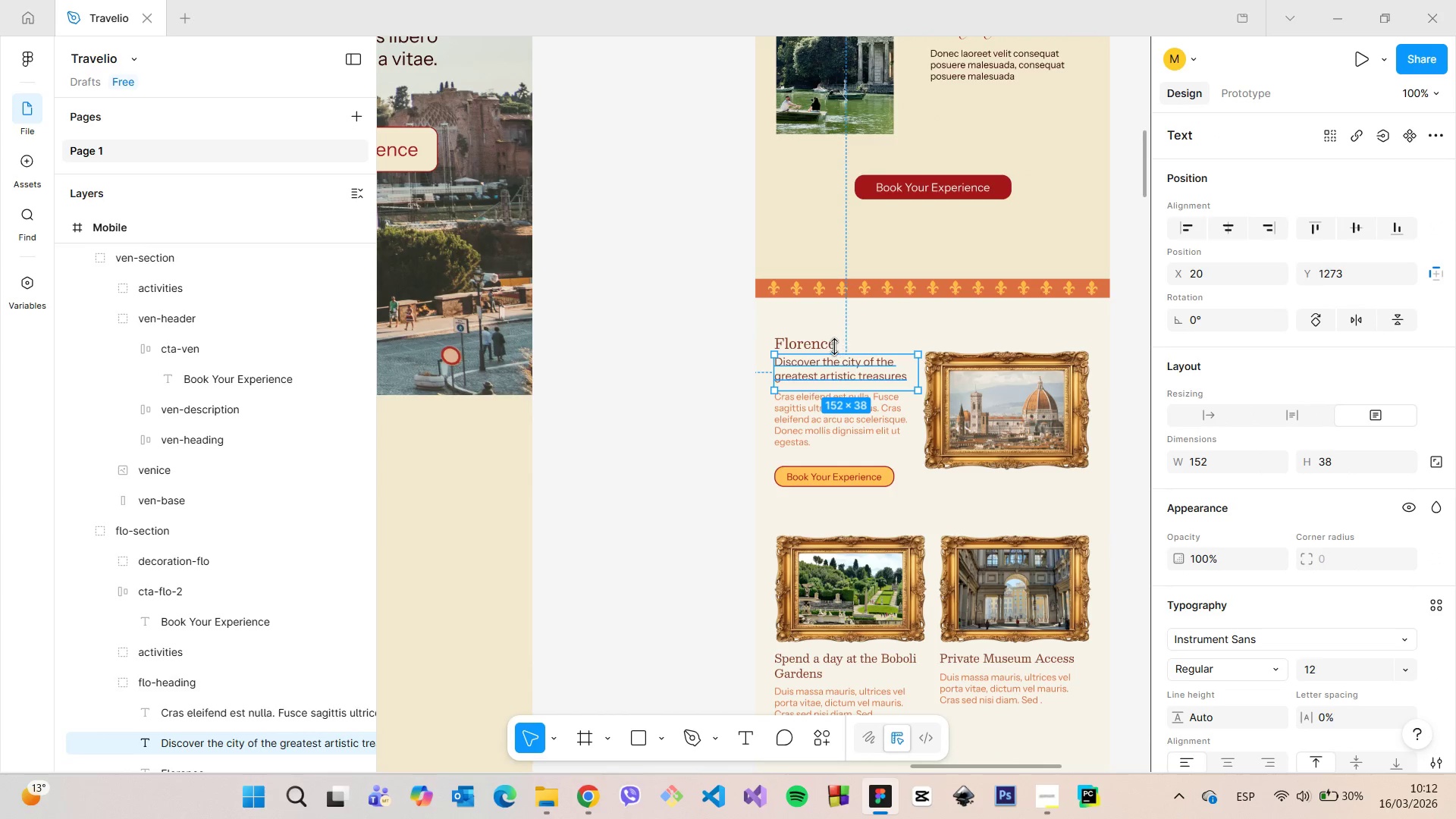 
left_click([828, 341])
 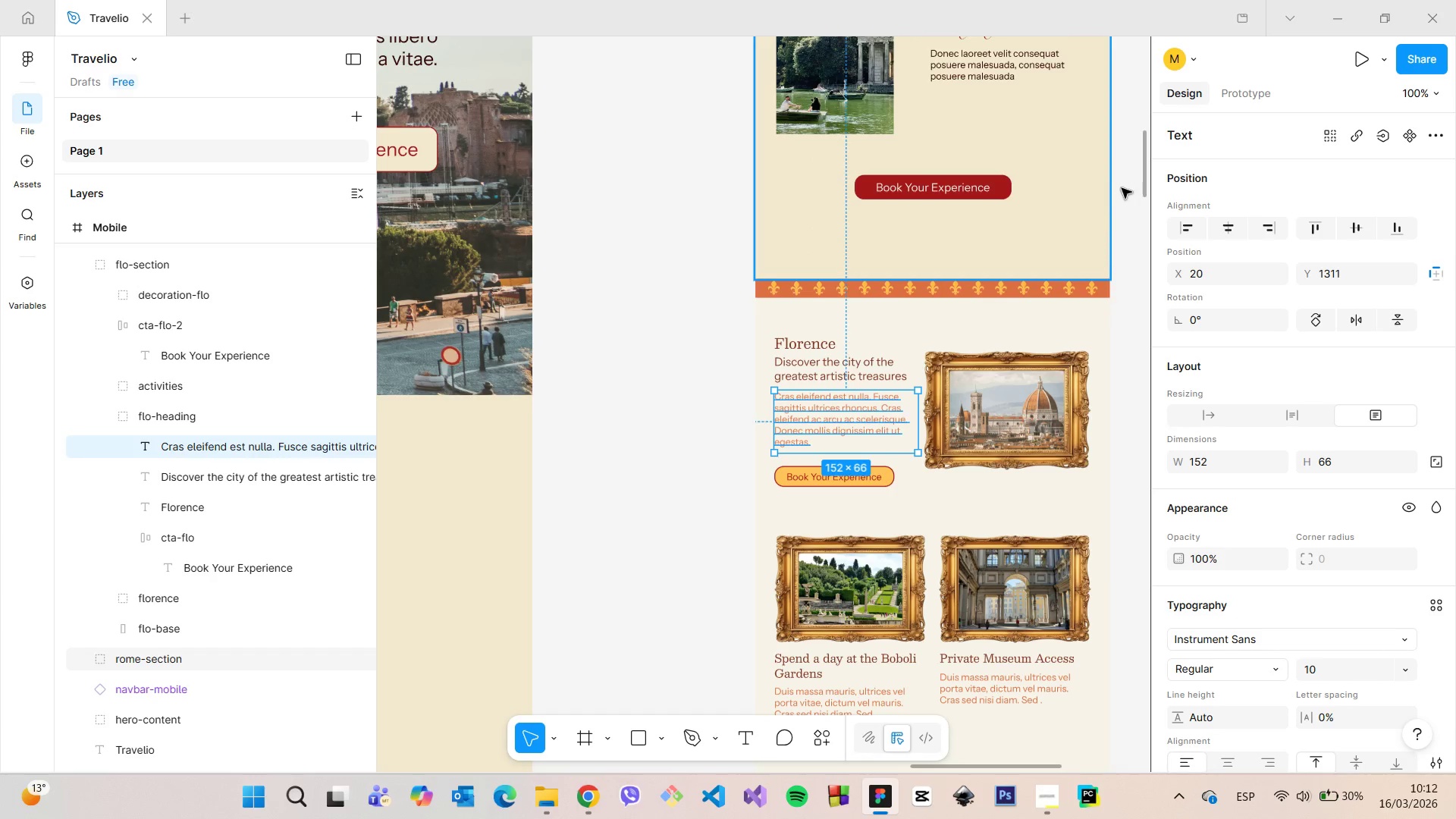 
left_click_drag(start_coordinate=[1142, 187], to_coordinate=[1131, 309])
 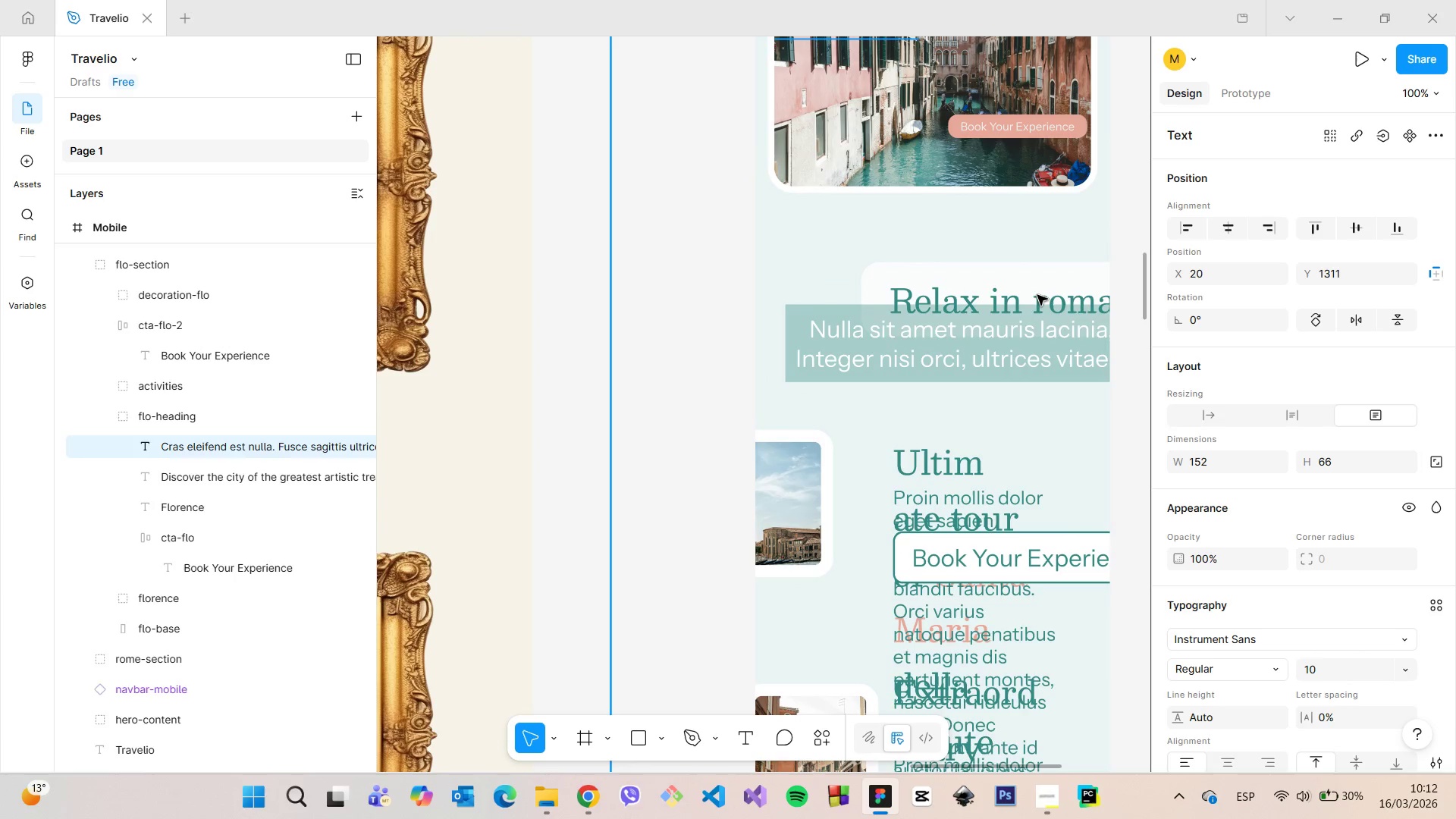 
double_click([1037, 295])
 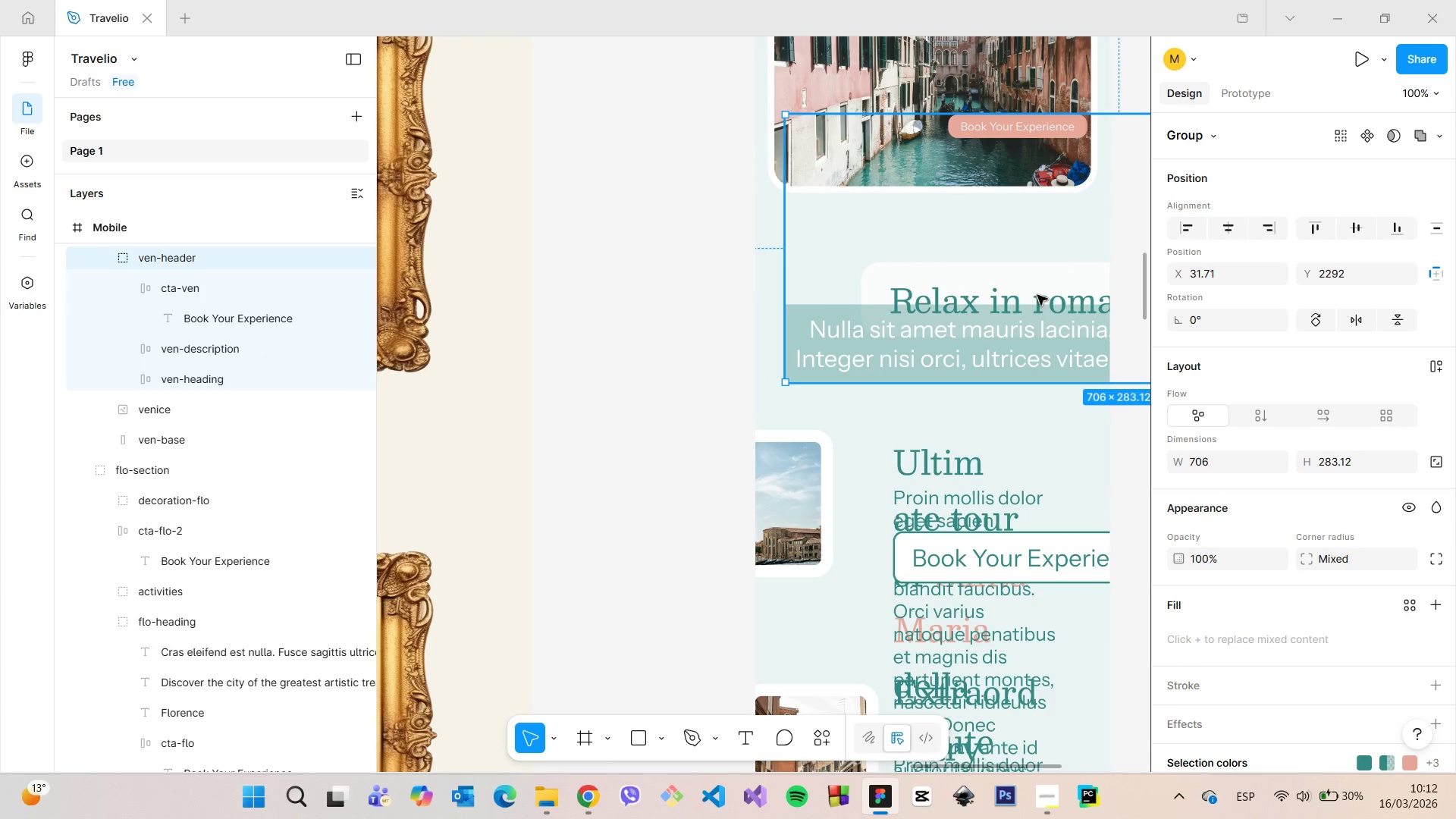 
double_click([1037, 295])
 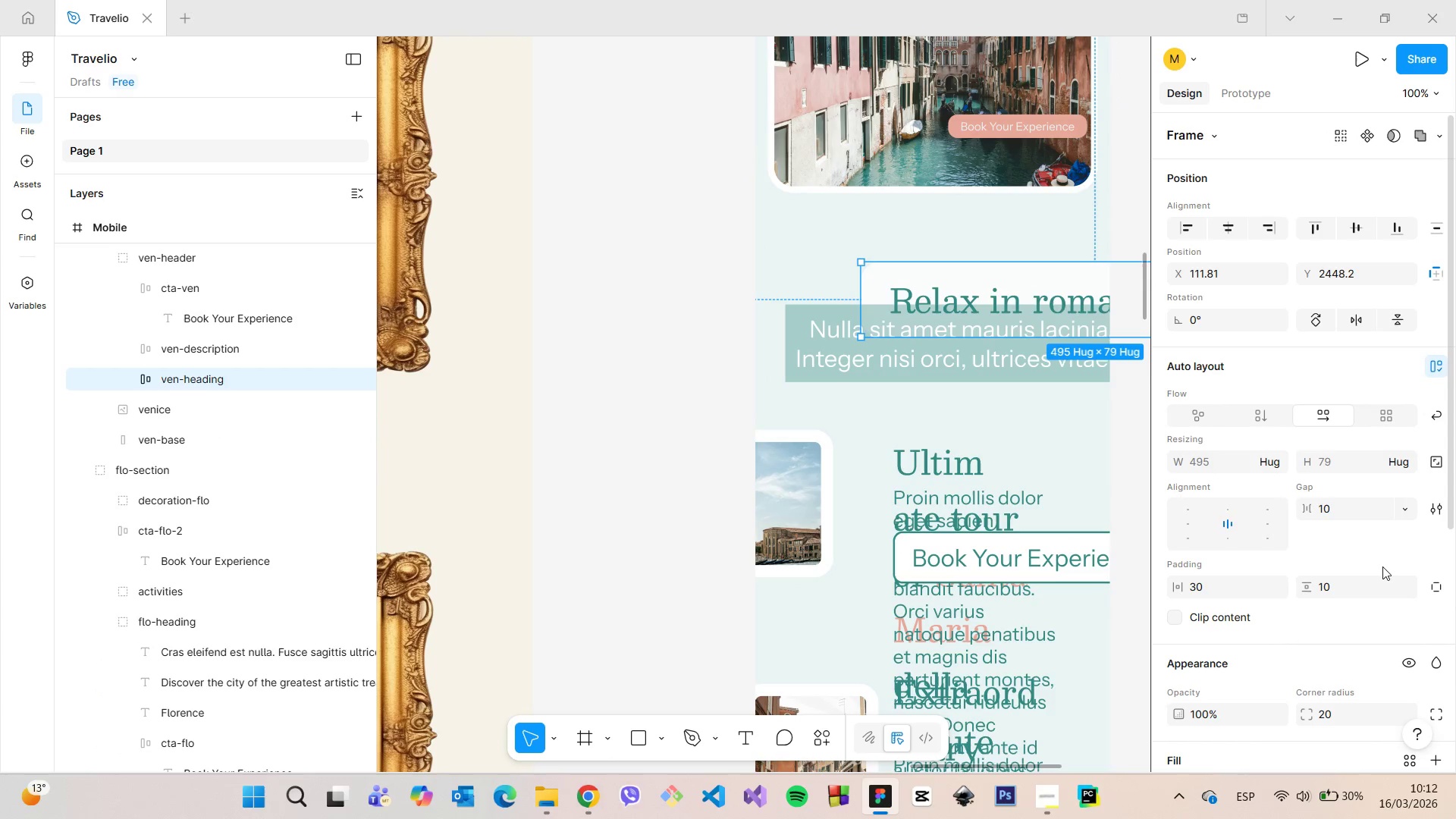 
scroll: coordinate [1313, 593], scroll_direction: down, amount: 4.0
 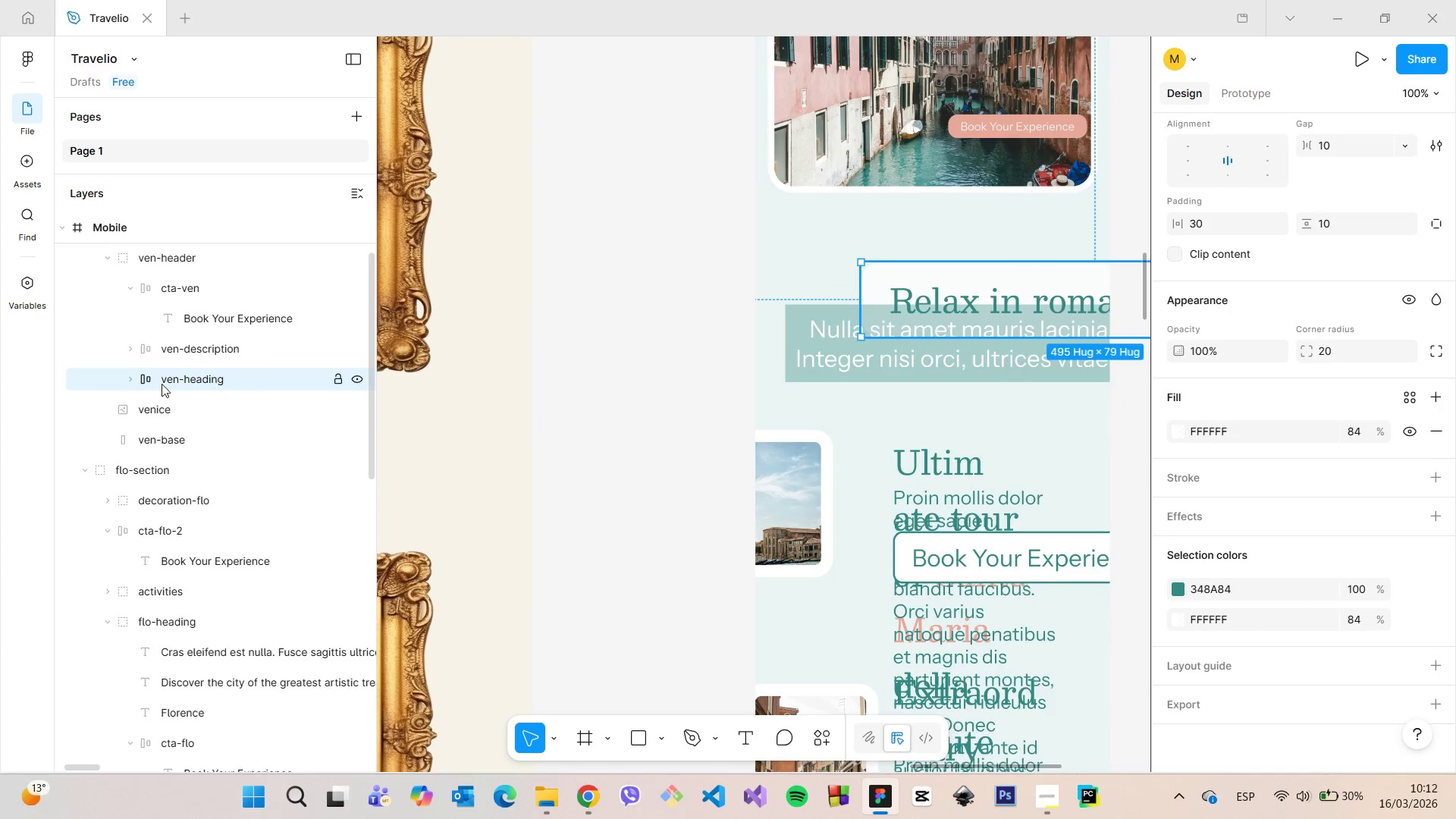 
left_click([123, 381])
 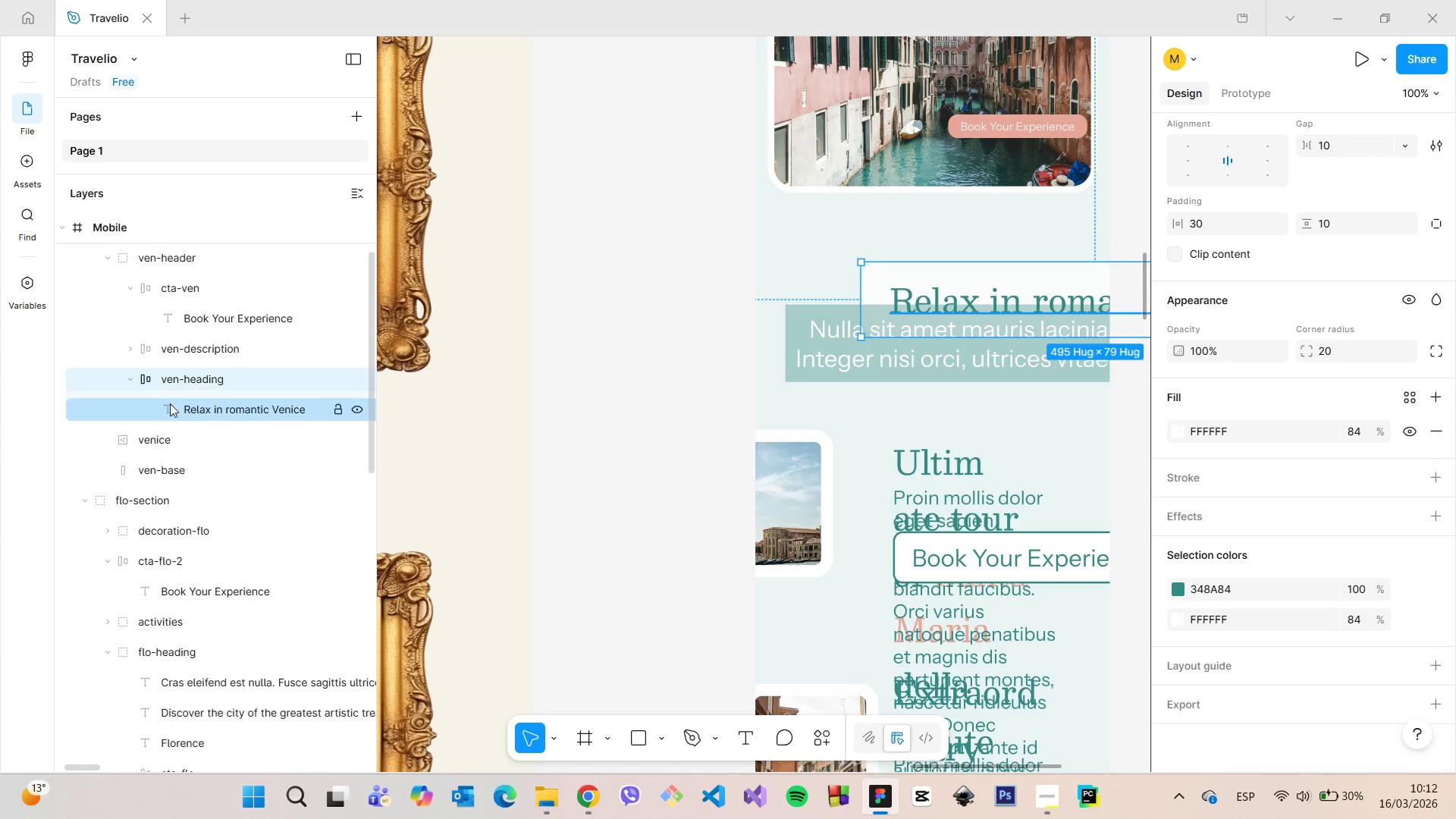 
left_click([170, 404])
 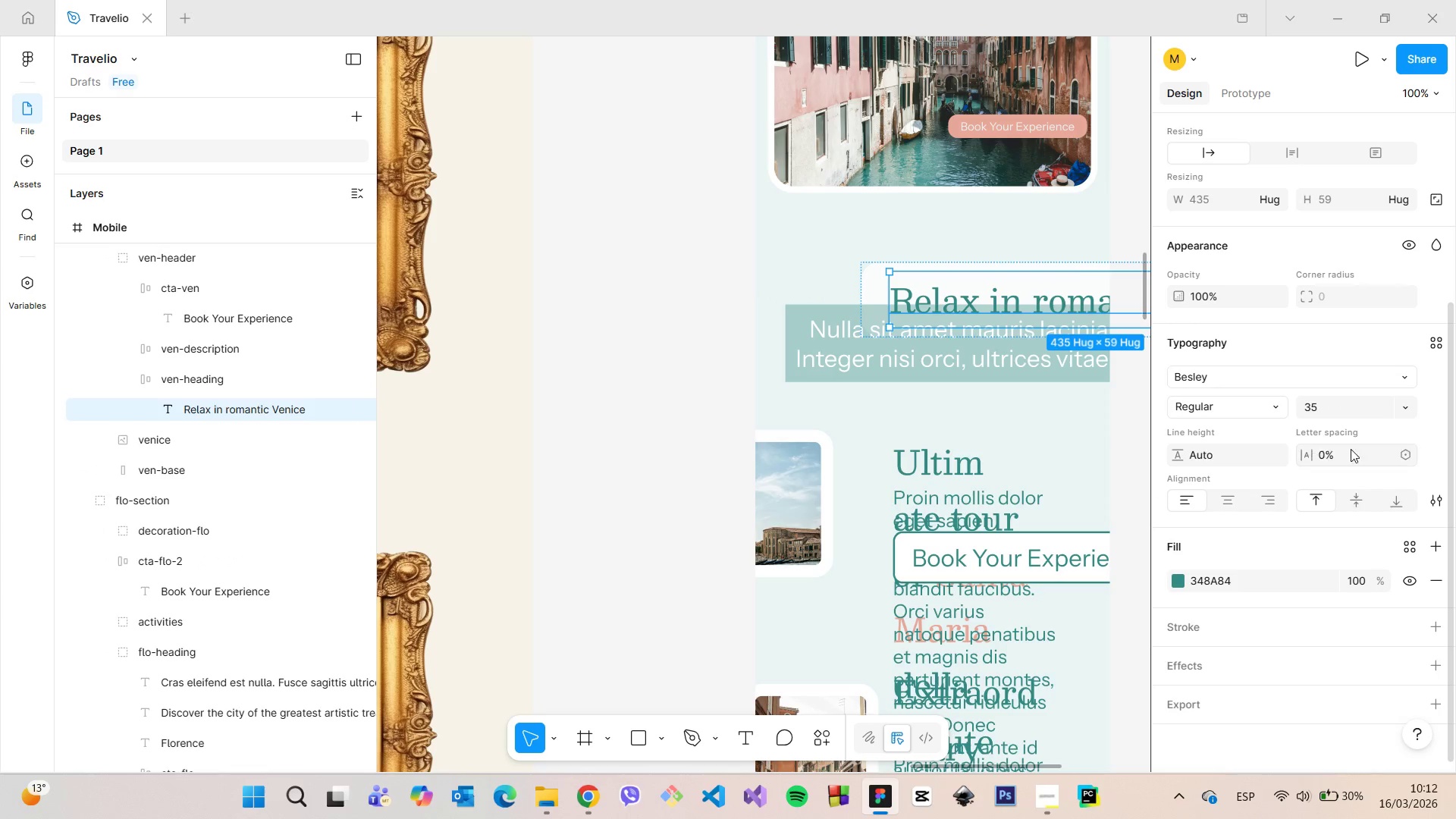 
left_click([1345, 404])
 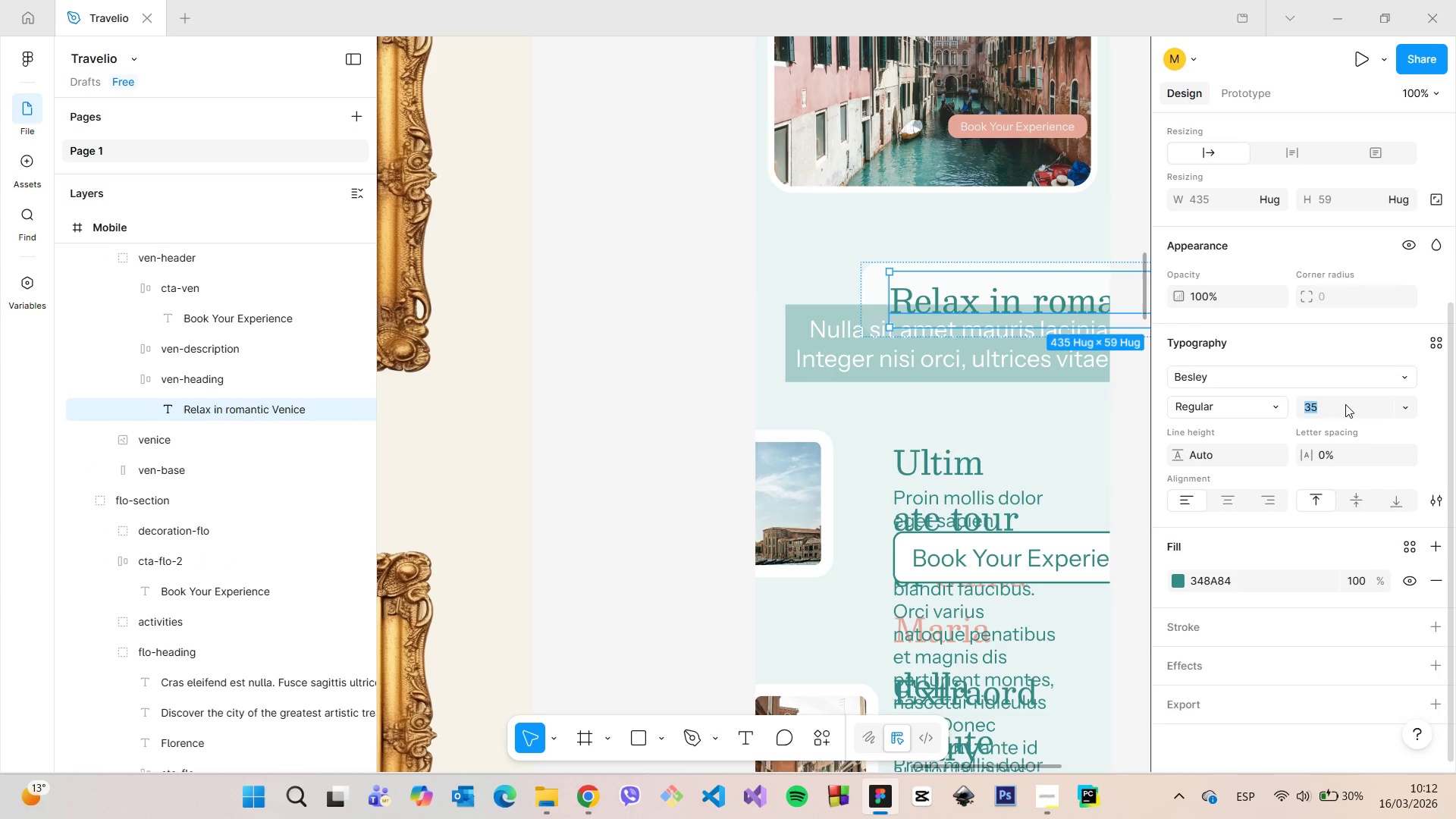 
type(14)
 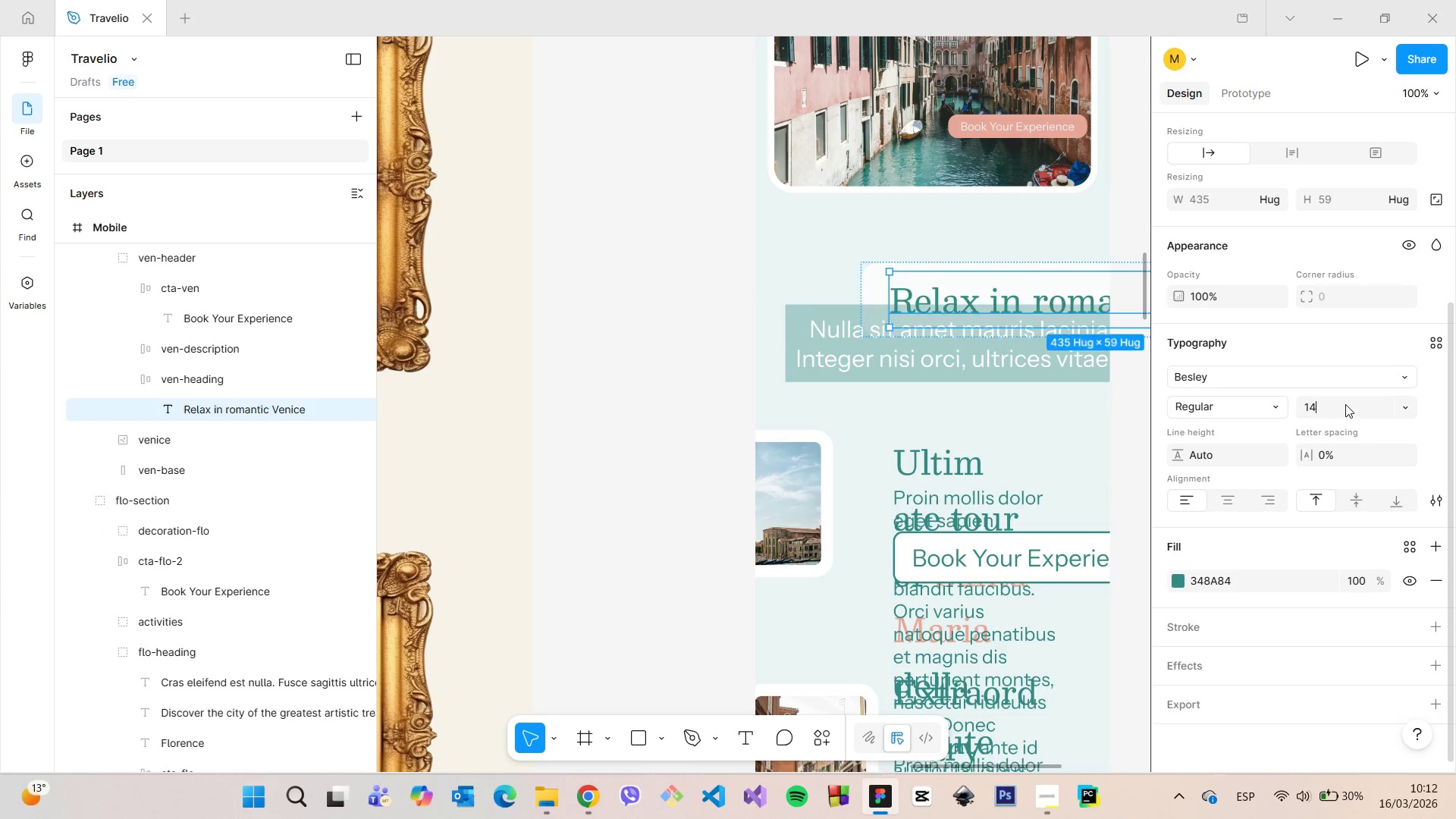 
key(Enter)
 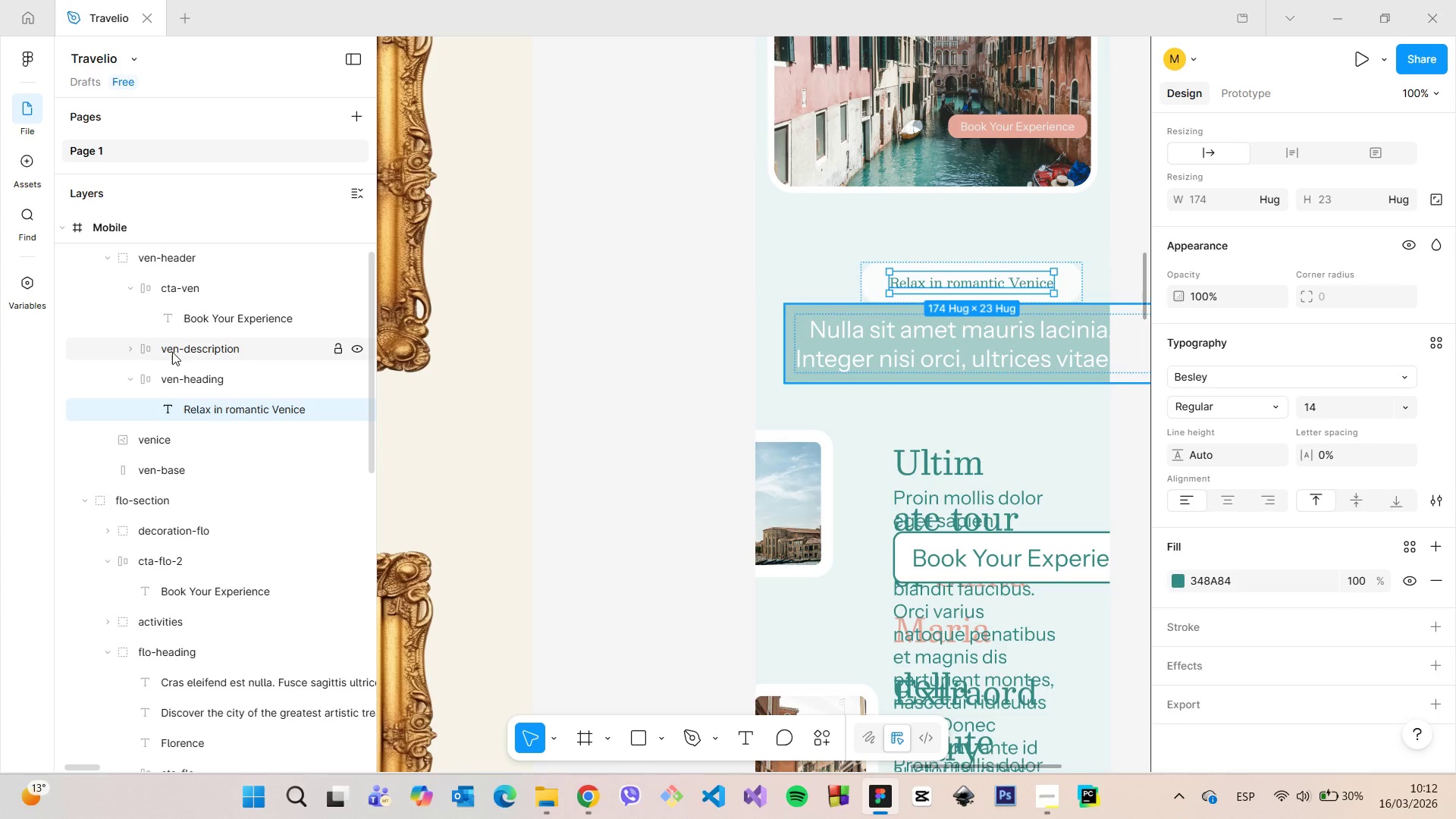 
left_click([189, 370])
 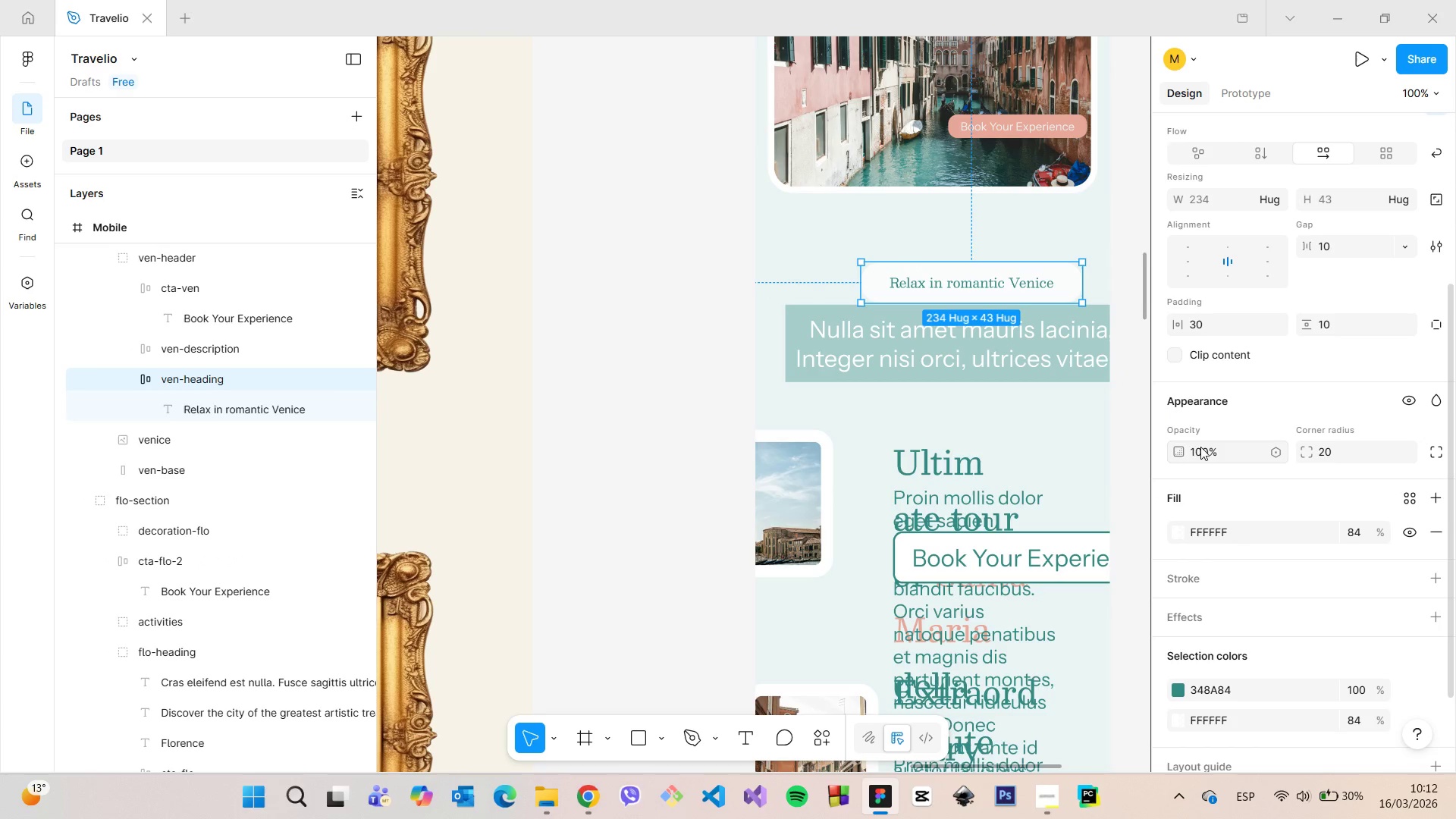 
left_click([1241, 529])
 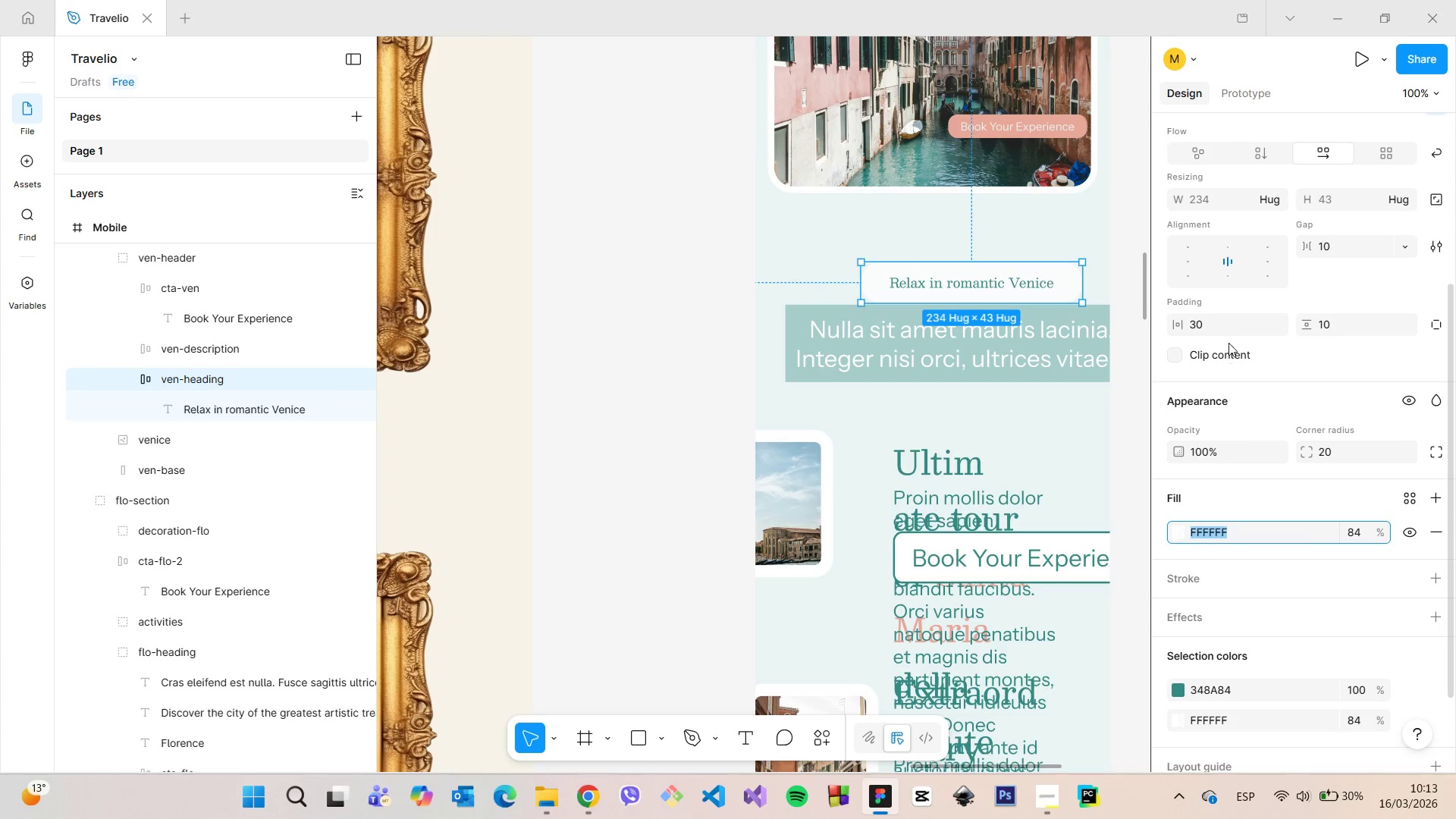 
left_click([1228, 328])
 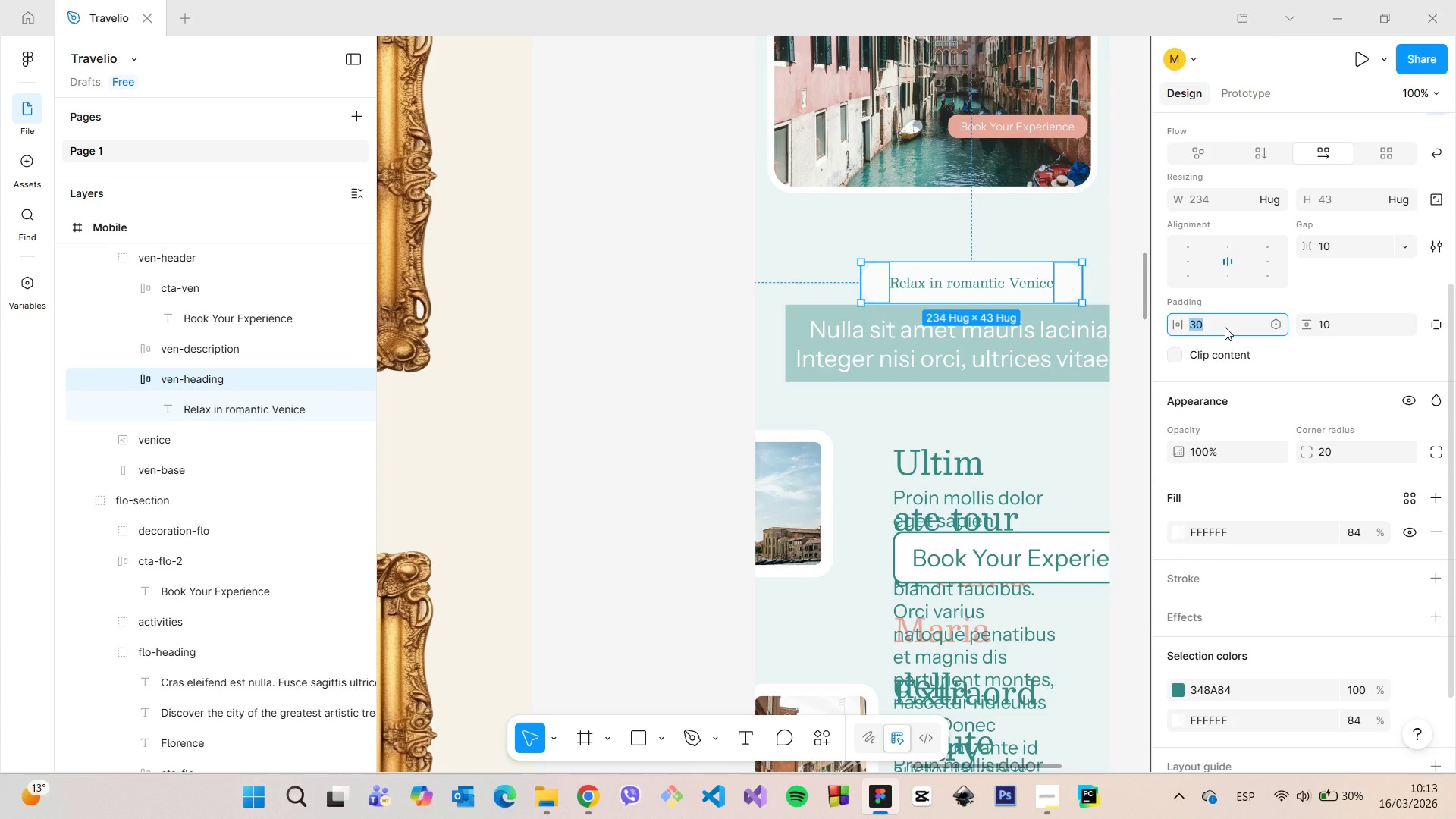 
type(13)
 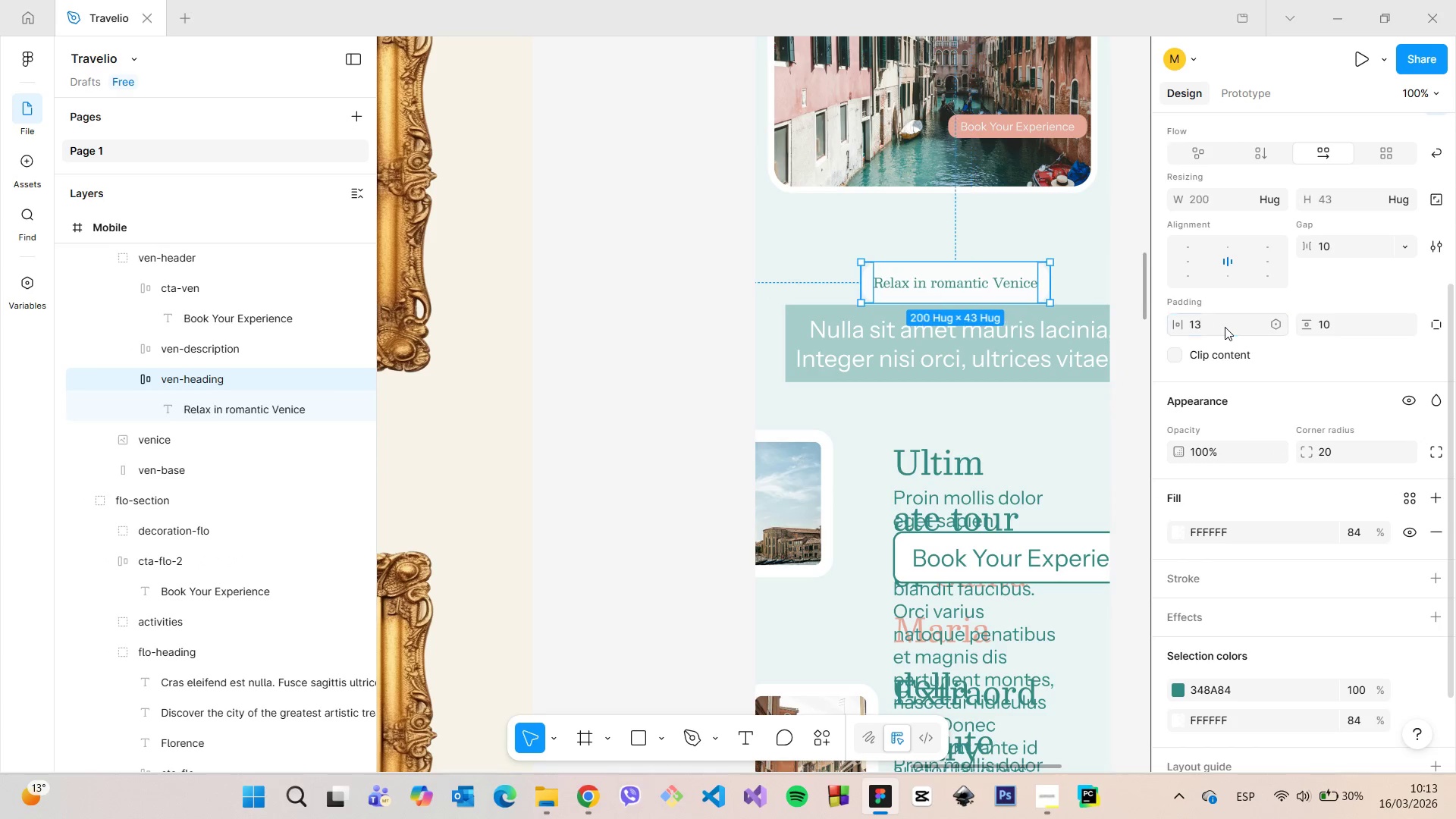 
key(Enter)
 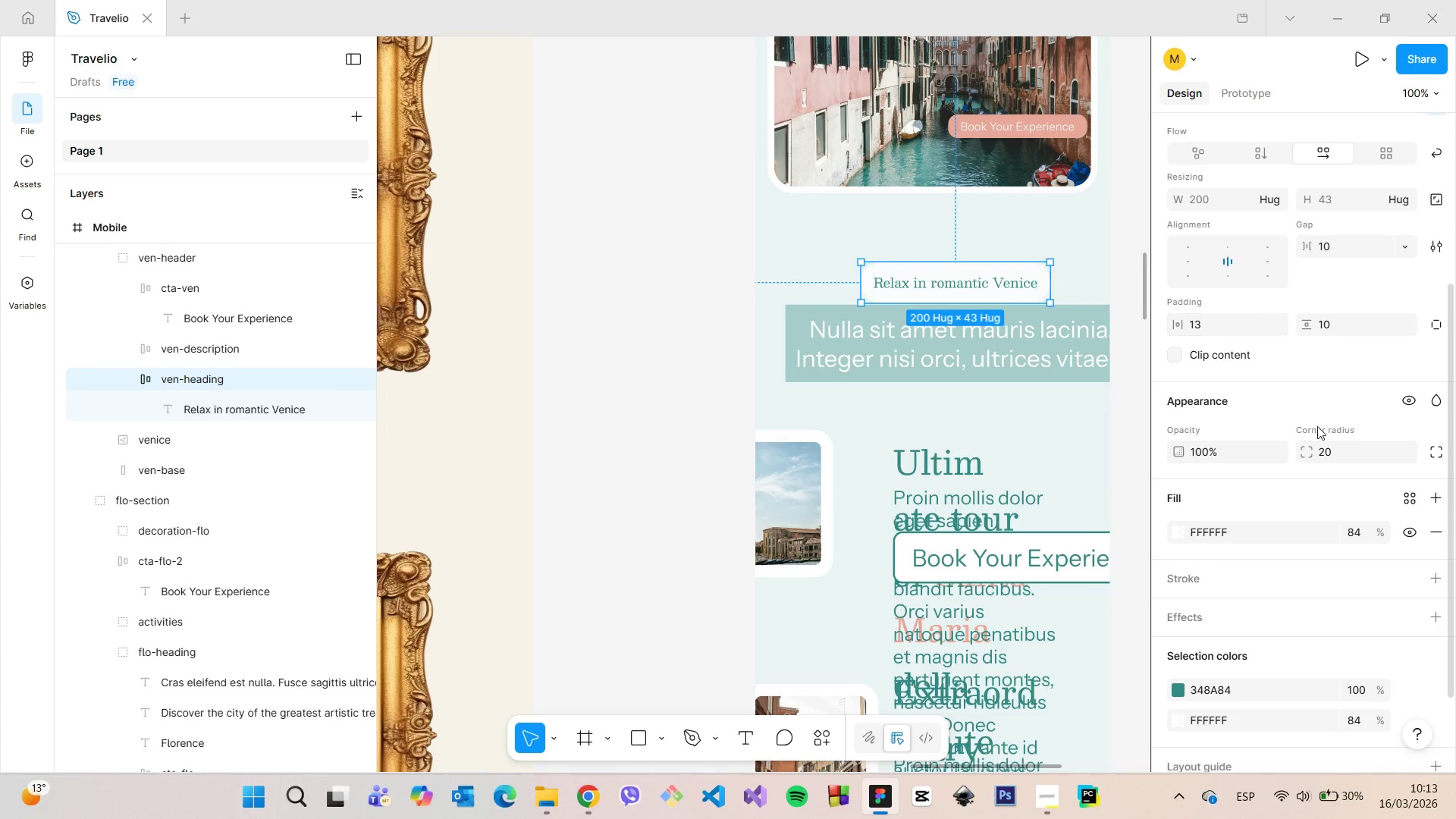 
left_click([1342, 330])
 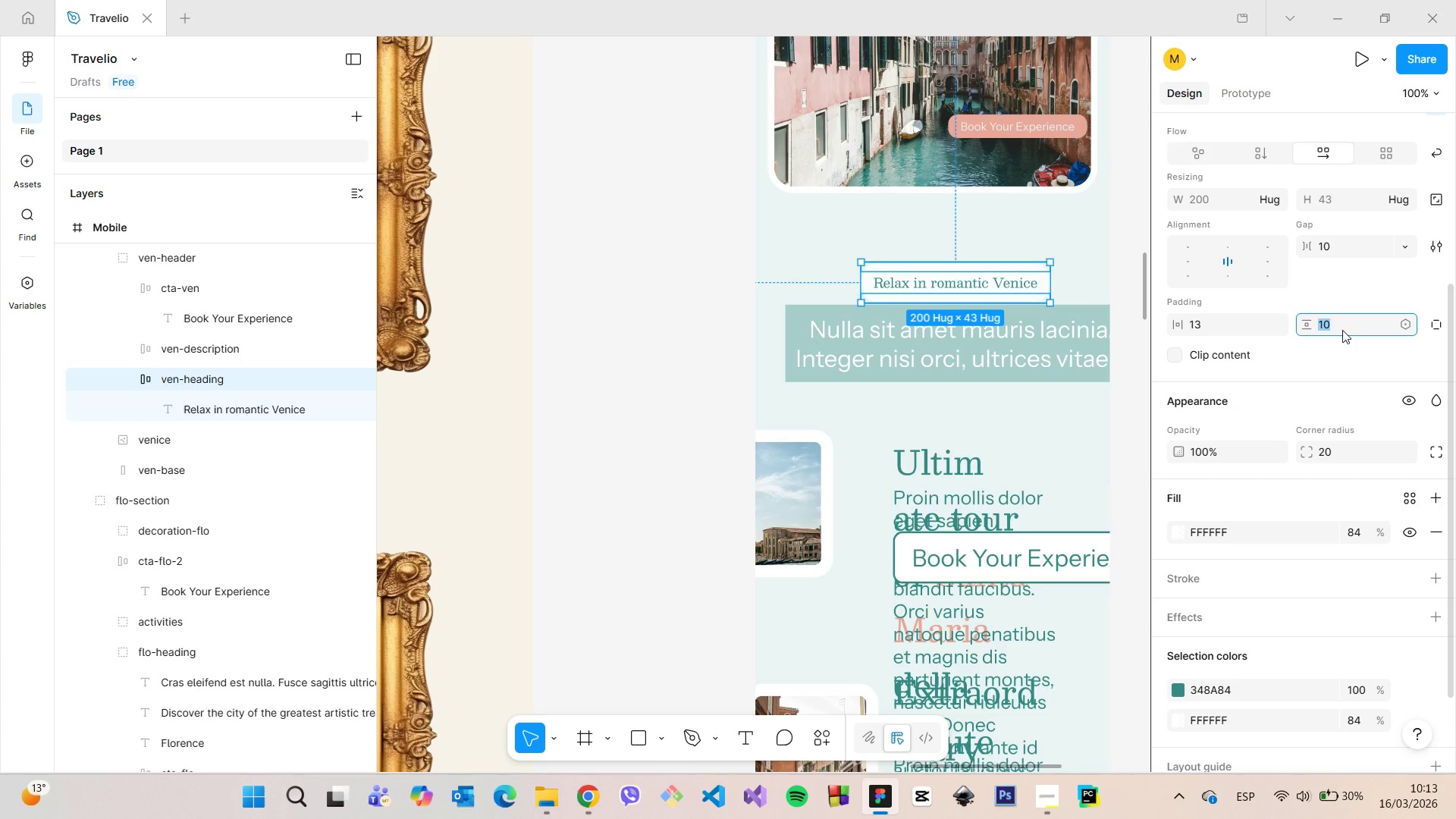 
key(5)
 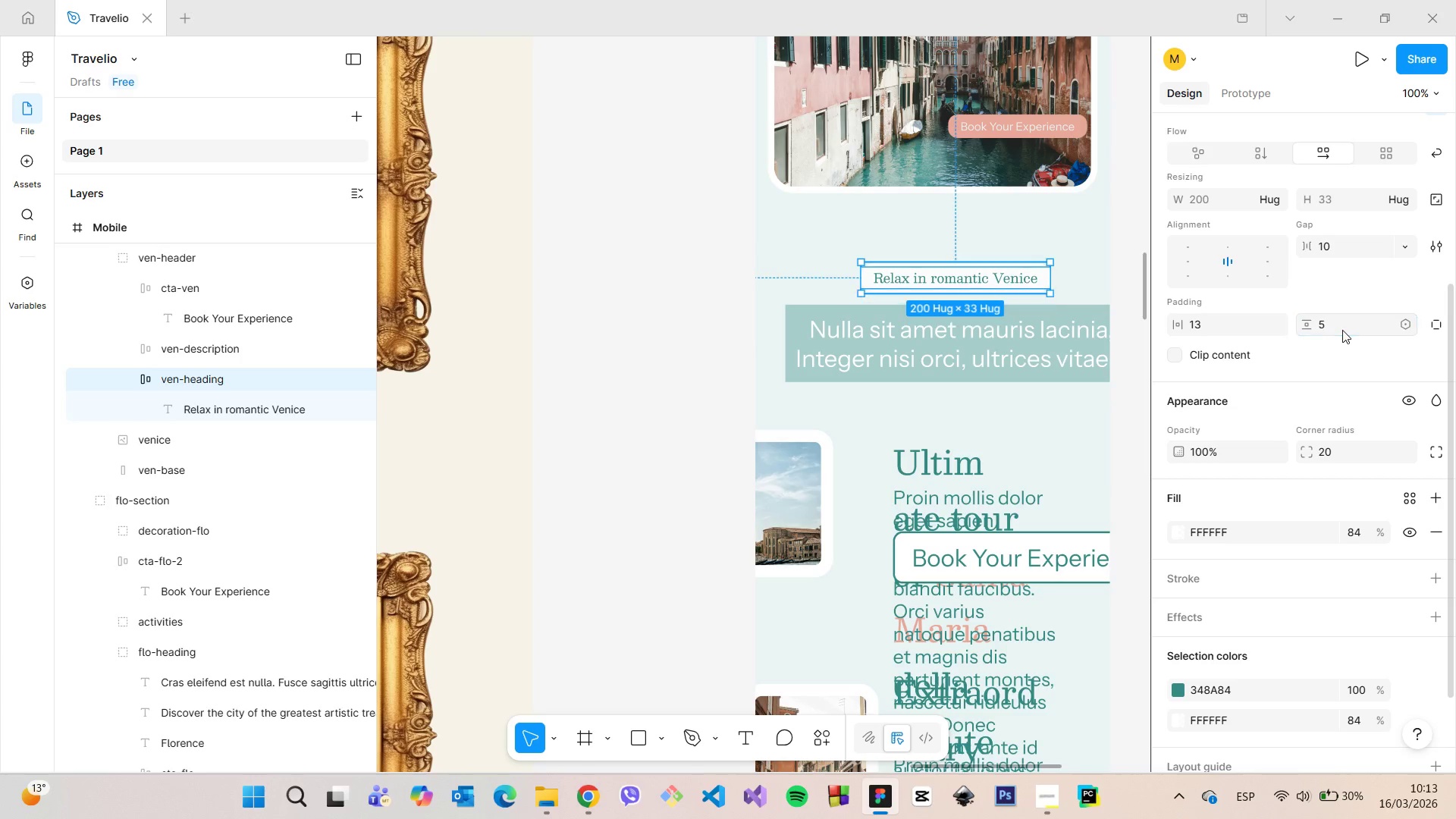 
key(Enter)
 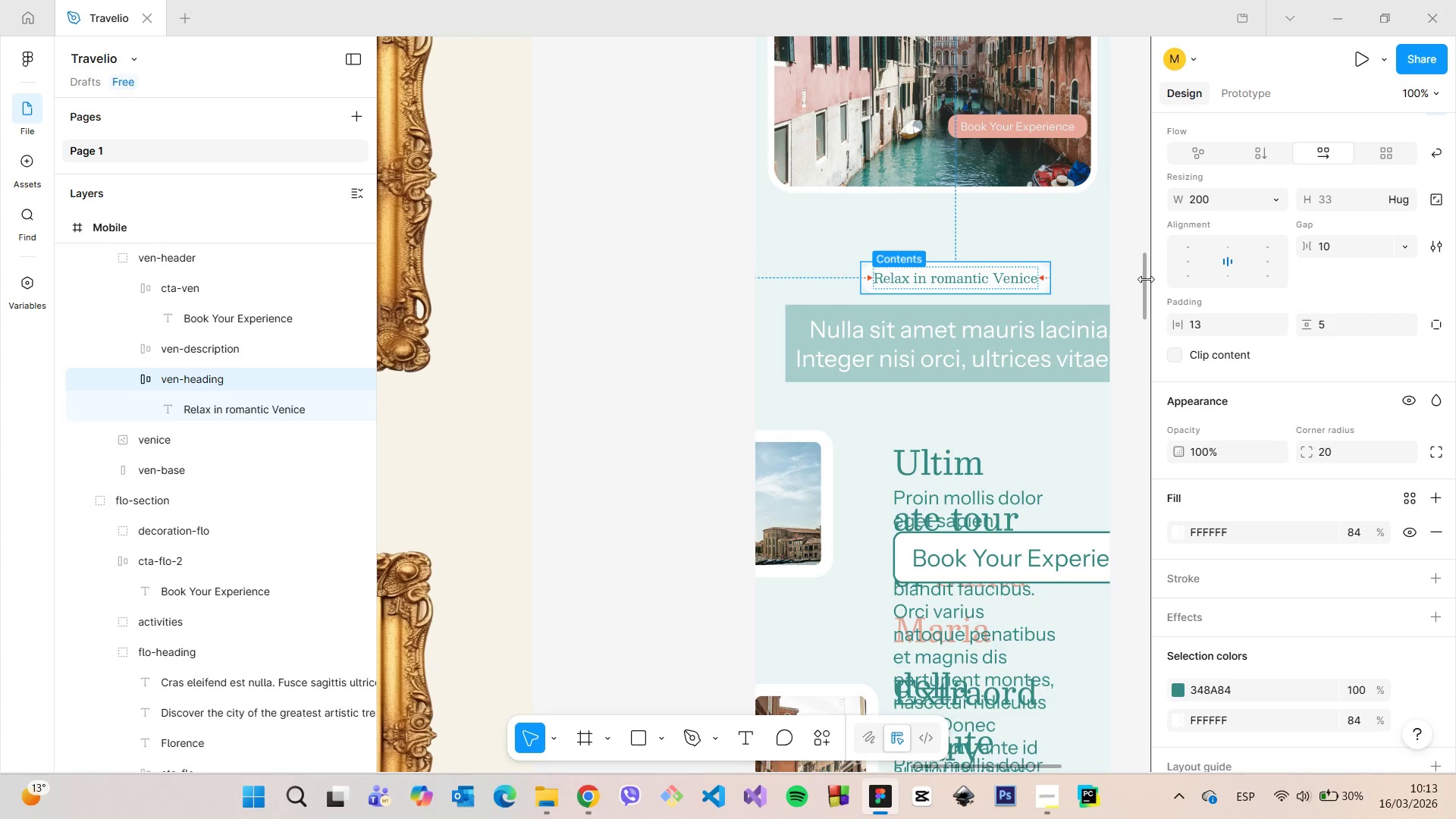 
left_click_drag(start_coordinate=[1144, 279], to_coordinate=[1144, 265])
 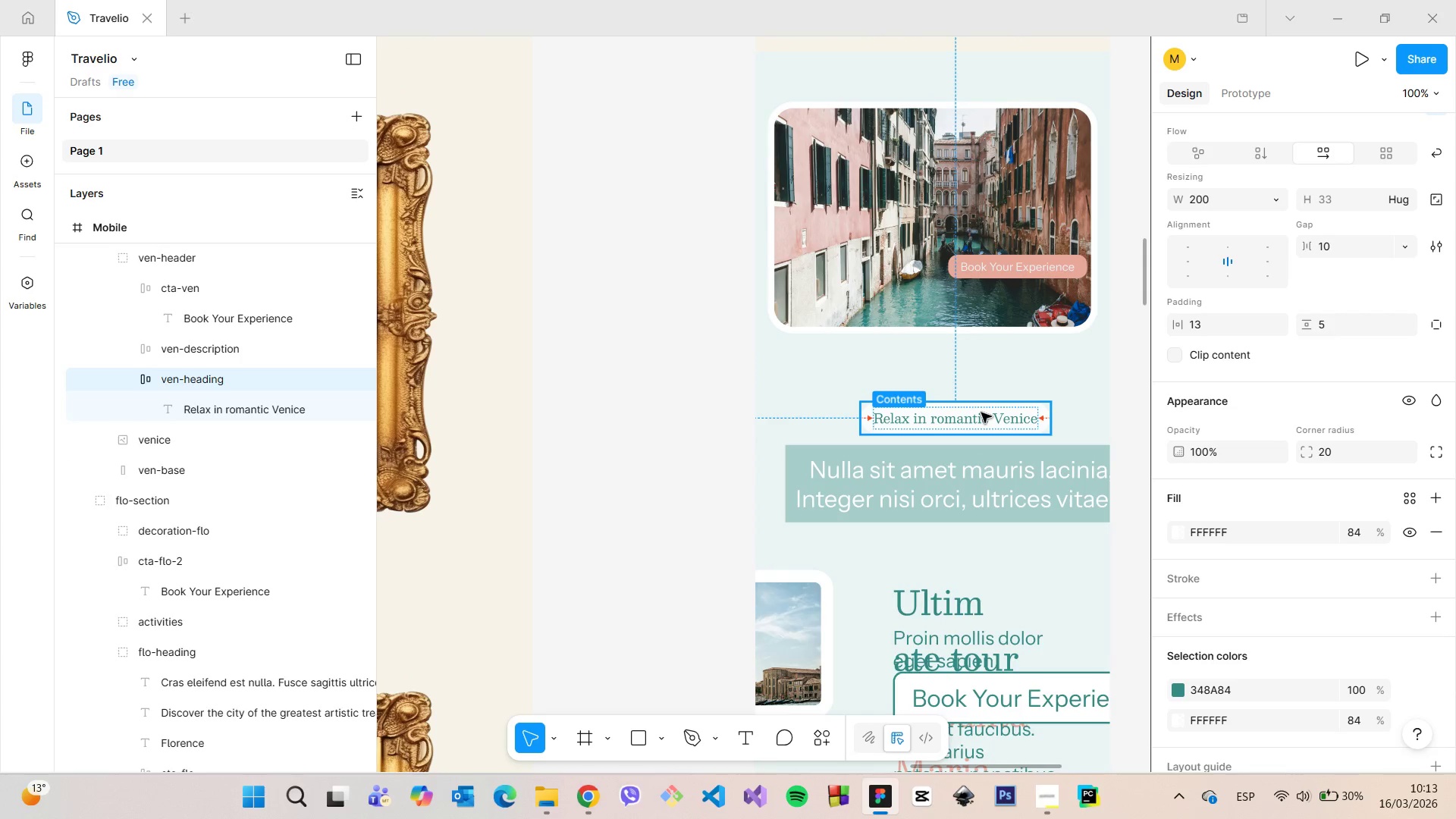 
left_click_drag(start_coordinate=[981, 413], to_coordinate=[1018, 293])
 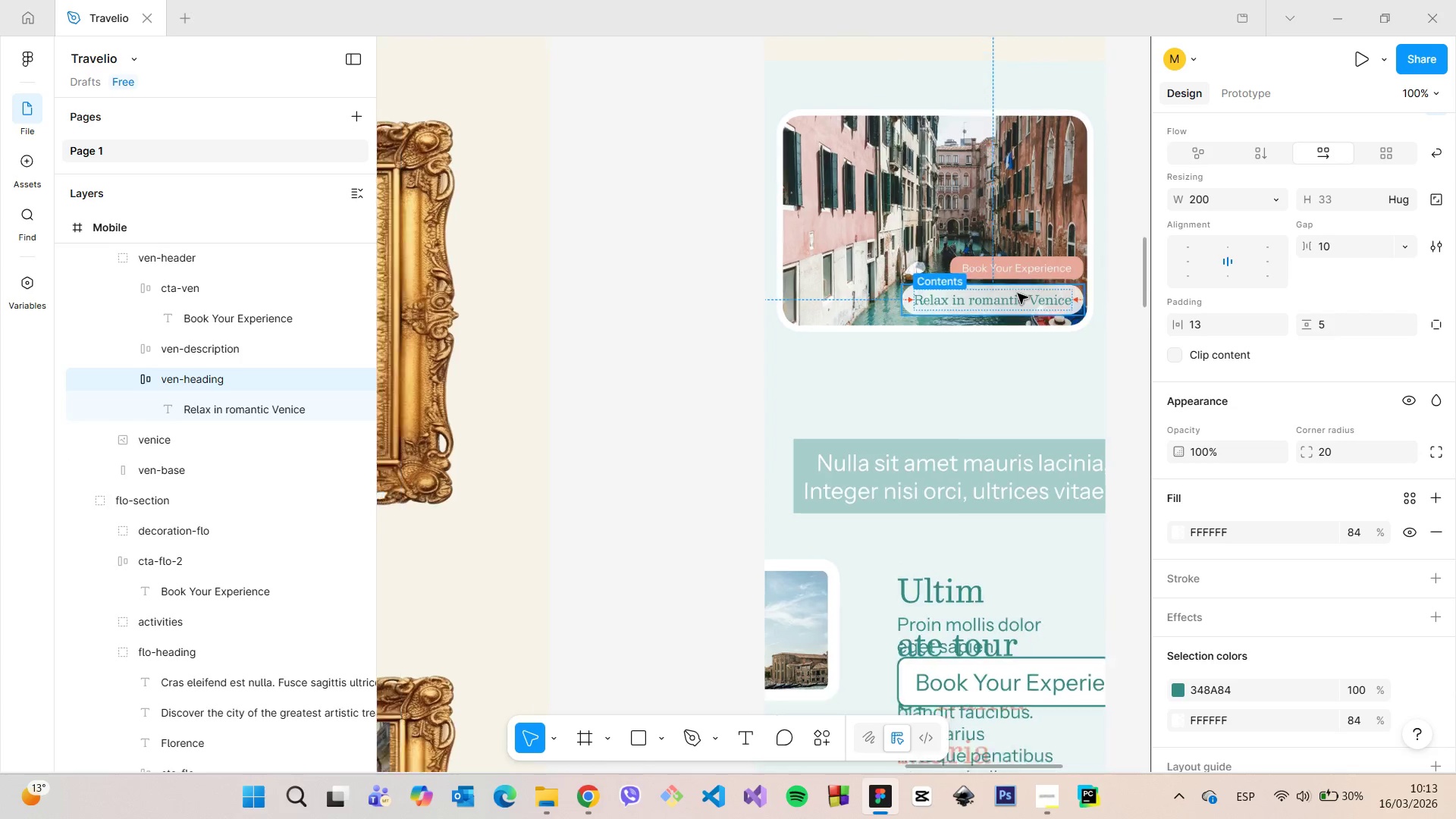 
scroll: coordinate [815, 449], scroll_direction: down, amount: 16.0
 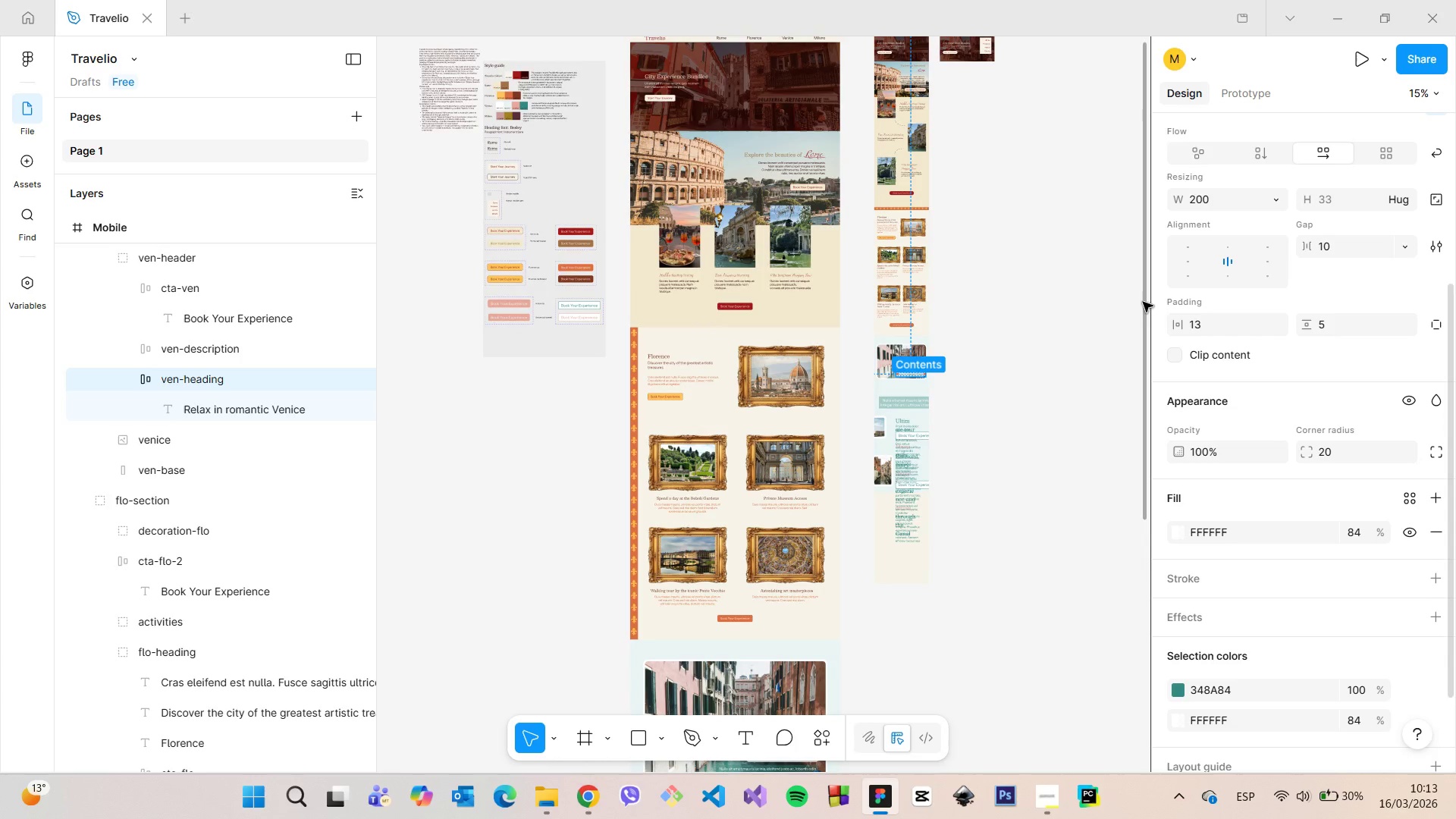 
left_click_drag(start_coordinate=[1143, 302], to_coordinate=[1120, 480])
 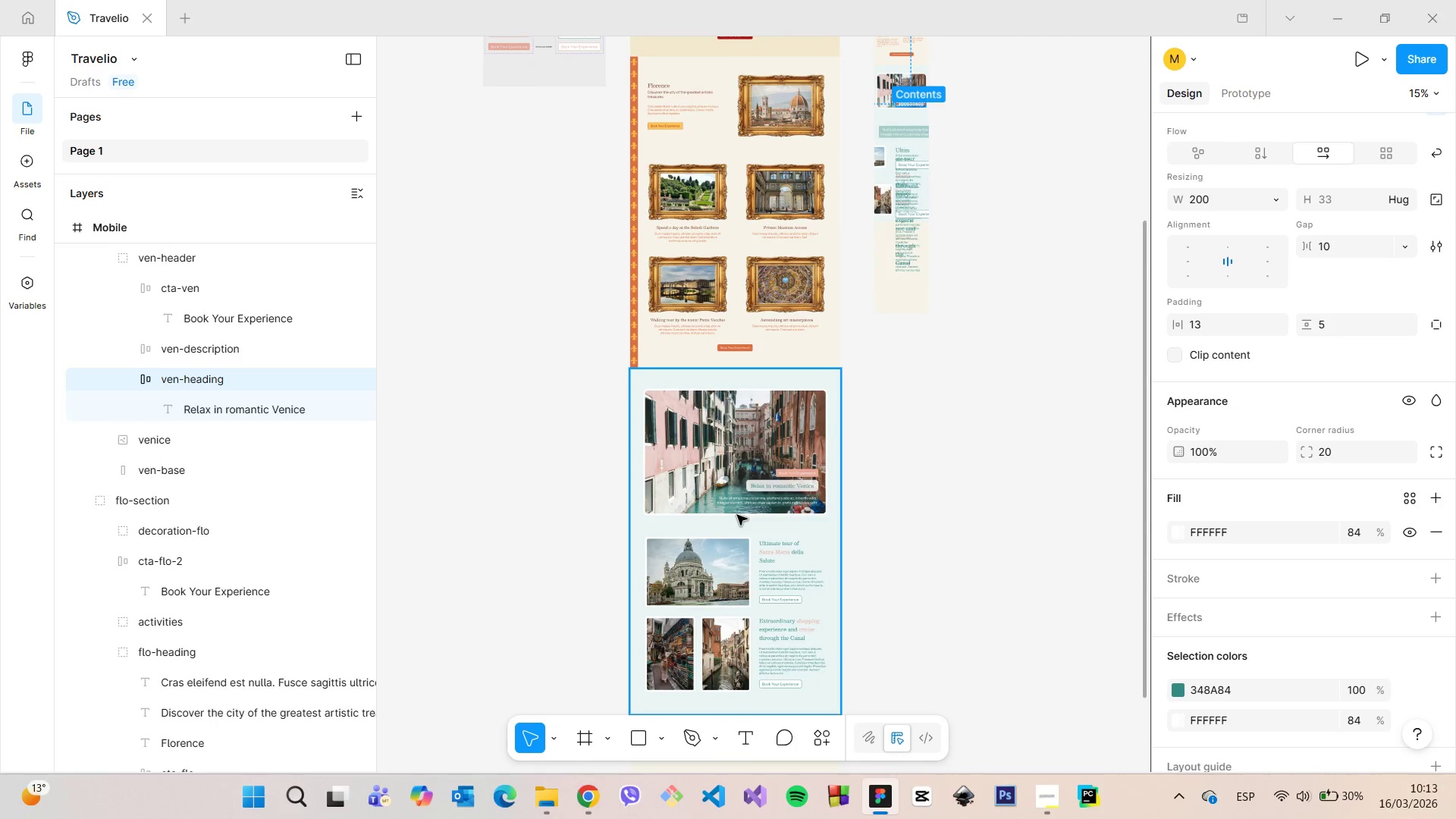 
scroll: coordinate [786, 475], scroll_direction: up, amount: 12.0
 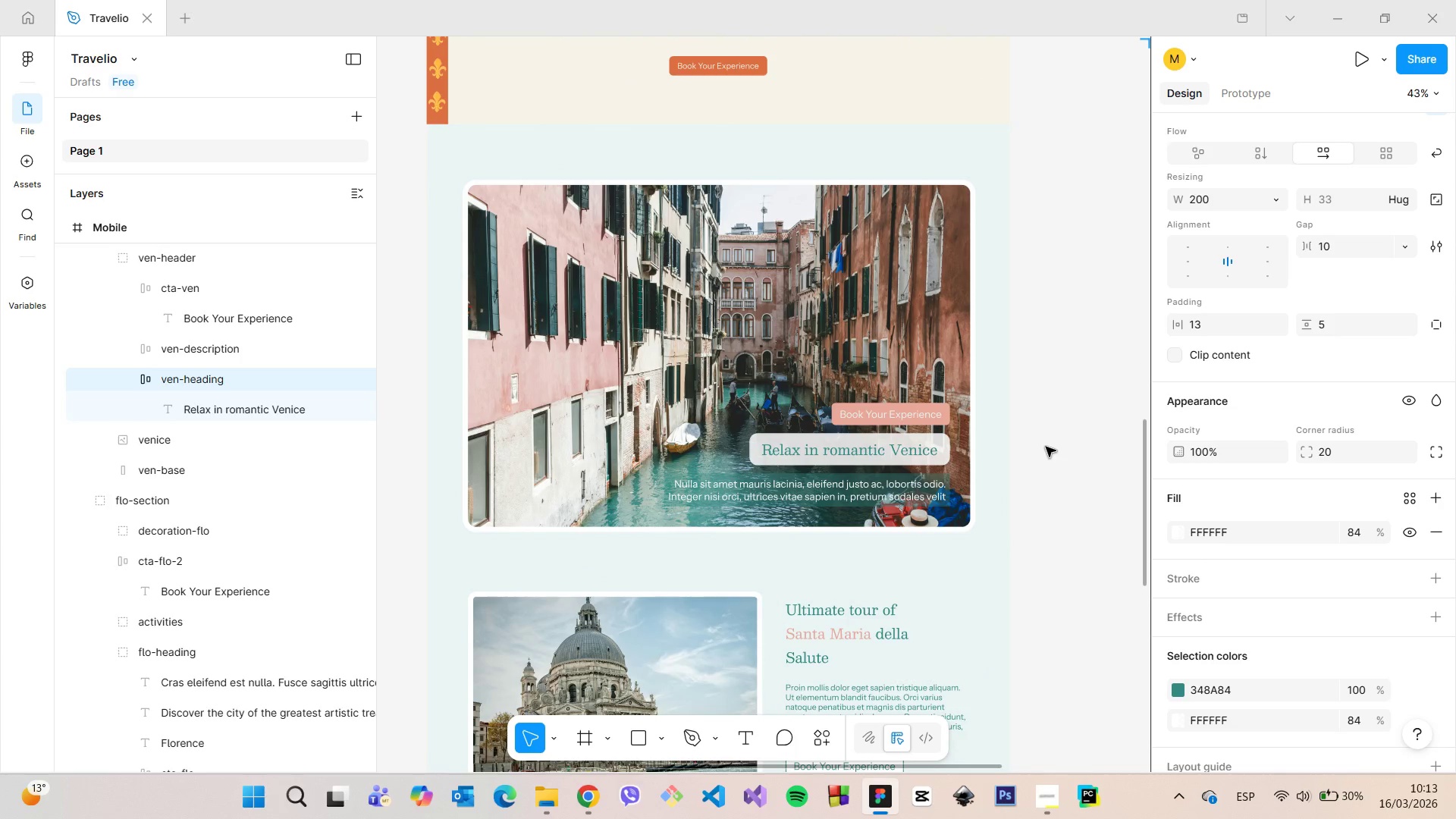 
scroll: coordinate [1048, 447], scroll_direction: down, amount: 13.0
 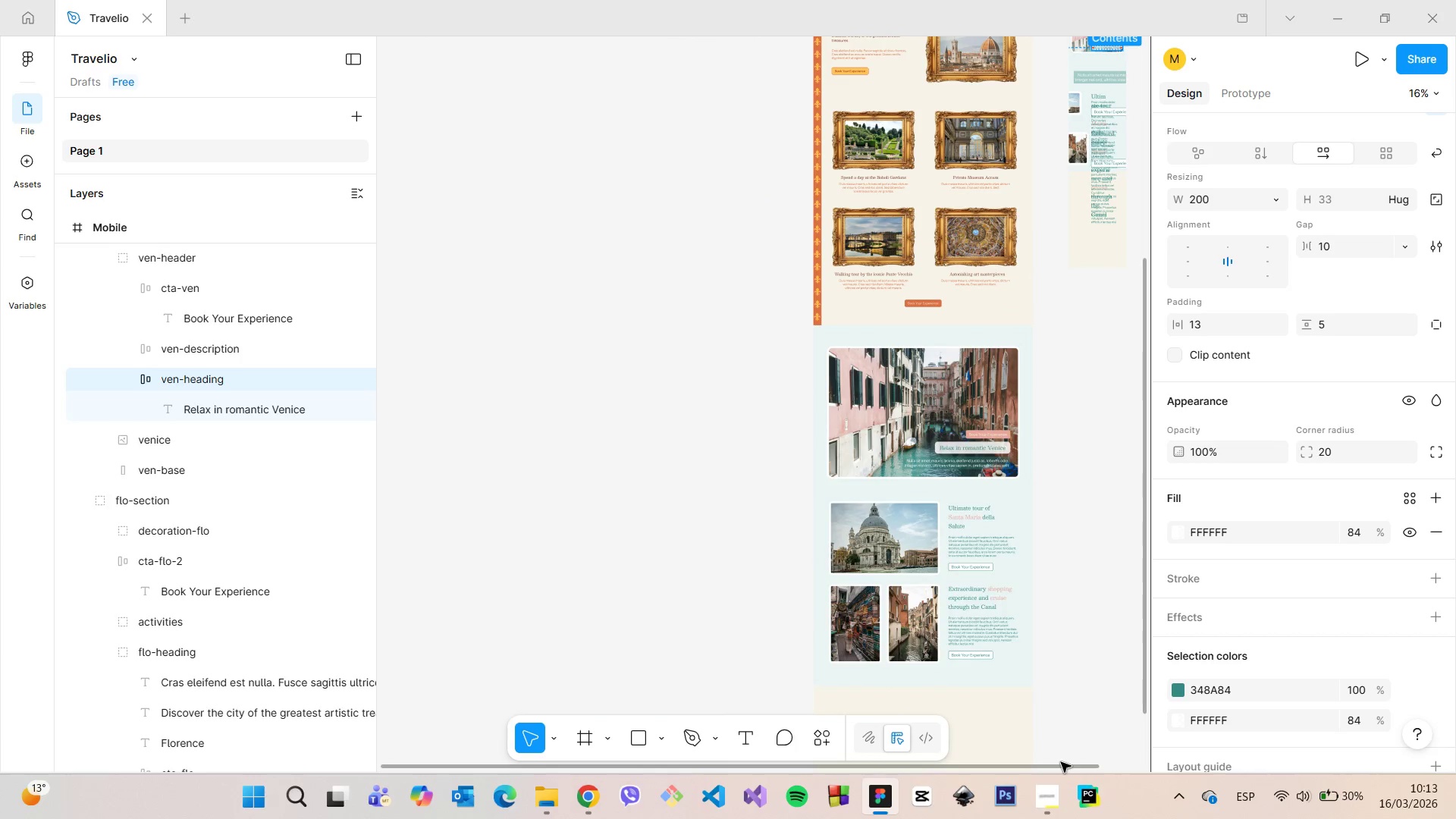 
left_click_drag(start_coordinate=[1059, 766], to_coordinate=[1319, 720])
 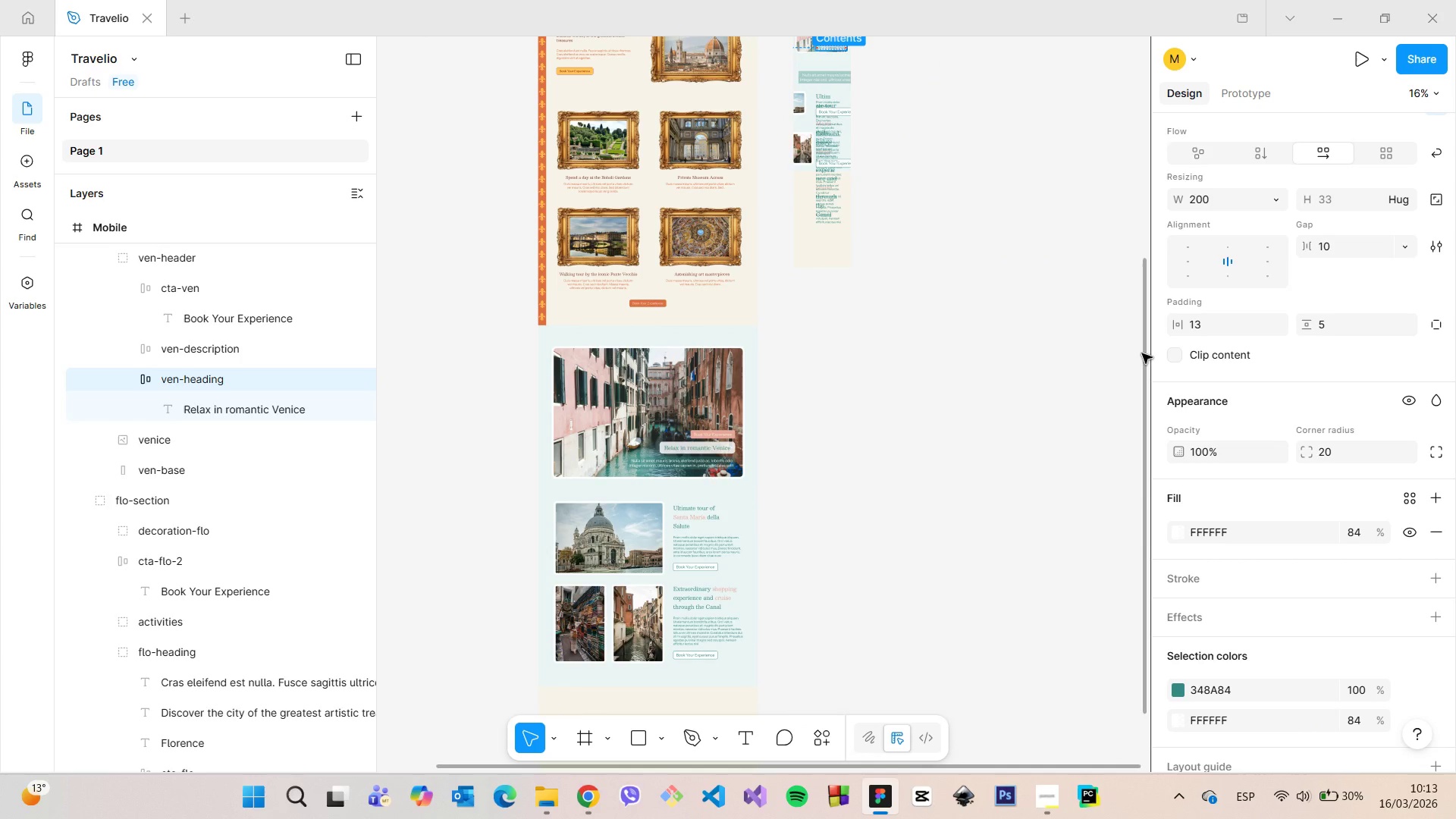 
left_click_drag(start_coordinate=[1142, 353], to_coordinate=[1119, 192])
 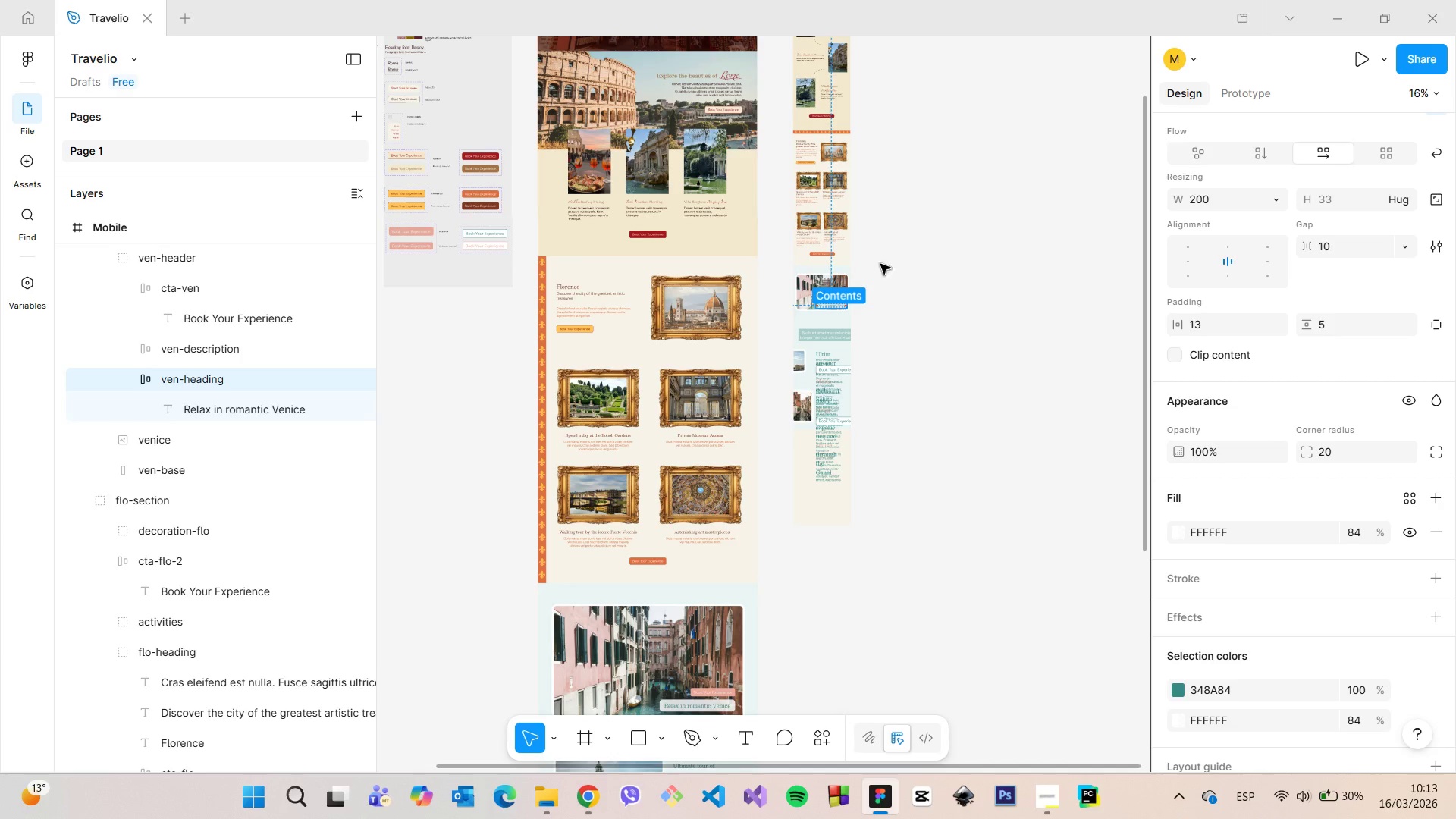 
scroll: coordinate [805, 296], scroll_direction: up, amount: 18.0
 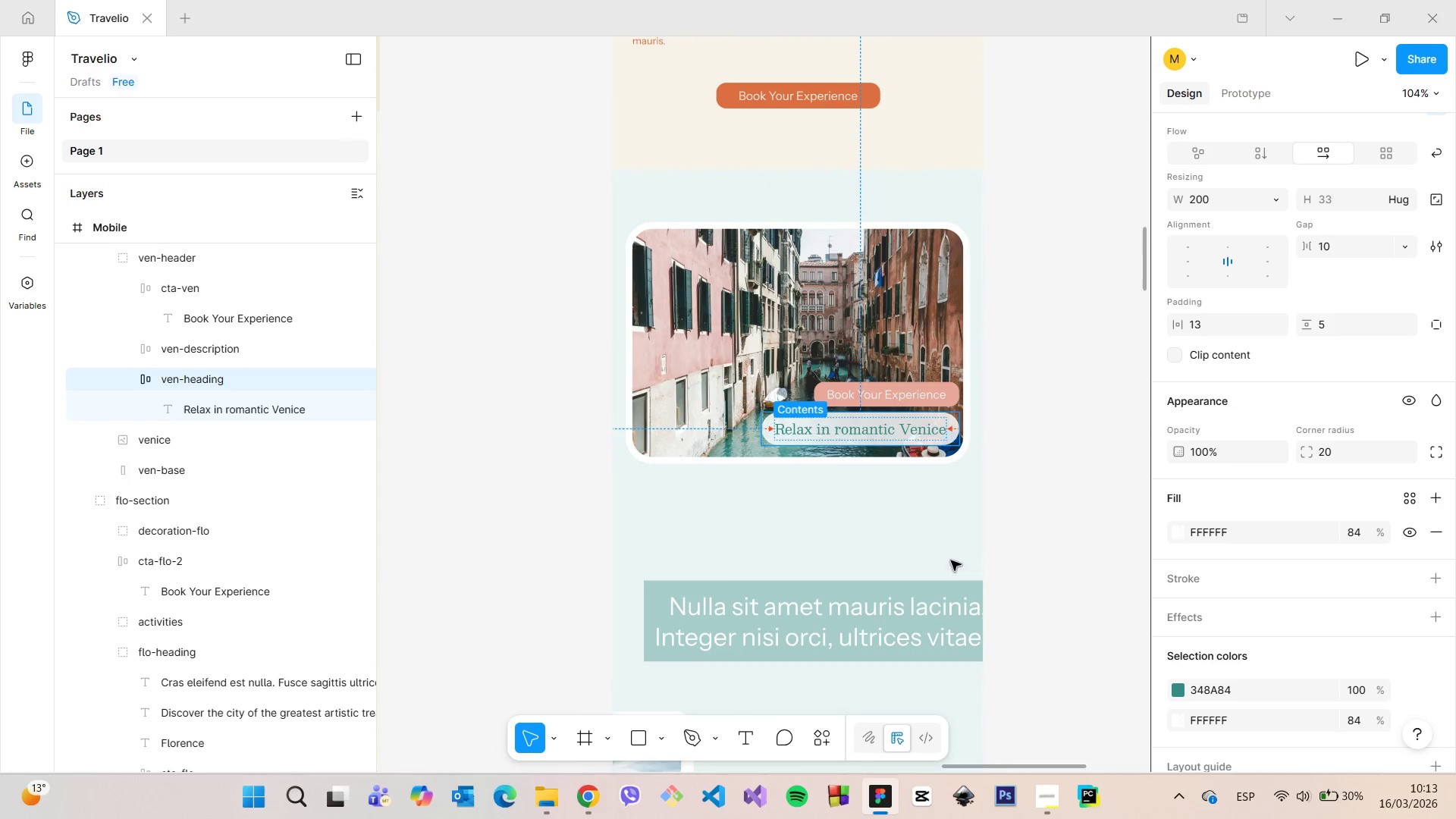 
left_click([912, 589])
 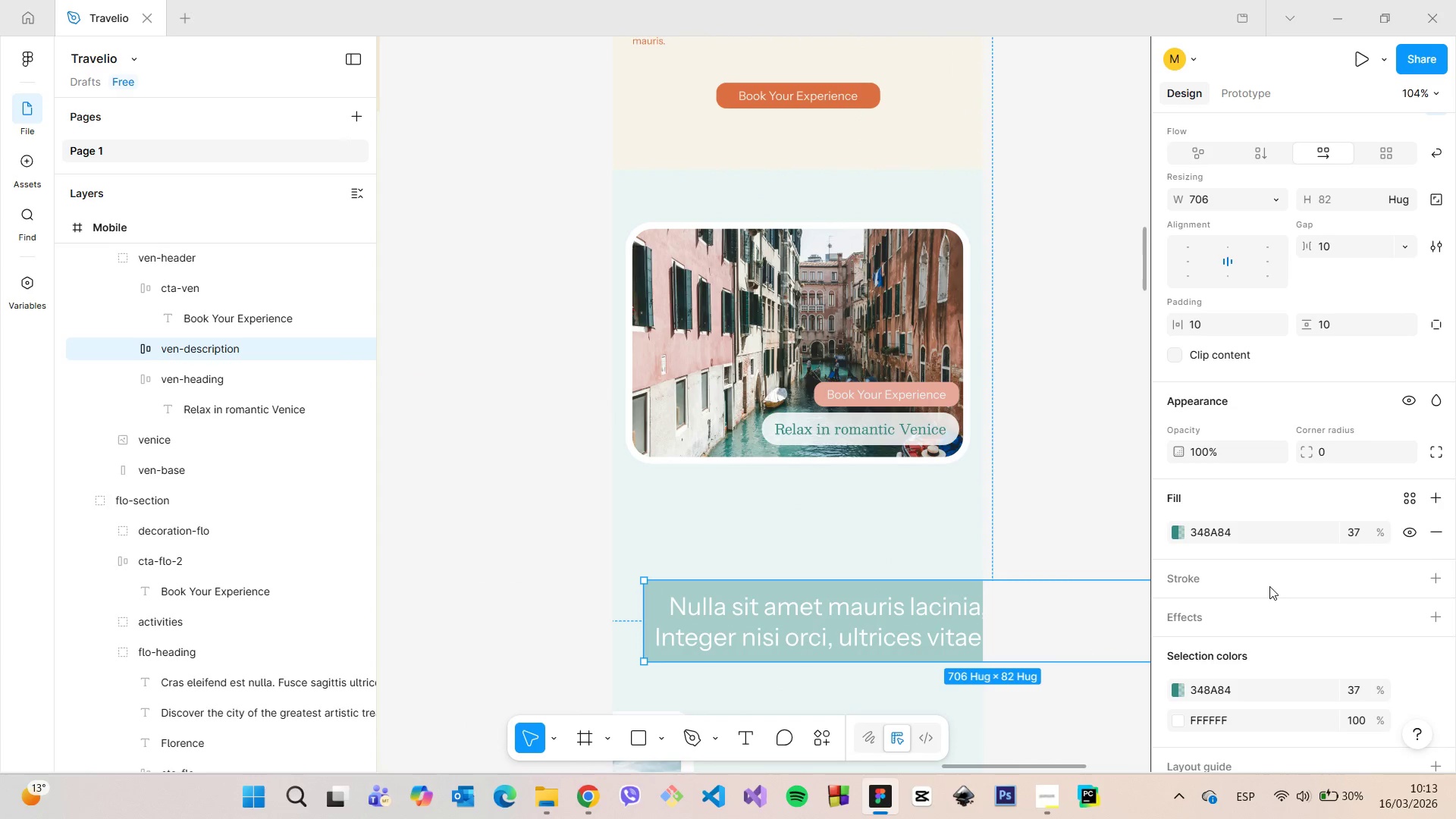 
scroll: coordinate [1334, 592], scroll_direction: down, amount: 3.0
 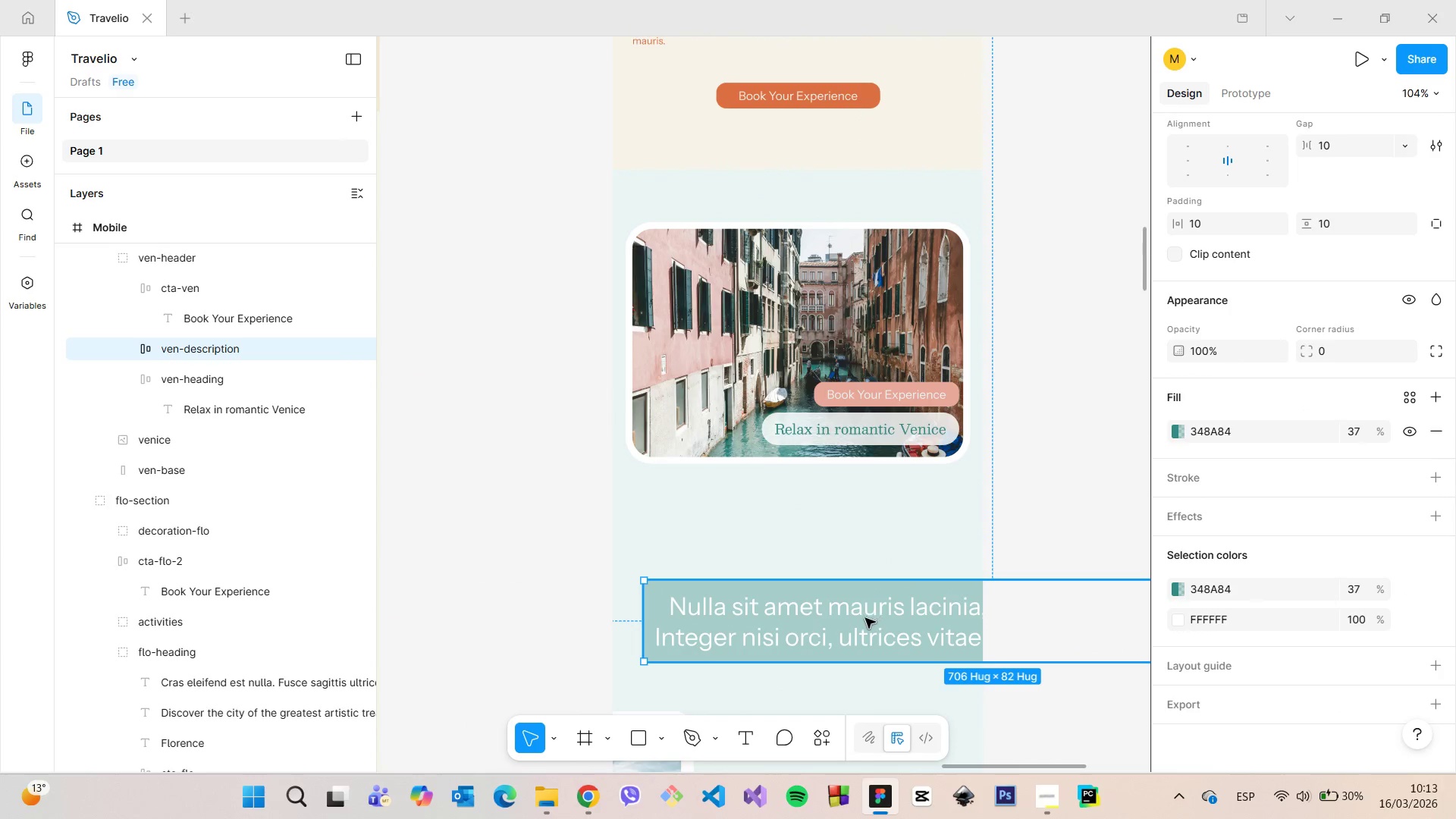 
double_click([865, 618])
 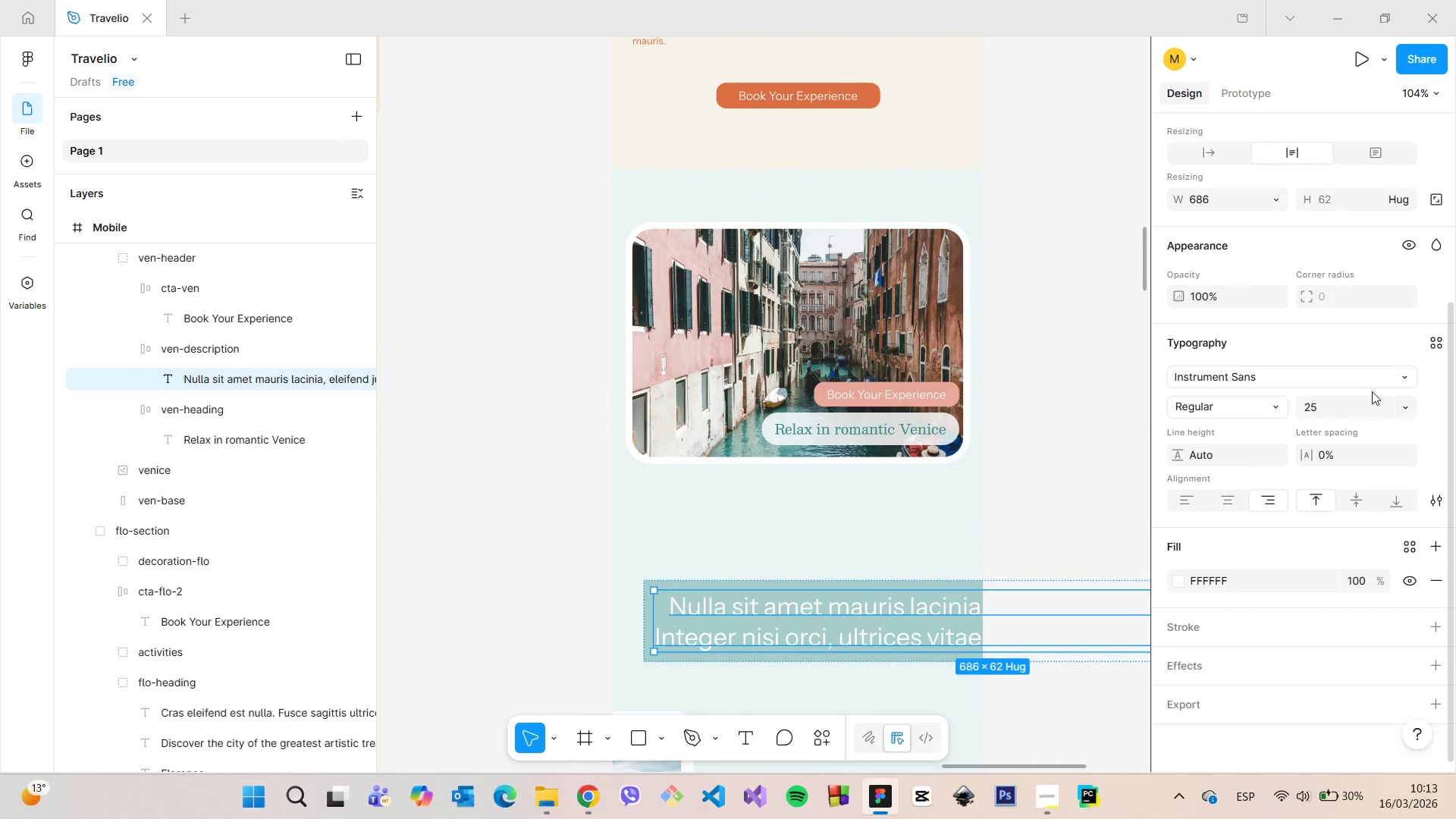 
left_click([1346, 404])
 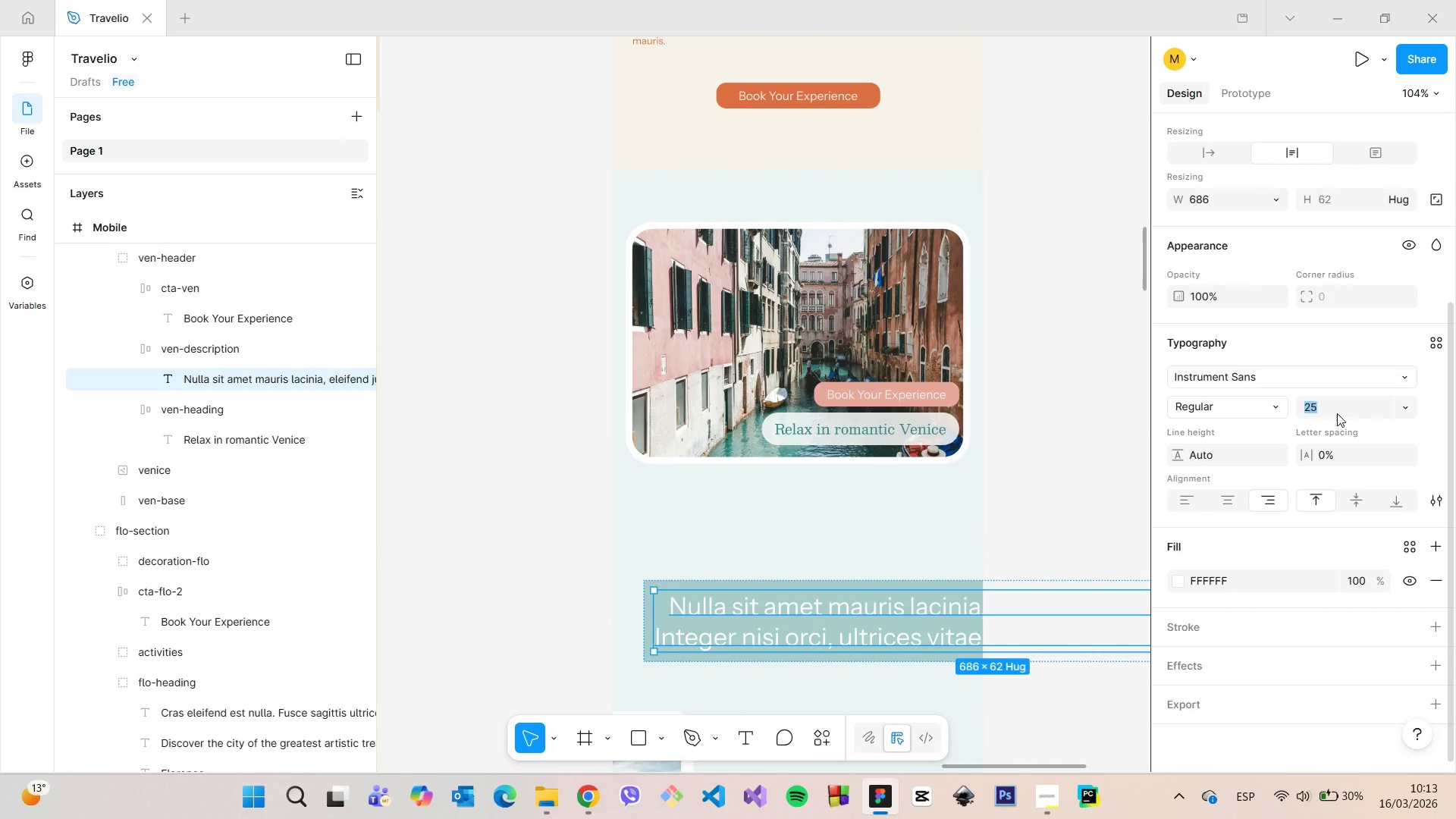 
type(10)
 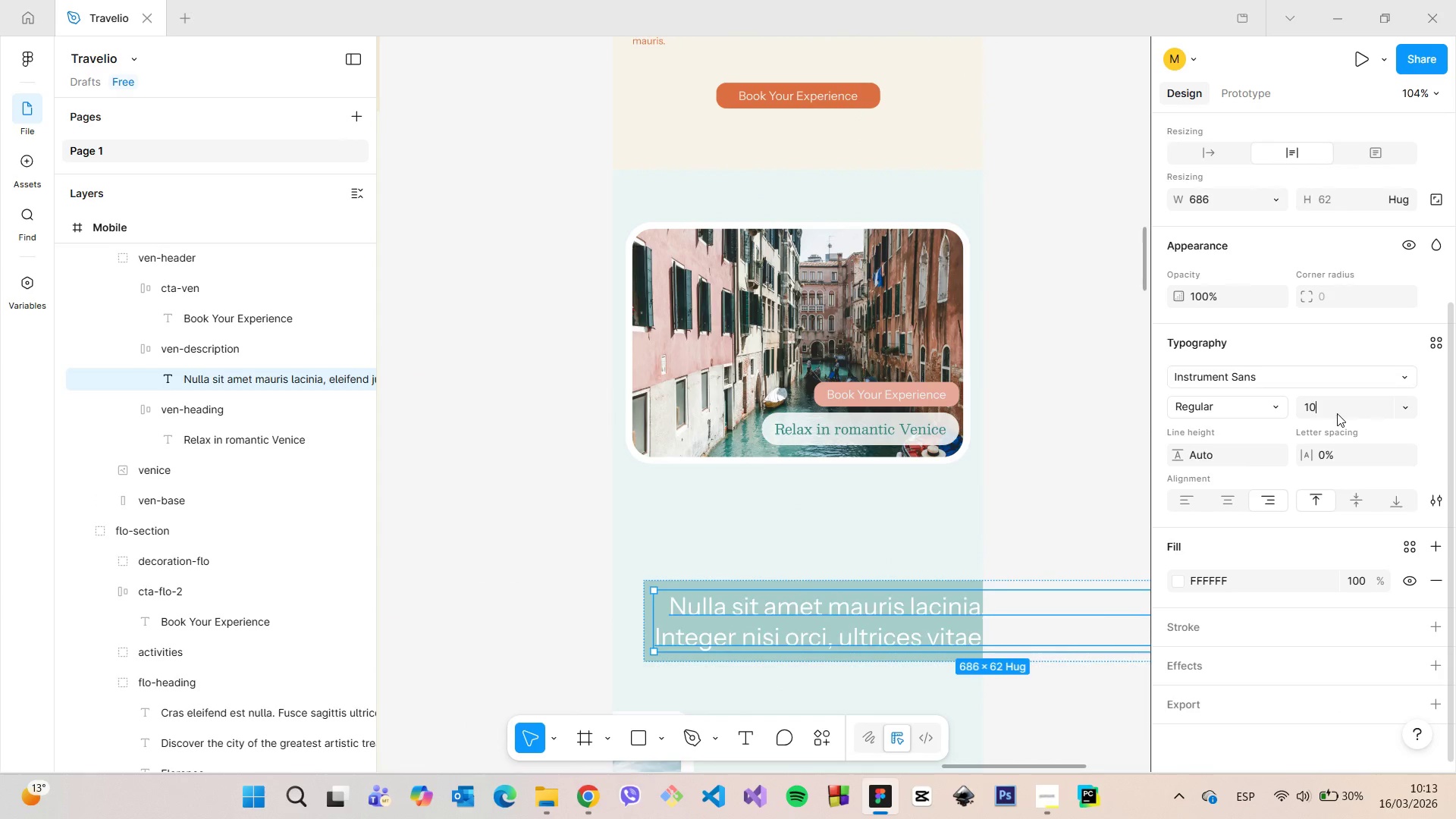 
key(Enter)
 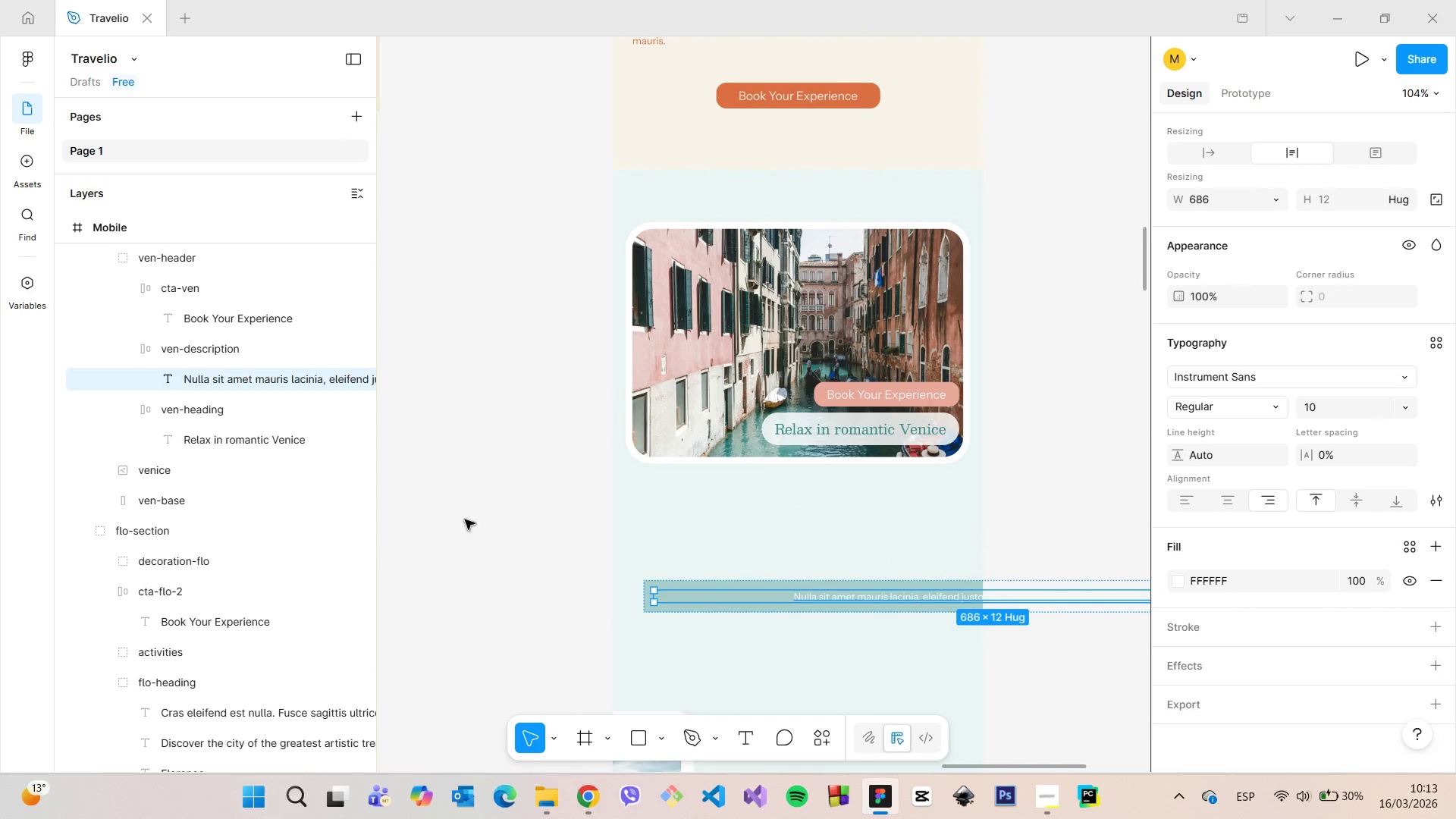 
left_click([233, 360])
 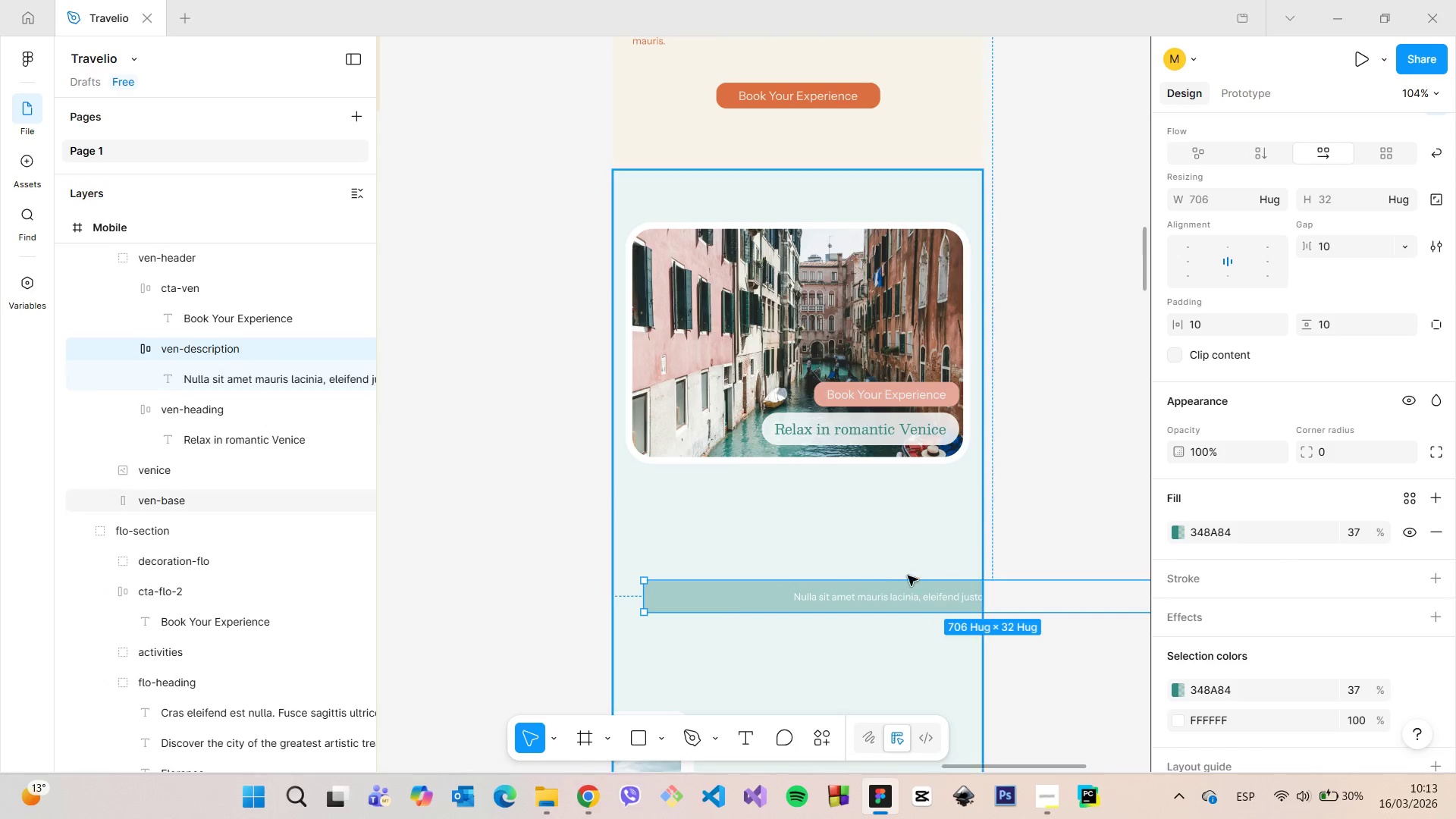 
double_click([850, 601])
 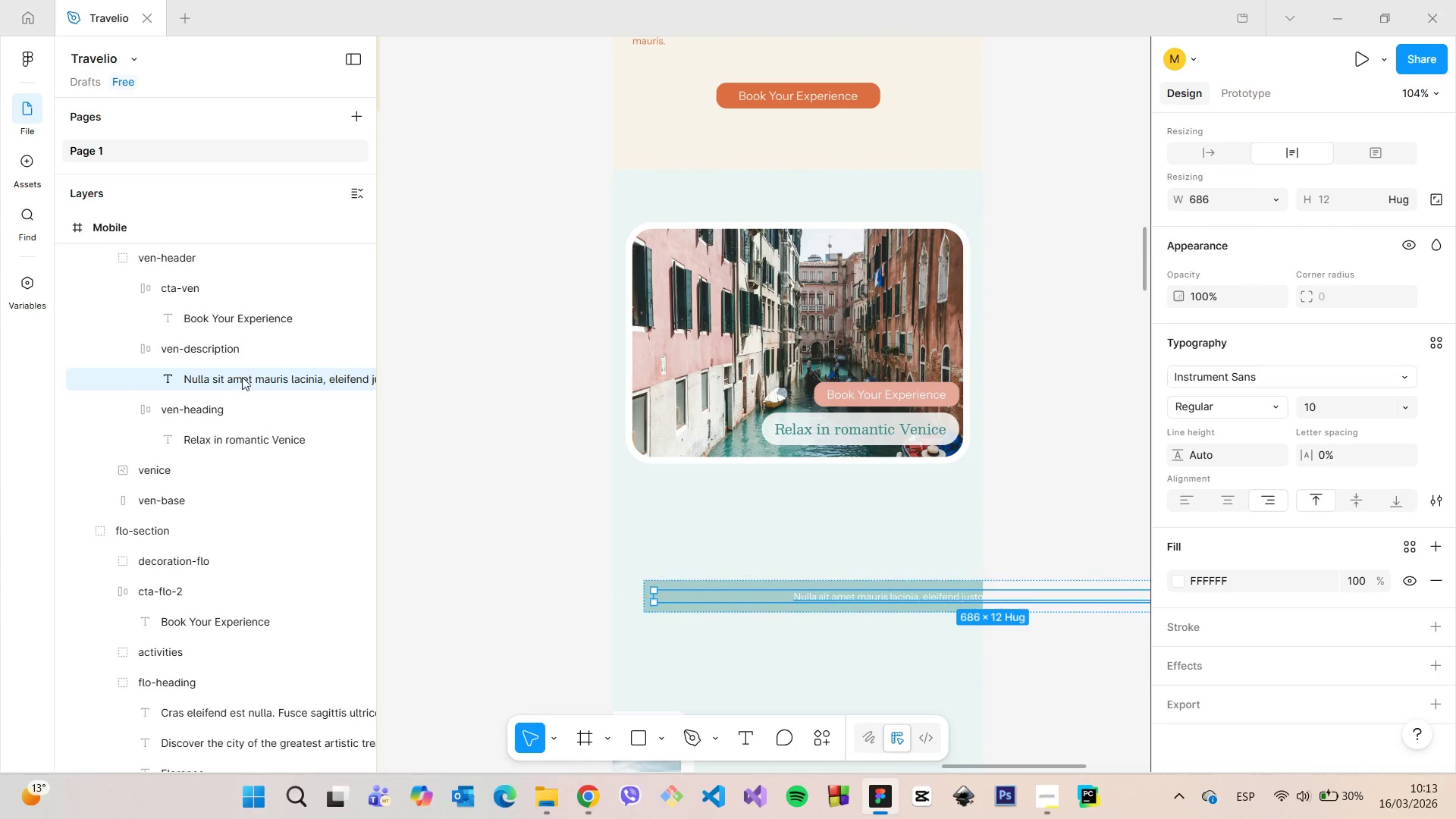 
left_click([229, 350])
 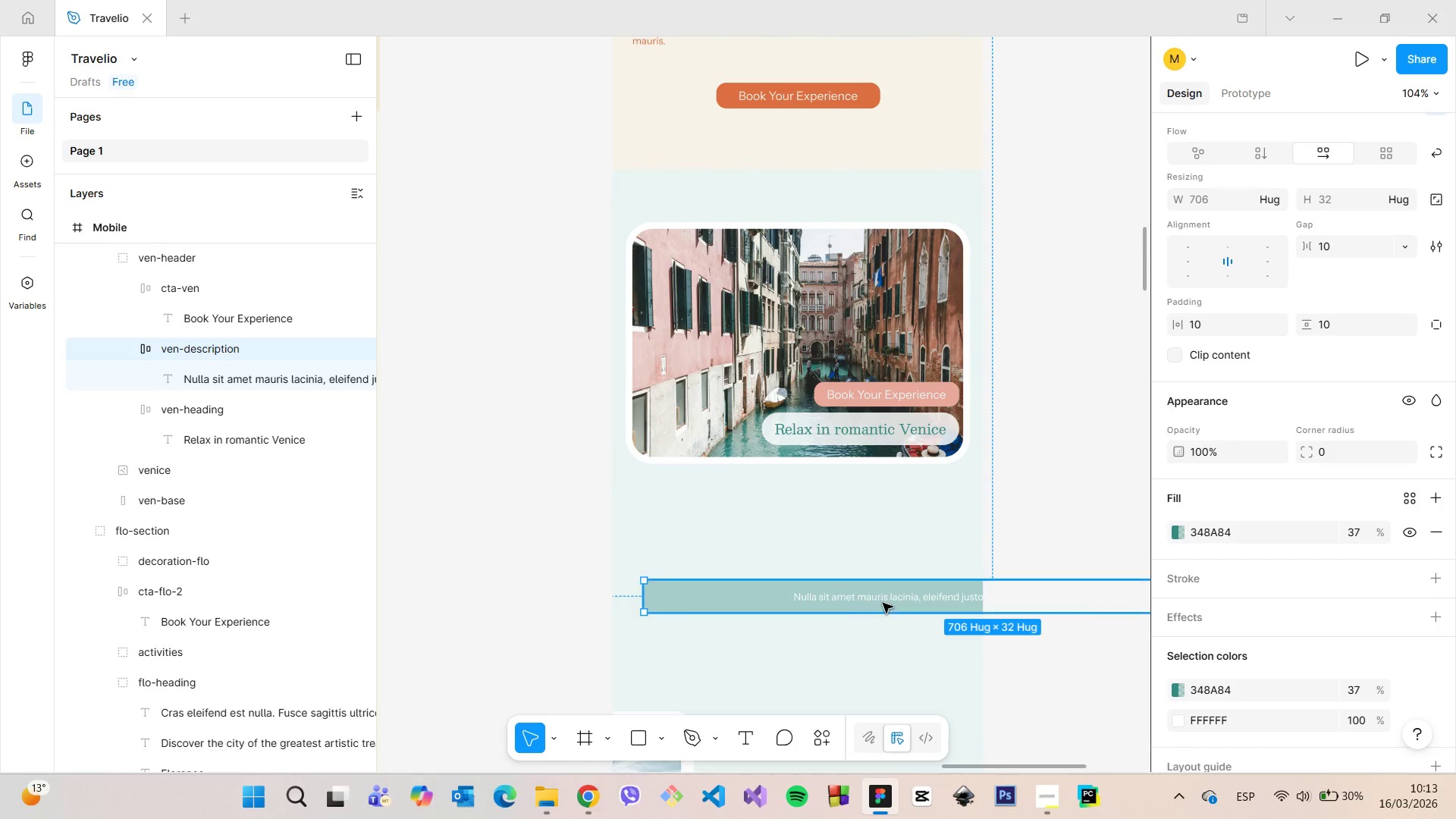 
left_click_drag(start_coordinate=[881, 600], to_coordinate=[799, 543])
 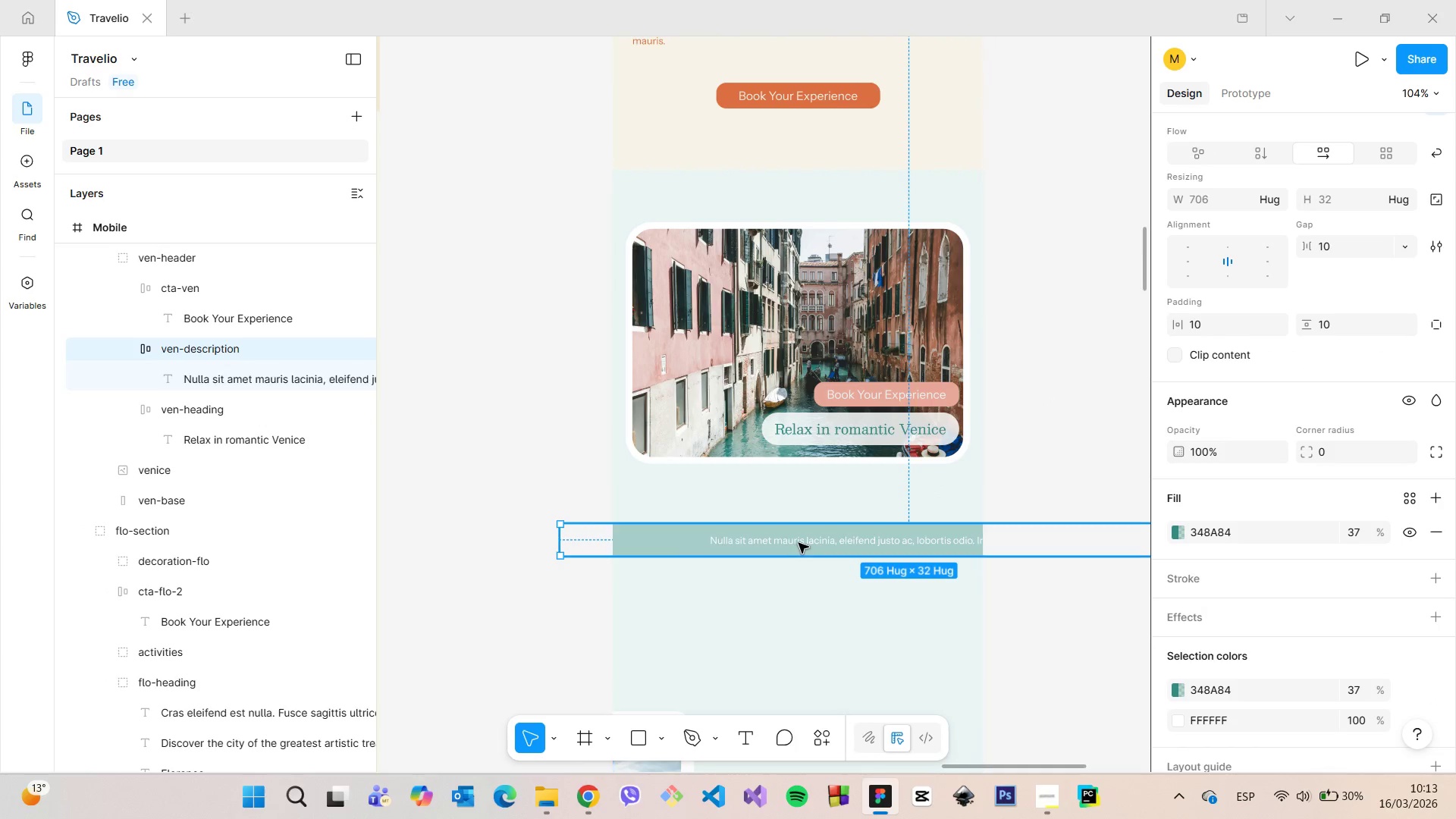 
double_click([799, 543])
 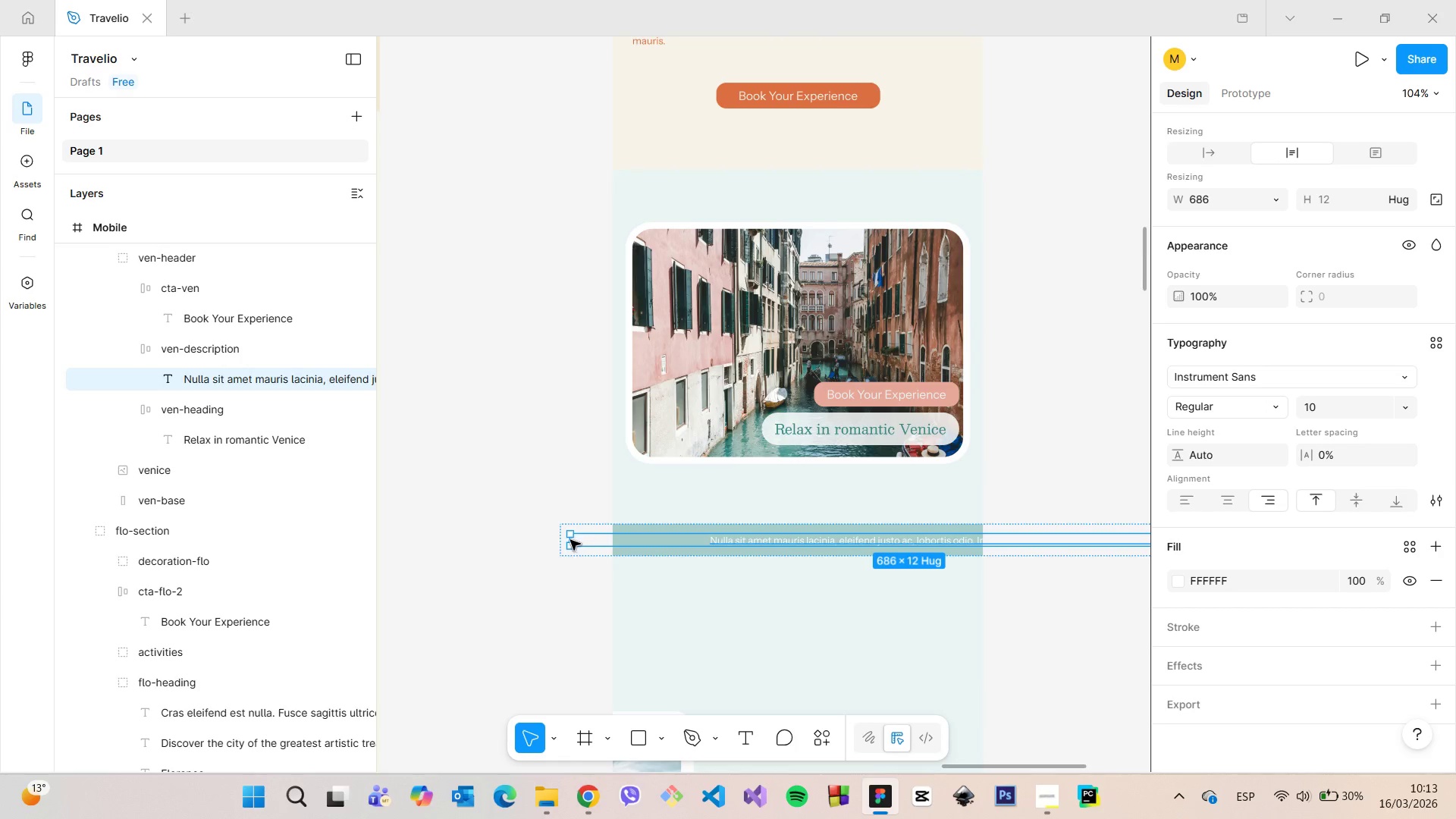 
left_click_drag(start_coordinate=[566, 541], to_coordinate=[705, 547])
 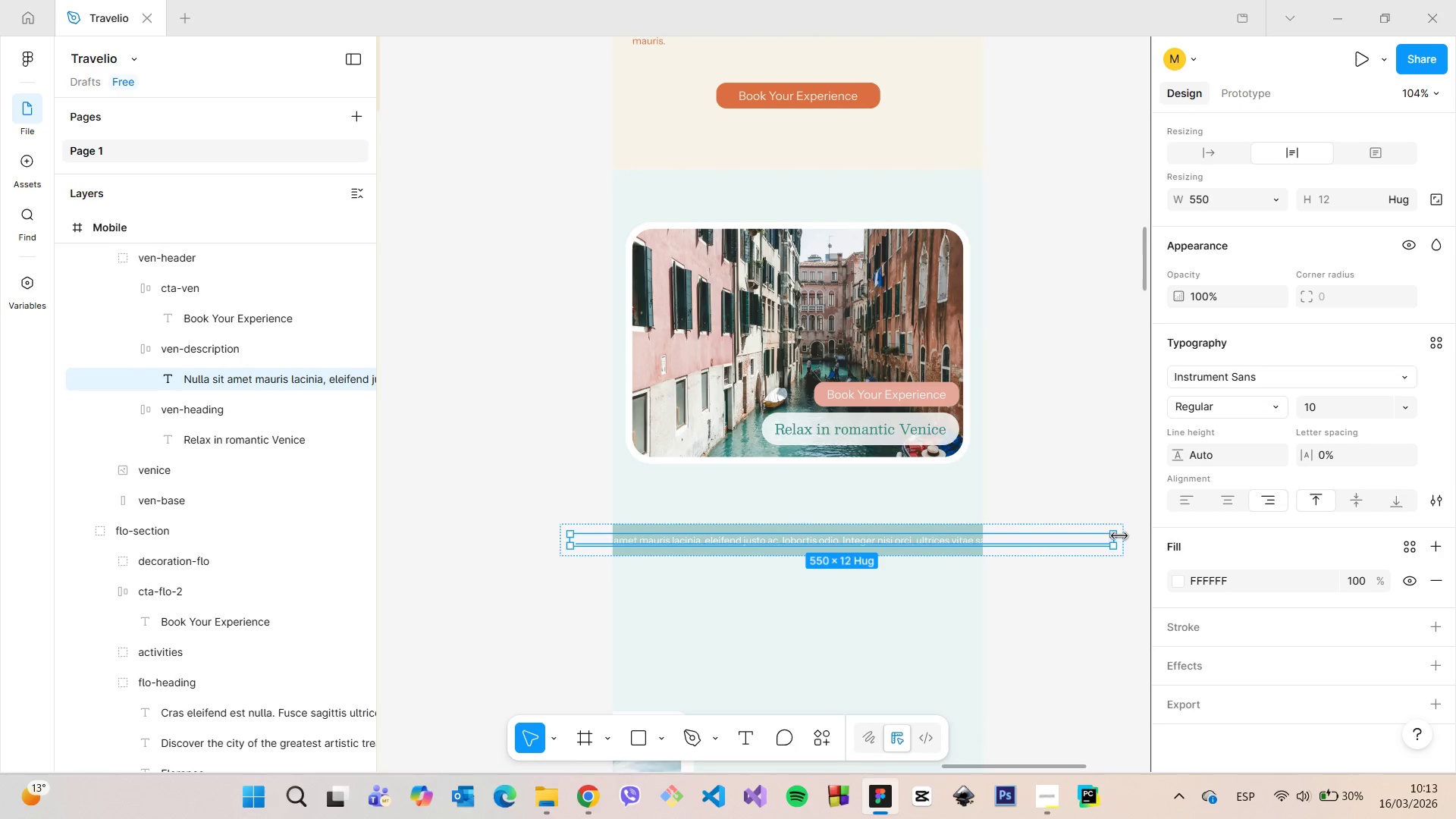 
left_click_drag(start_coordinate=[1116, 538], to_coordinate=[914, 554])
 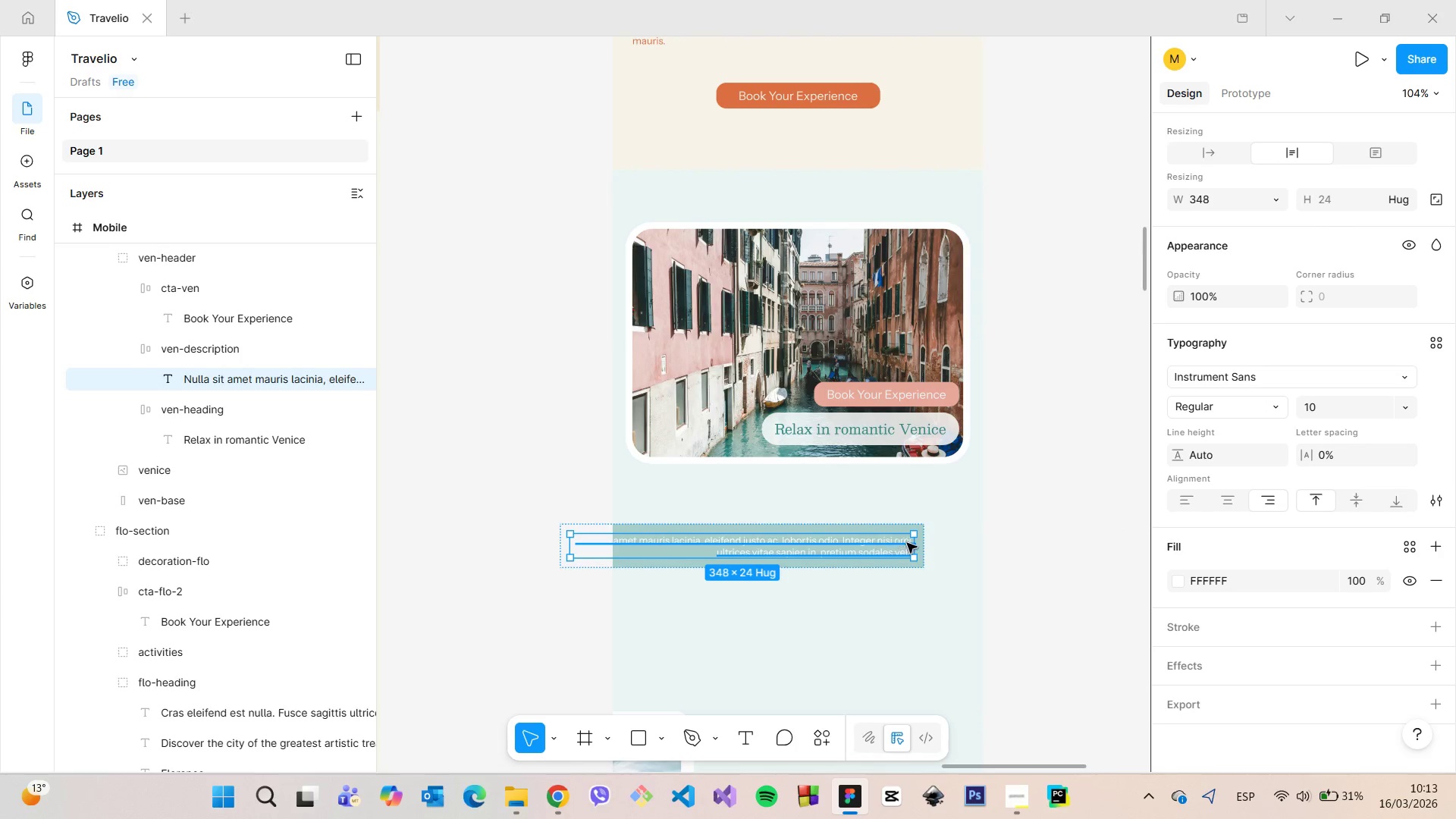 
left_click_drag(start_coordinate=[912, 544], to_coordinate=[830, 544])
 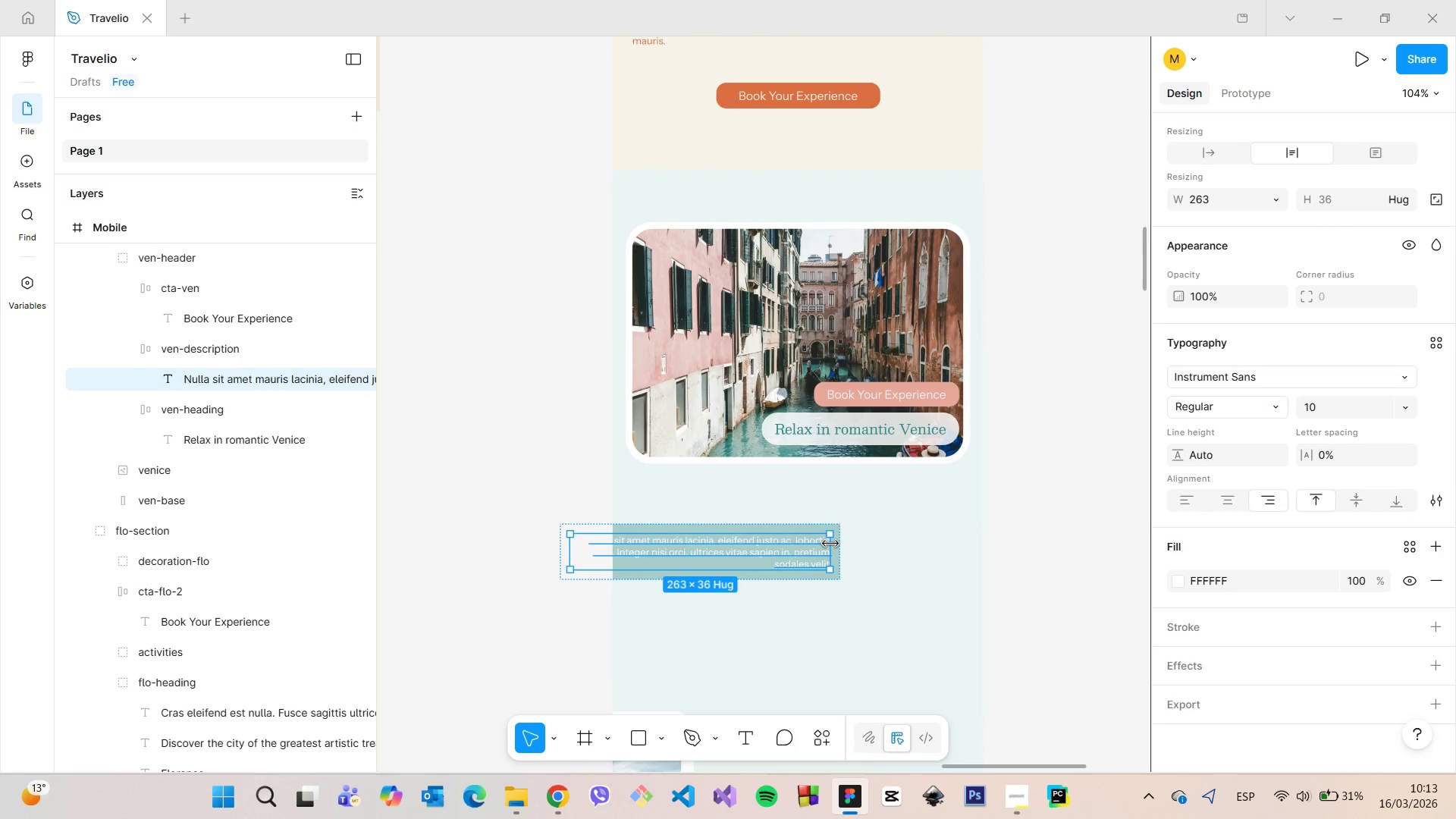 
left_click([830, 544])
 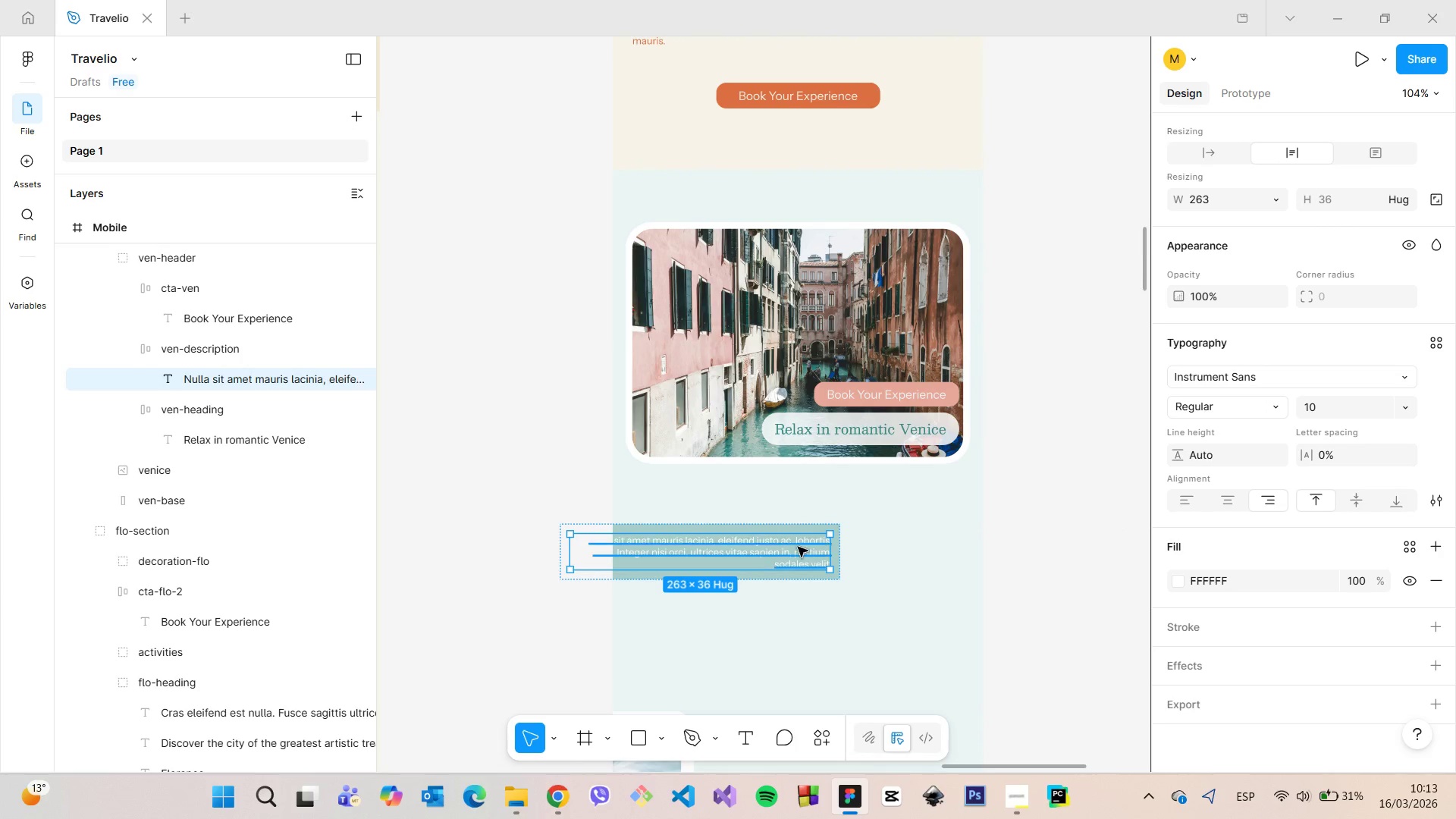 
left_click_drag(start_coordinate=[790, 547], to_coordinate=[799, 552])
 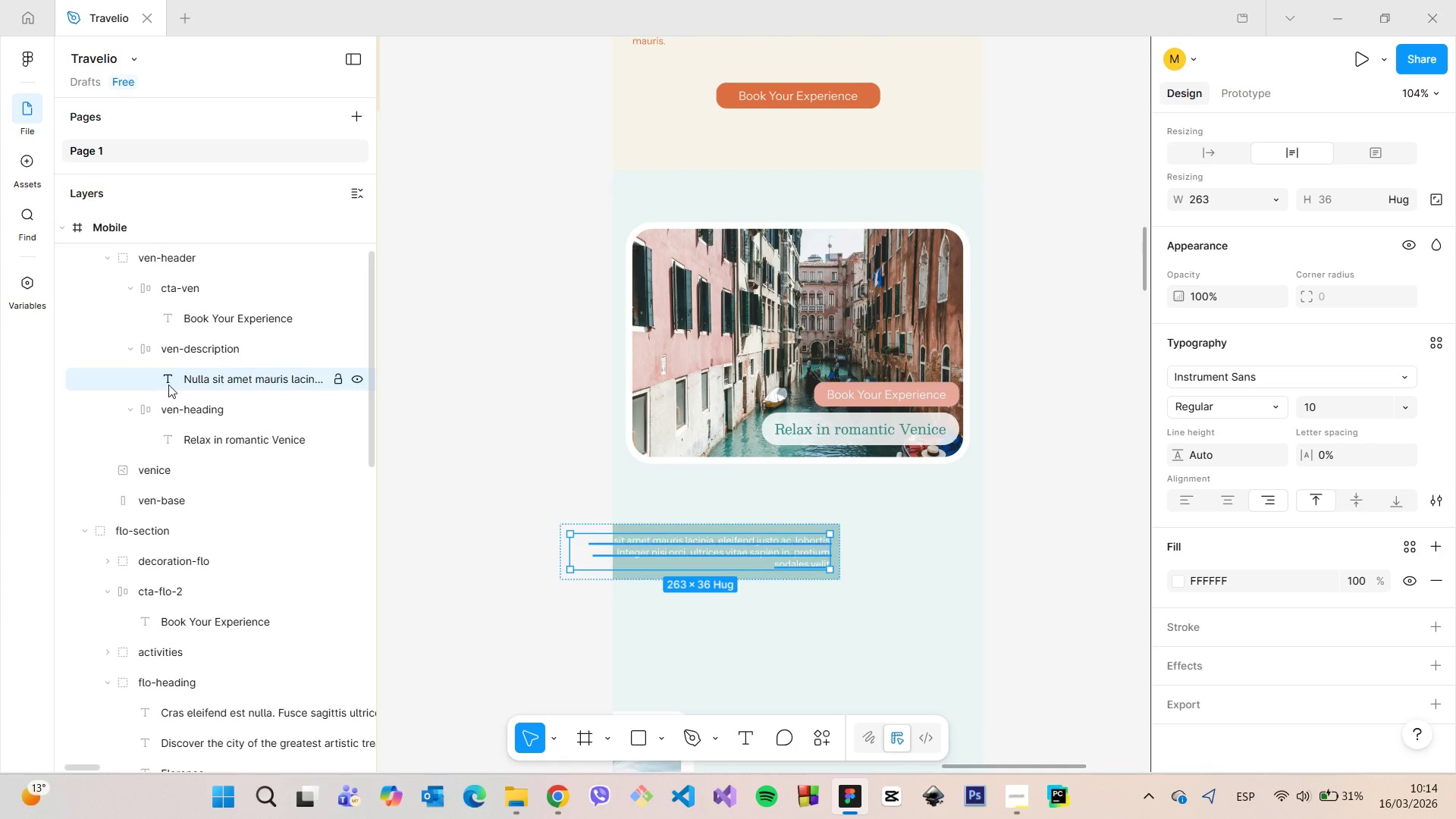 
left_click([199, 353])
 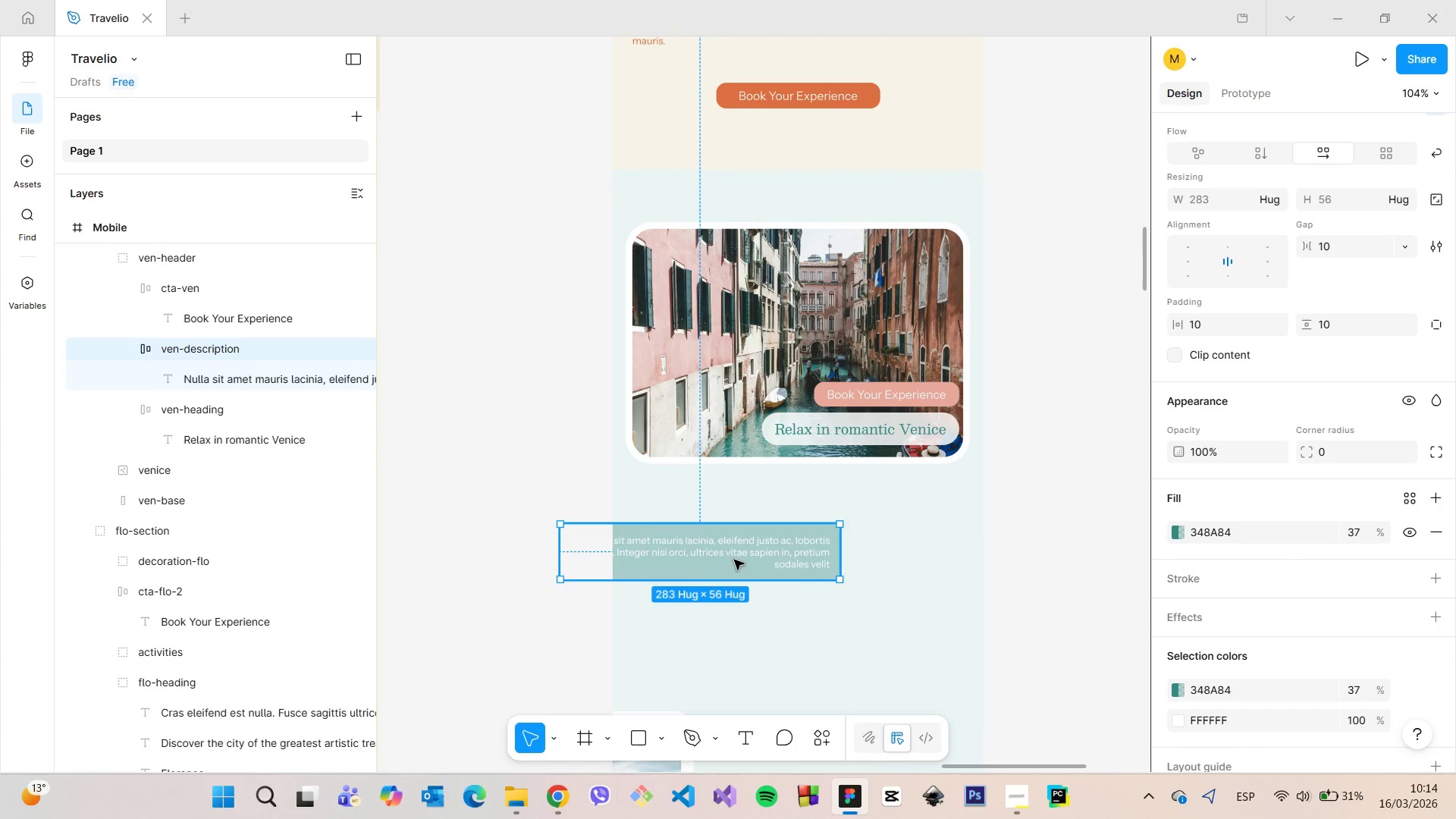 
left_click_drag(start_coordinate=[722, 553], to_coordinate=[836, 497])
 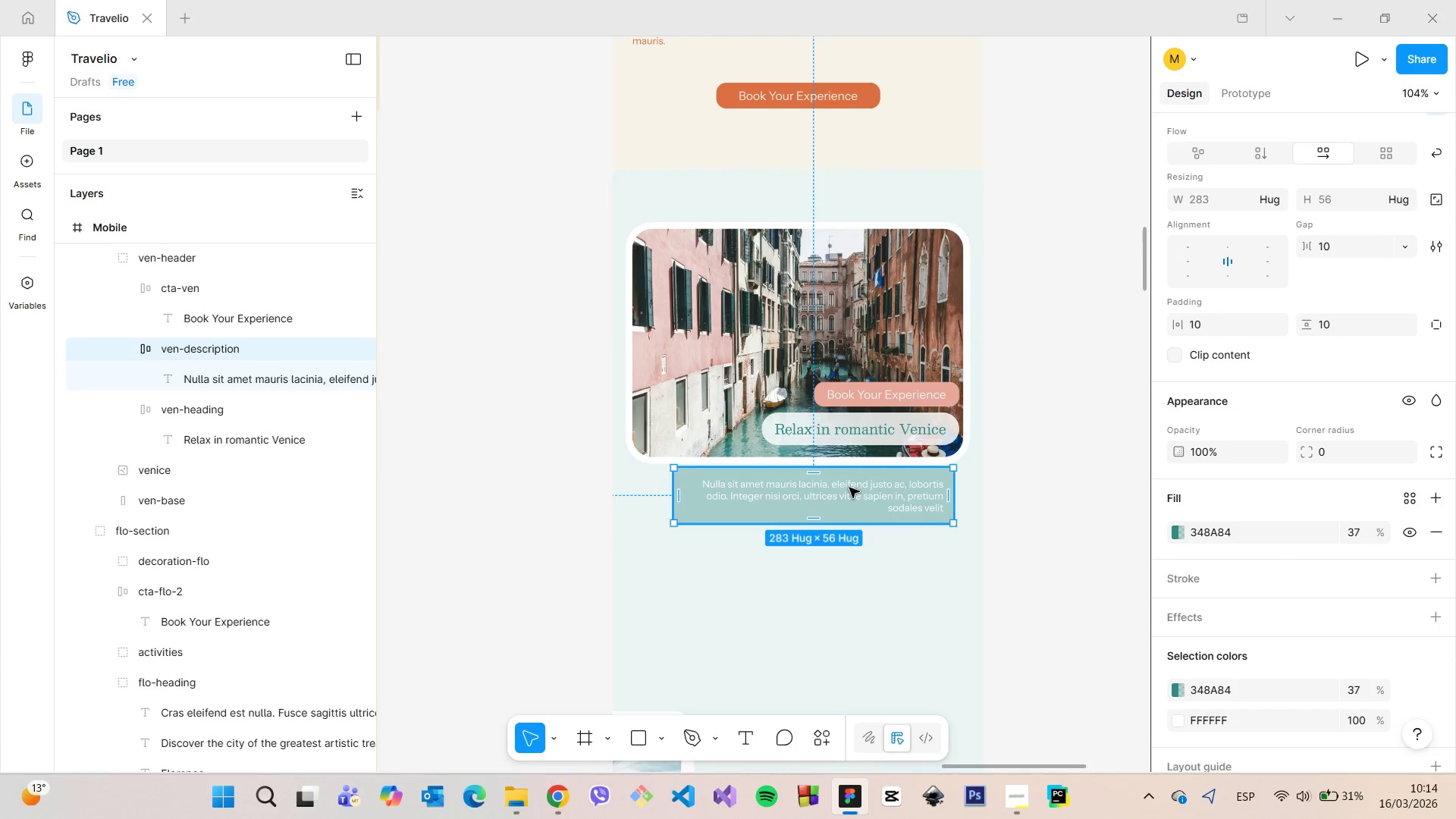 
scroll: coordinate [850, 488], scroll_direction: up, amount: 4.0
 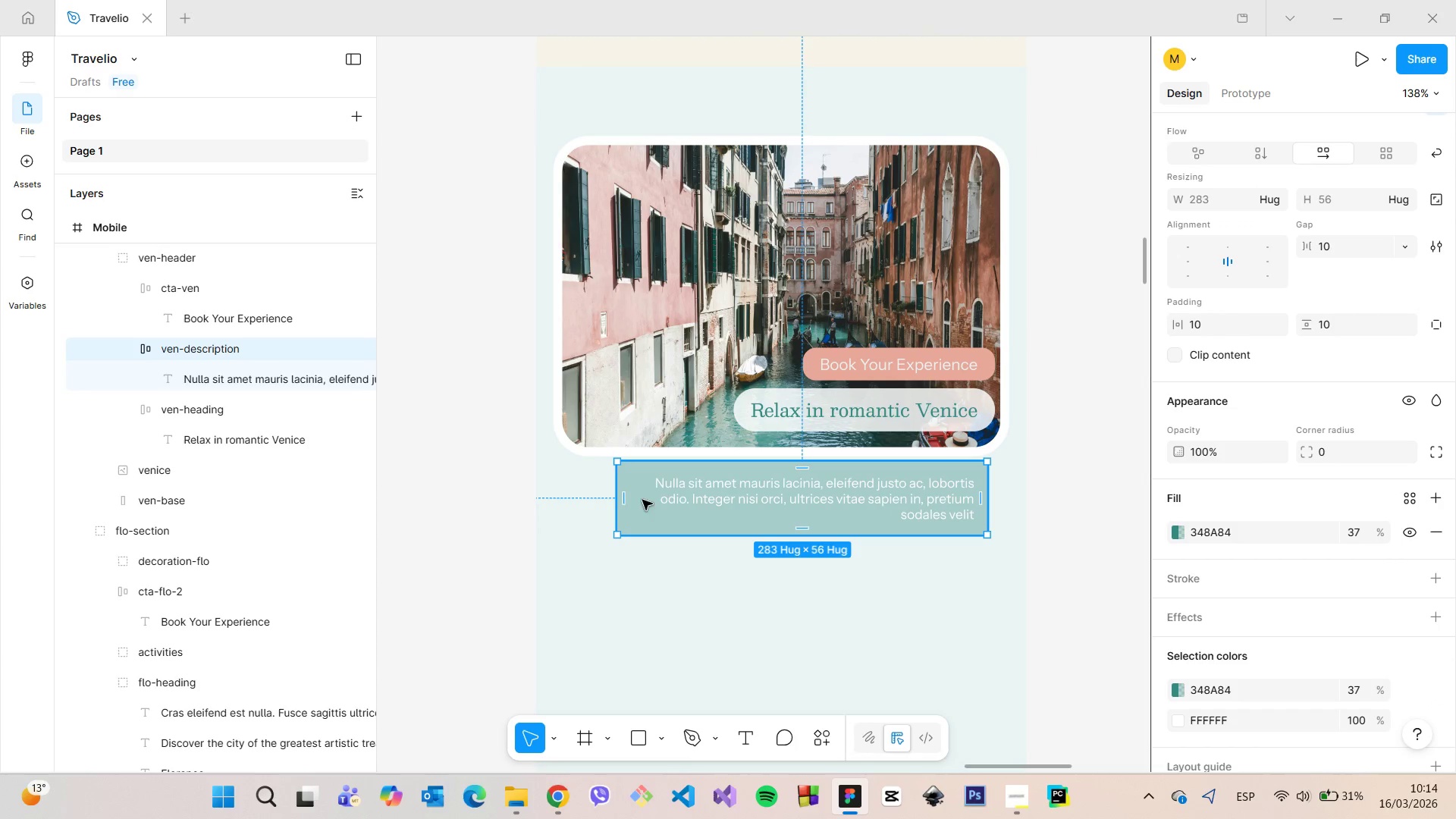 
double_click([674, 494])
 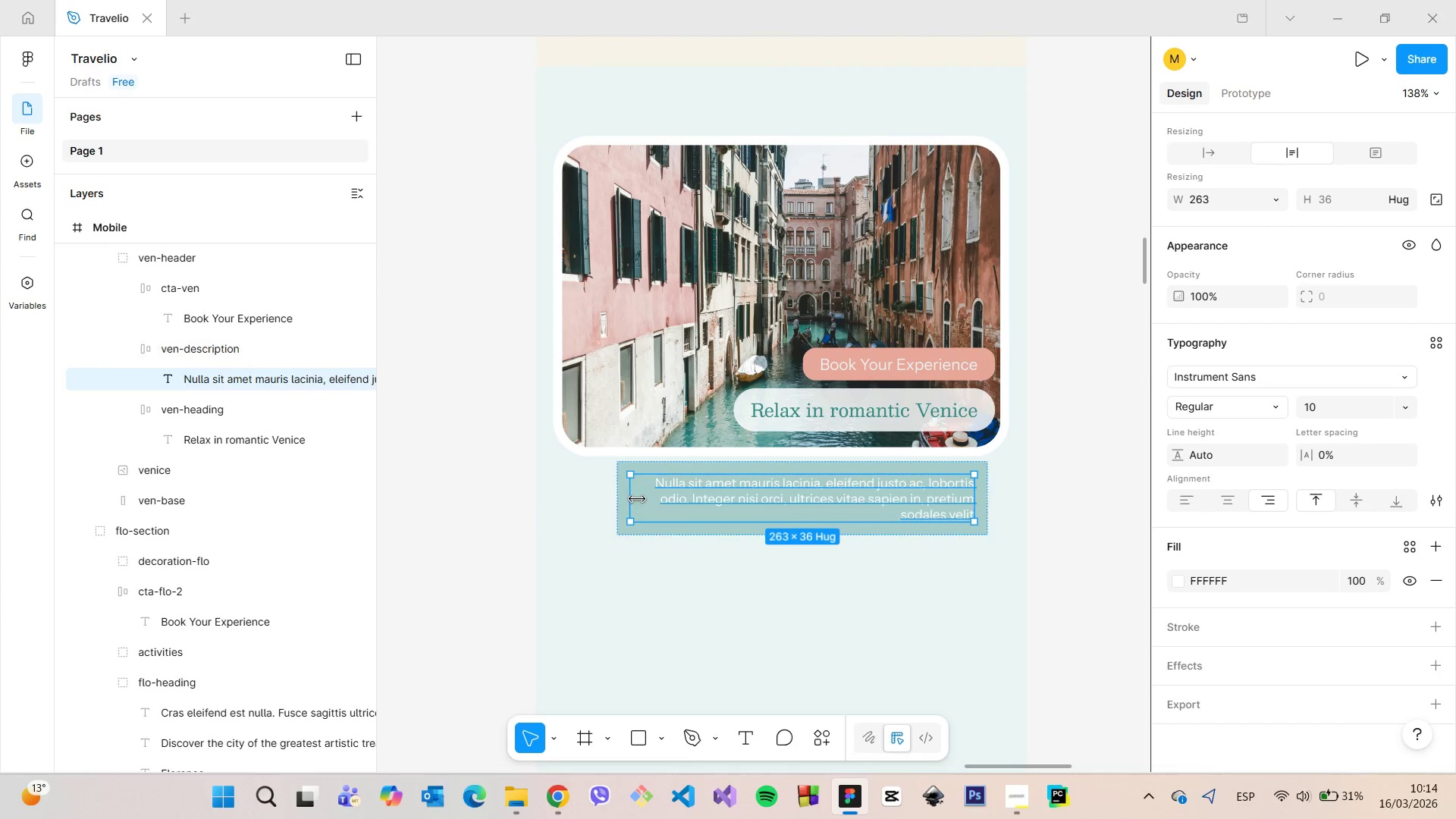 
left_click_drag(start_coordinate=[637, 498], to_coordinate=[689, 504])
 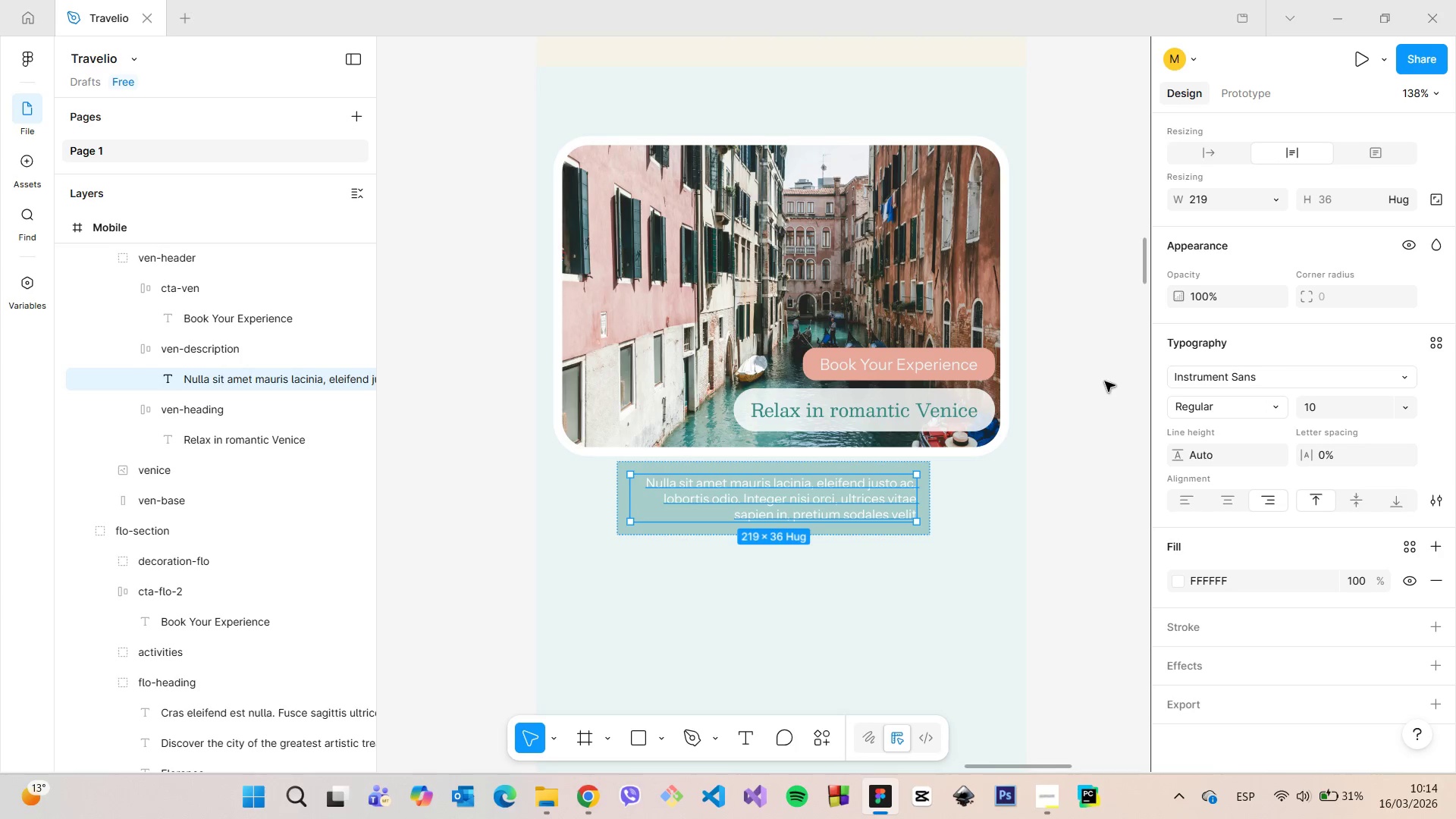 
left_click([1106, 381])
 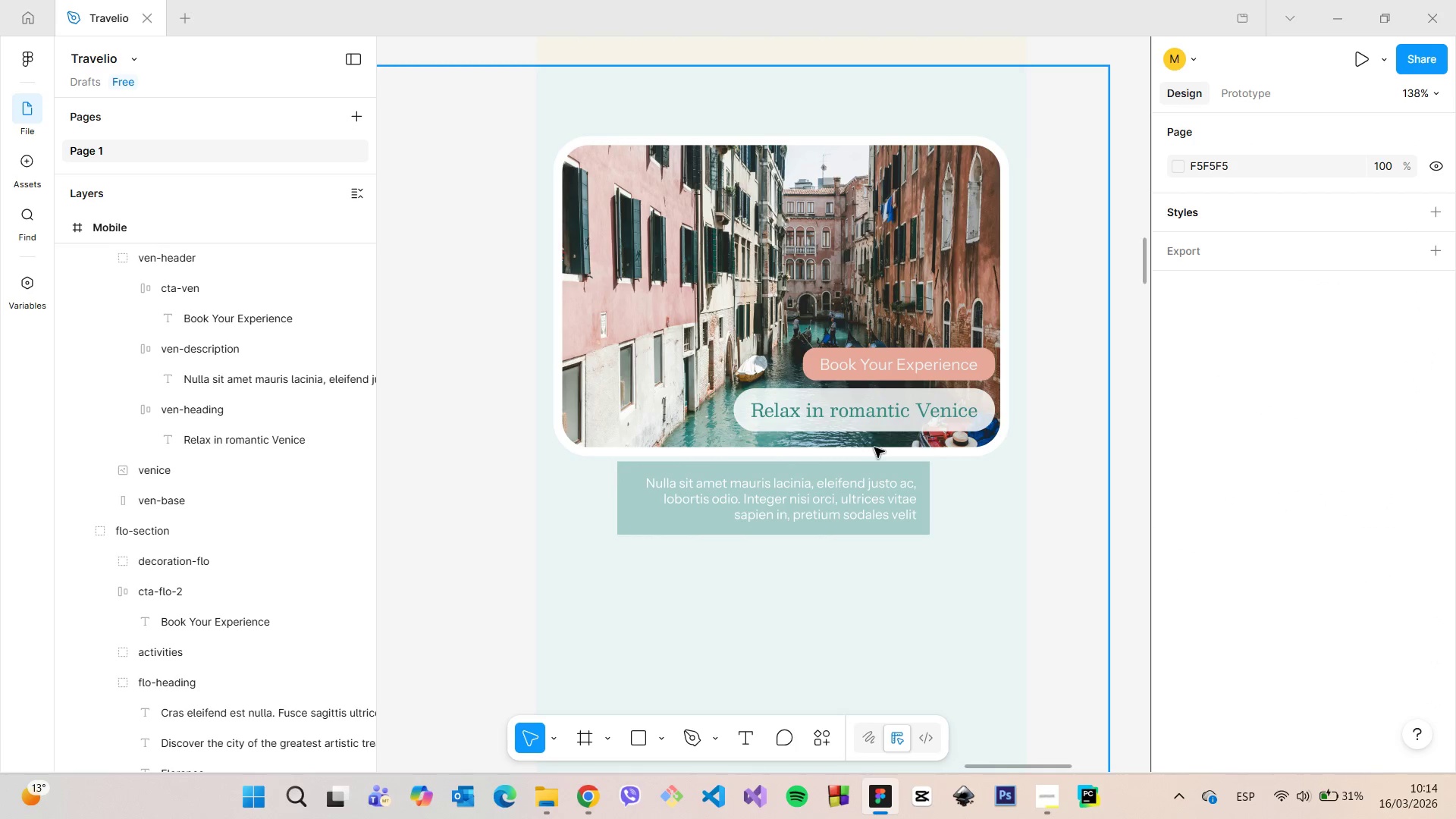 
scroll: coordinate [874, 447], scroll_direction: down, amount: 33.0
 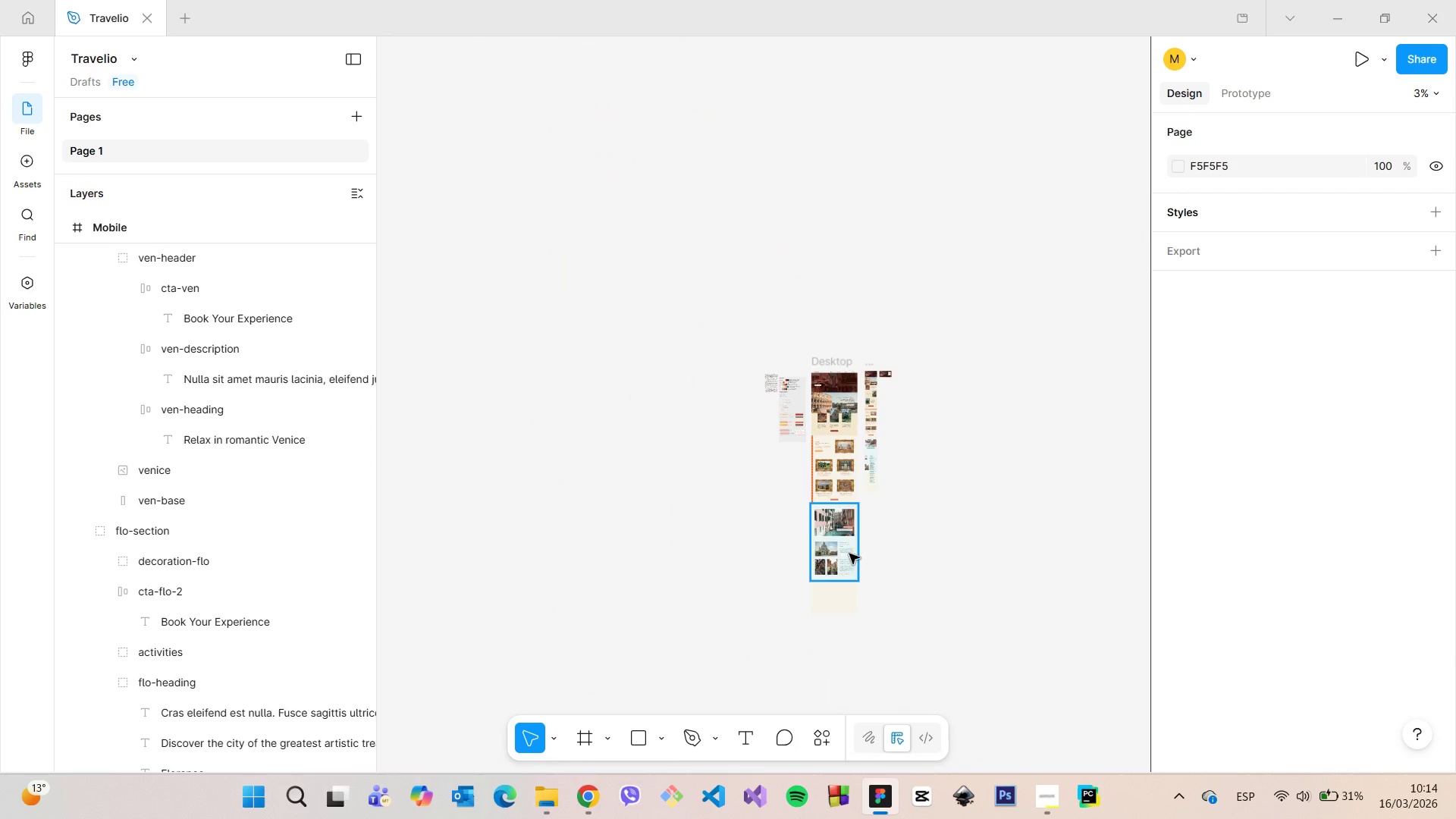 
scroll: coordinate [981, 159], scroll_direction: up, amount: 19.0
 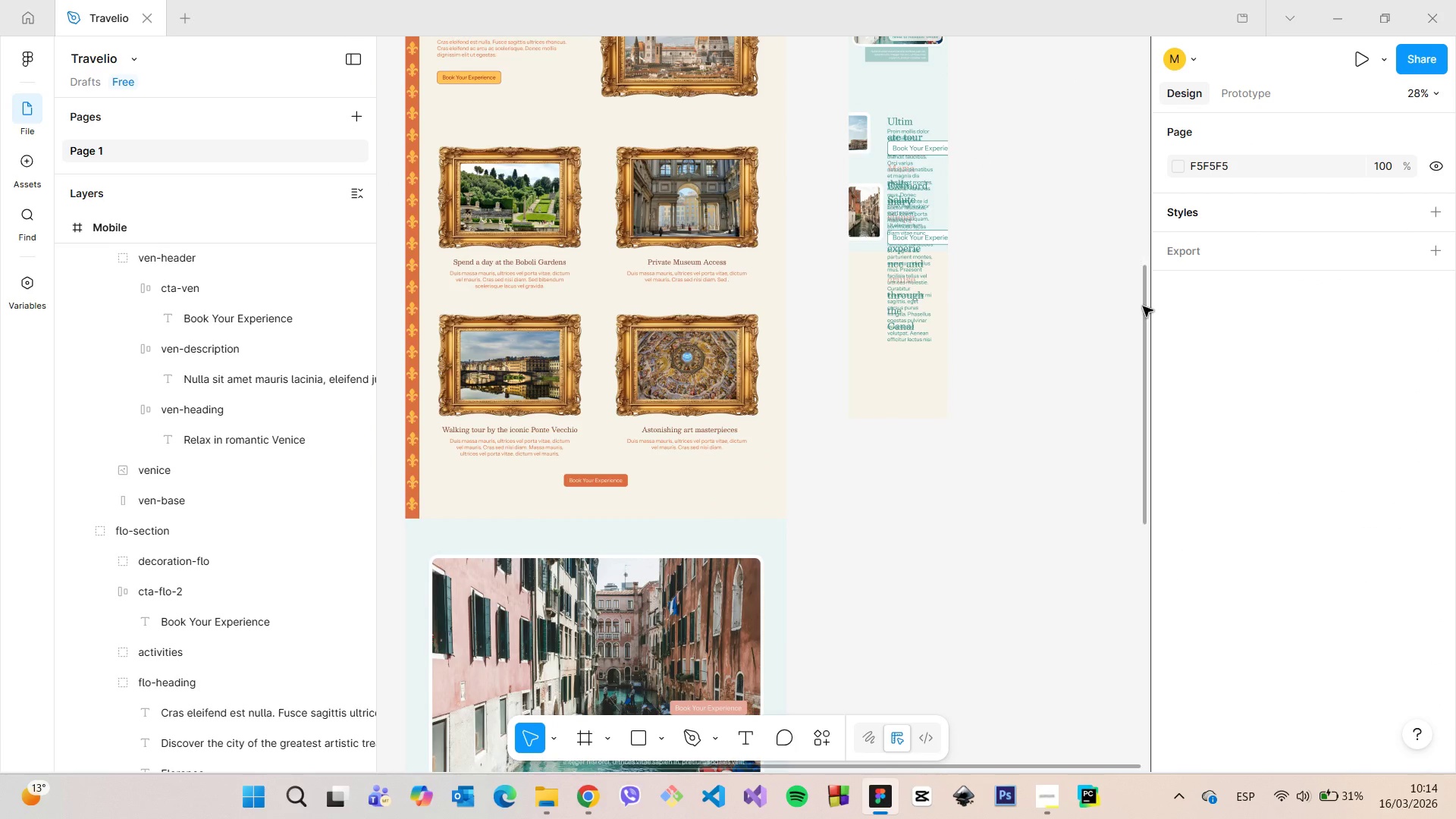 
left_click_drag(start_coordinate=[1143, 306], to_coordinate=[1136, 225])
 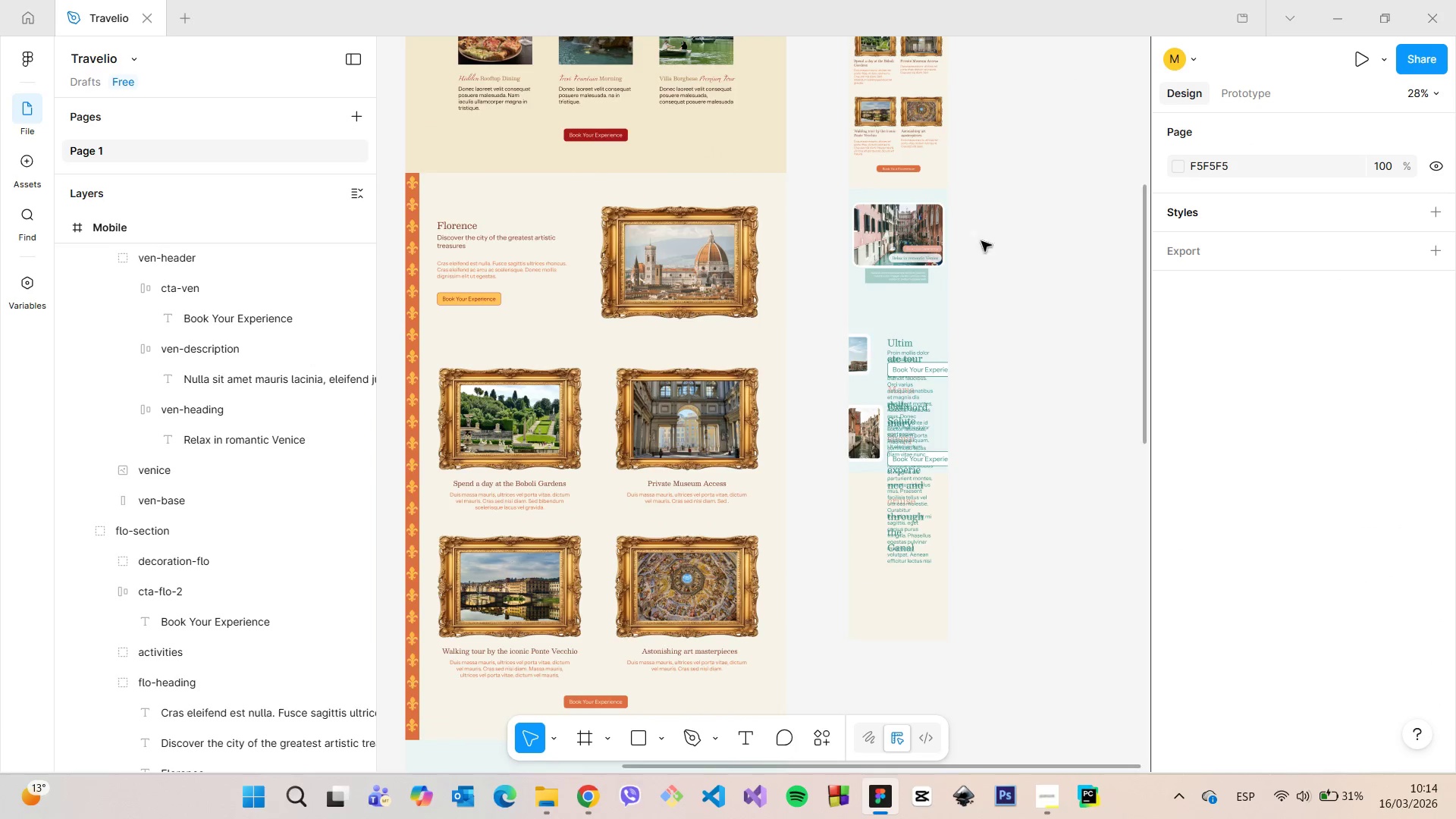 
scroll: coordinate [764, 306], scroll_direction: up, amount: 12.0
 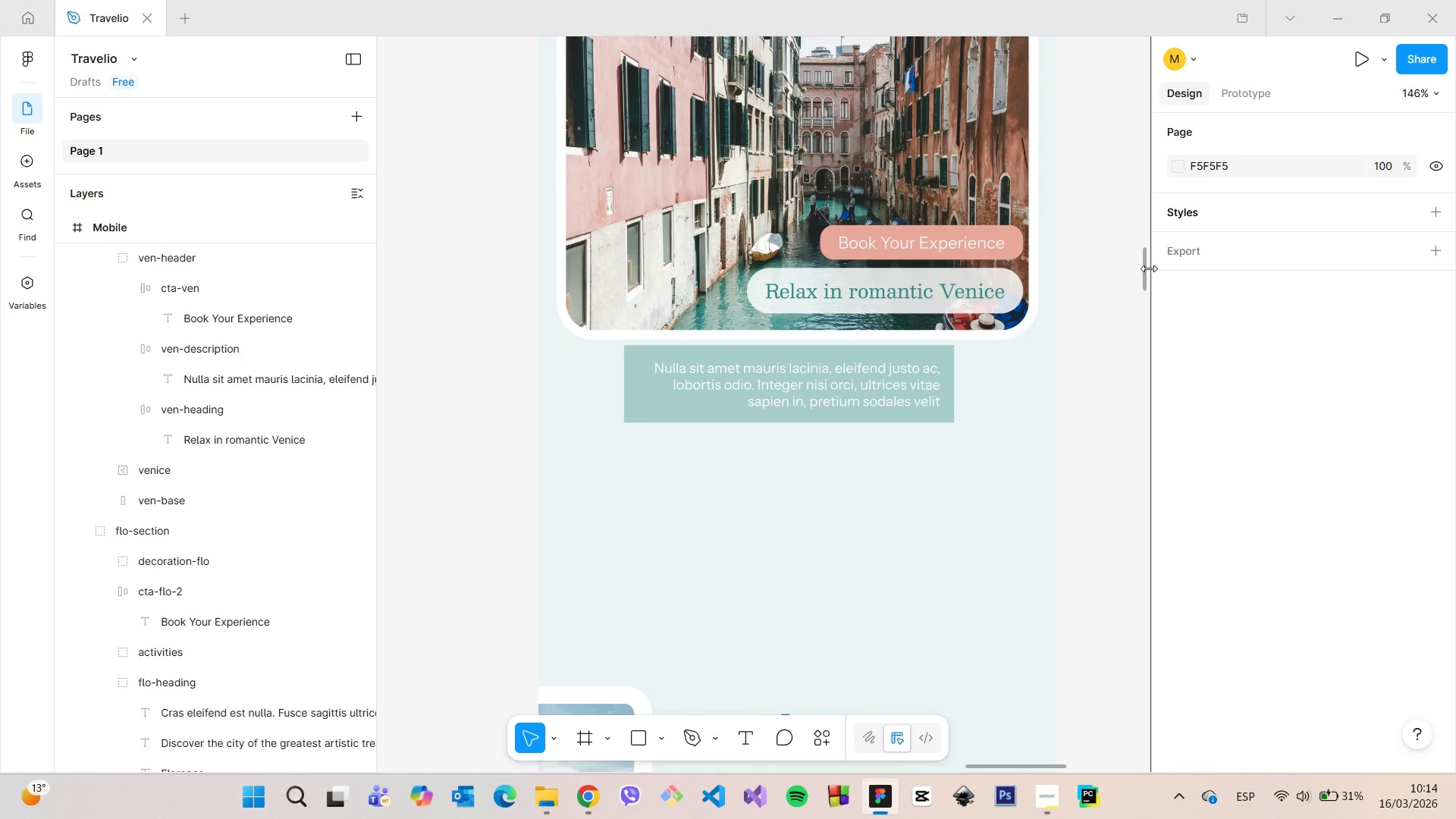 
left_click_drag(start_coordinate=[1144, 267], to_coordinate=[1141, 256])
 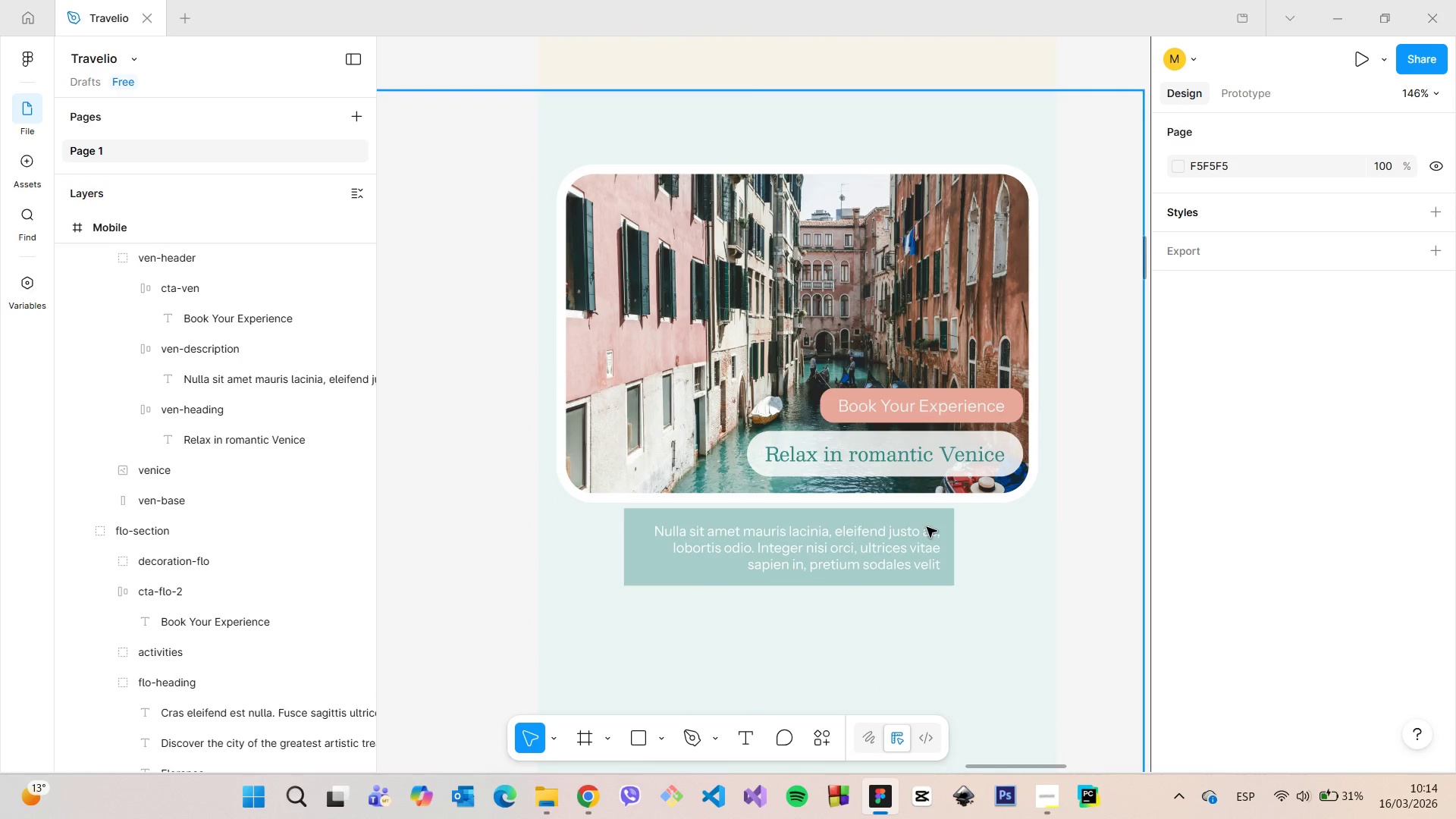 
wait(5.34)
 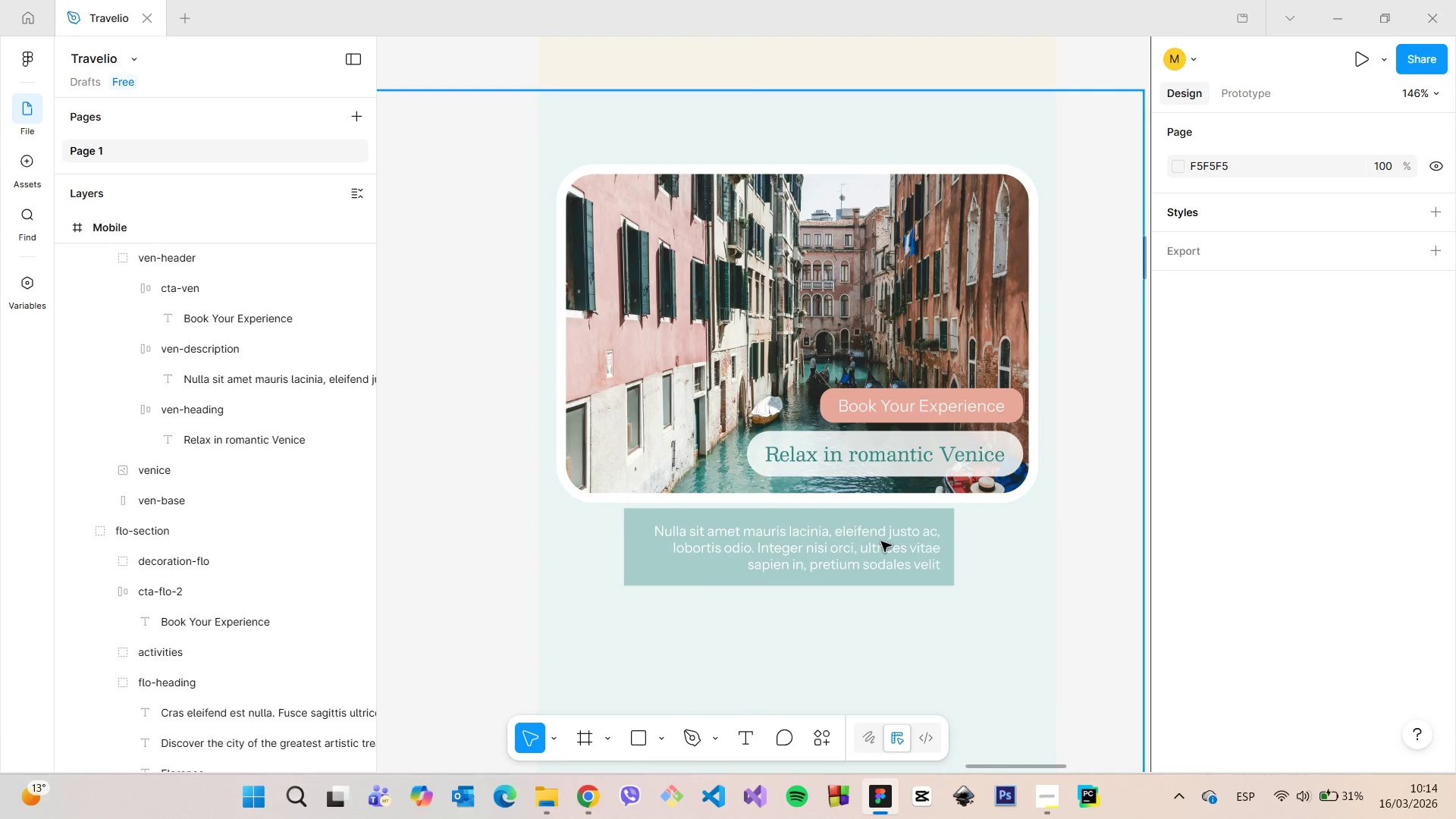 
double_click([864, 557])
 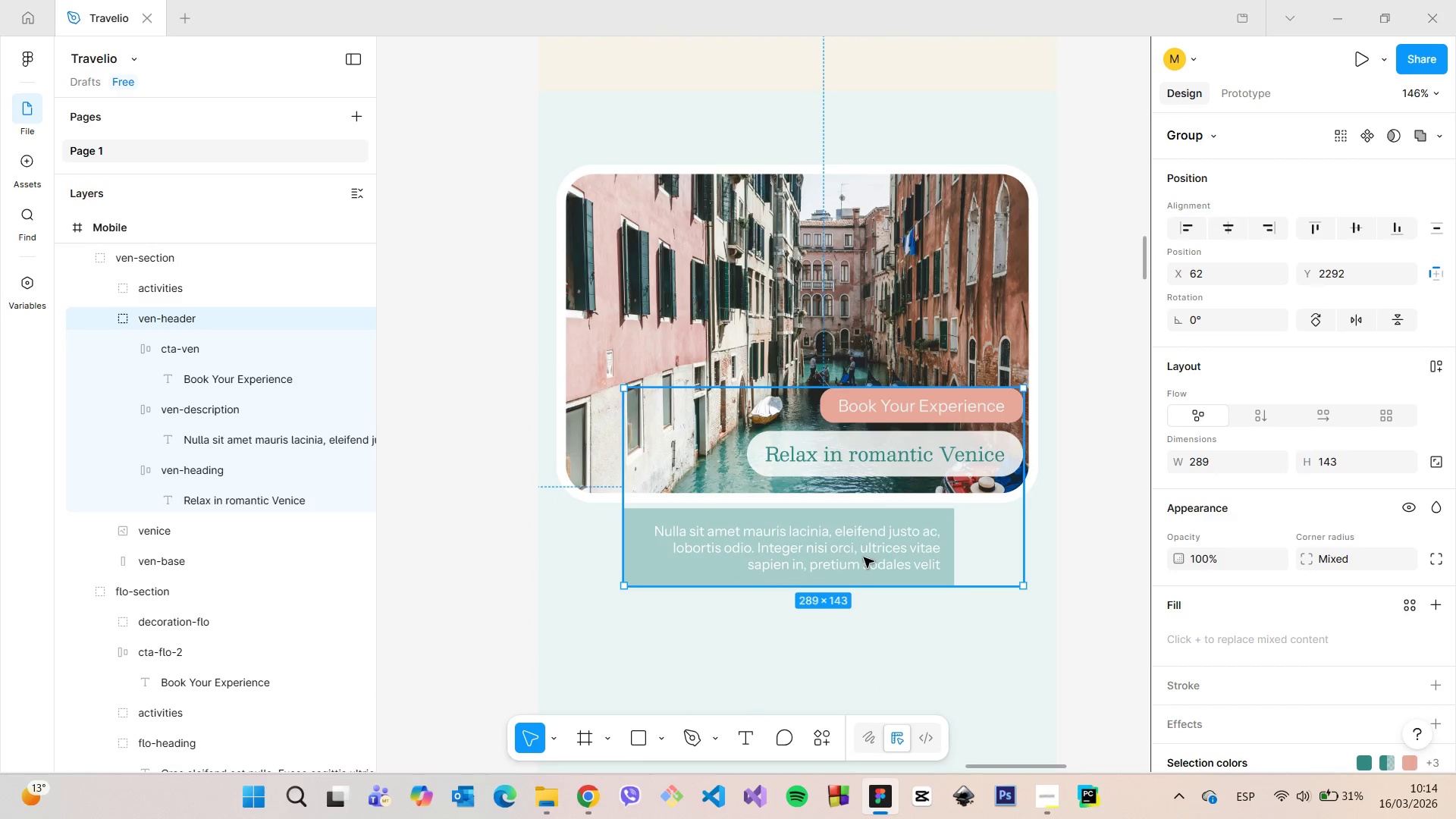 
scroll: coordinate [864, 555], scroll_direction: down, amount: 20.0
 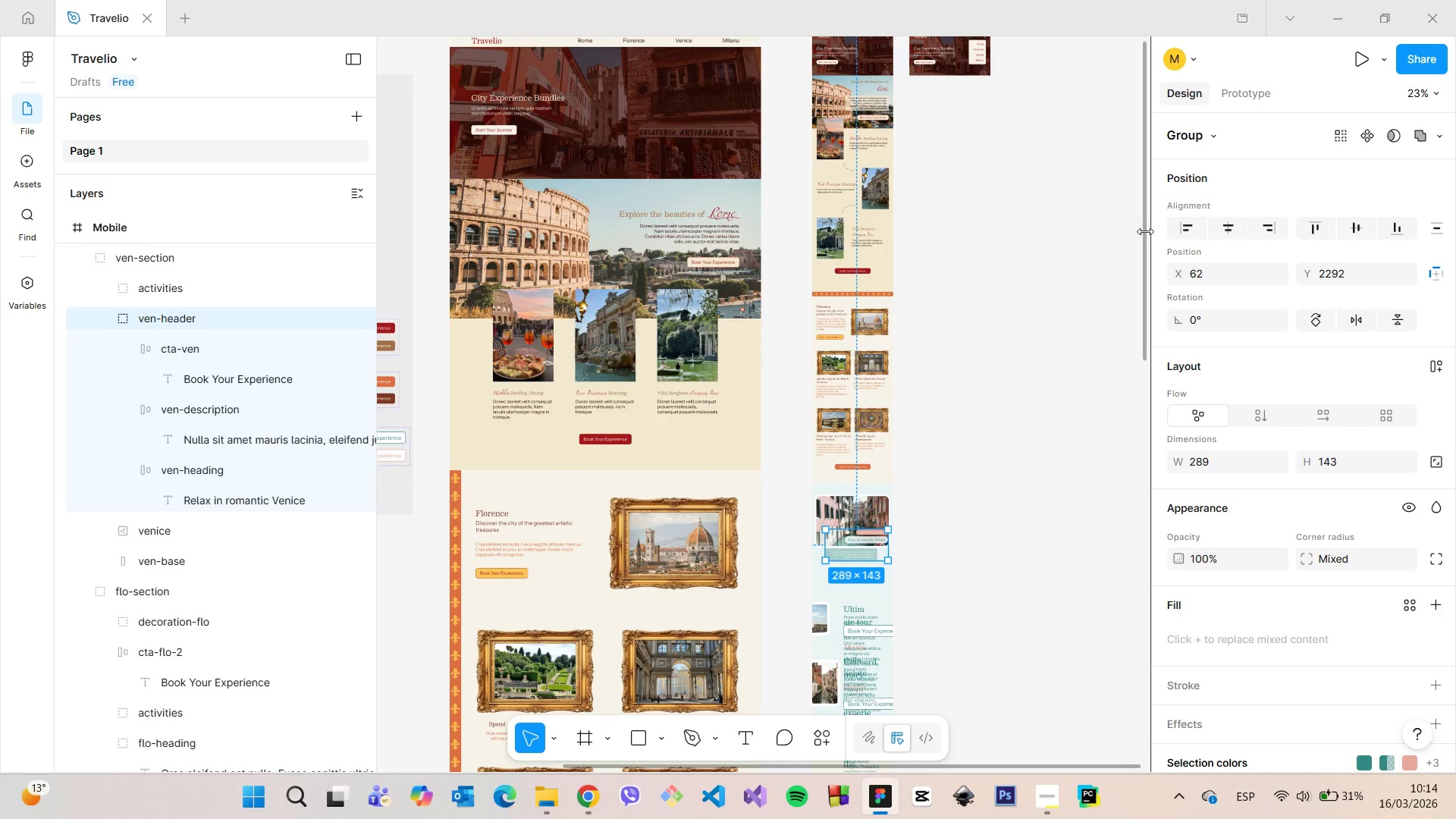 
left_click_drag(start_coordinate=[1144, 231], to_coordinate=[1131, 255])
 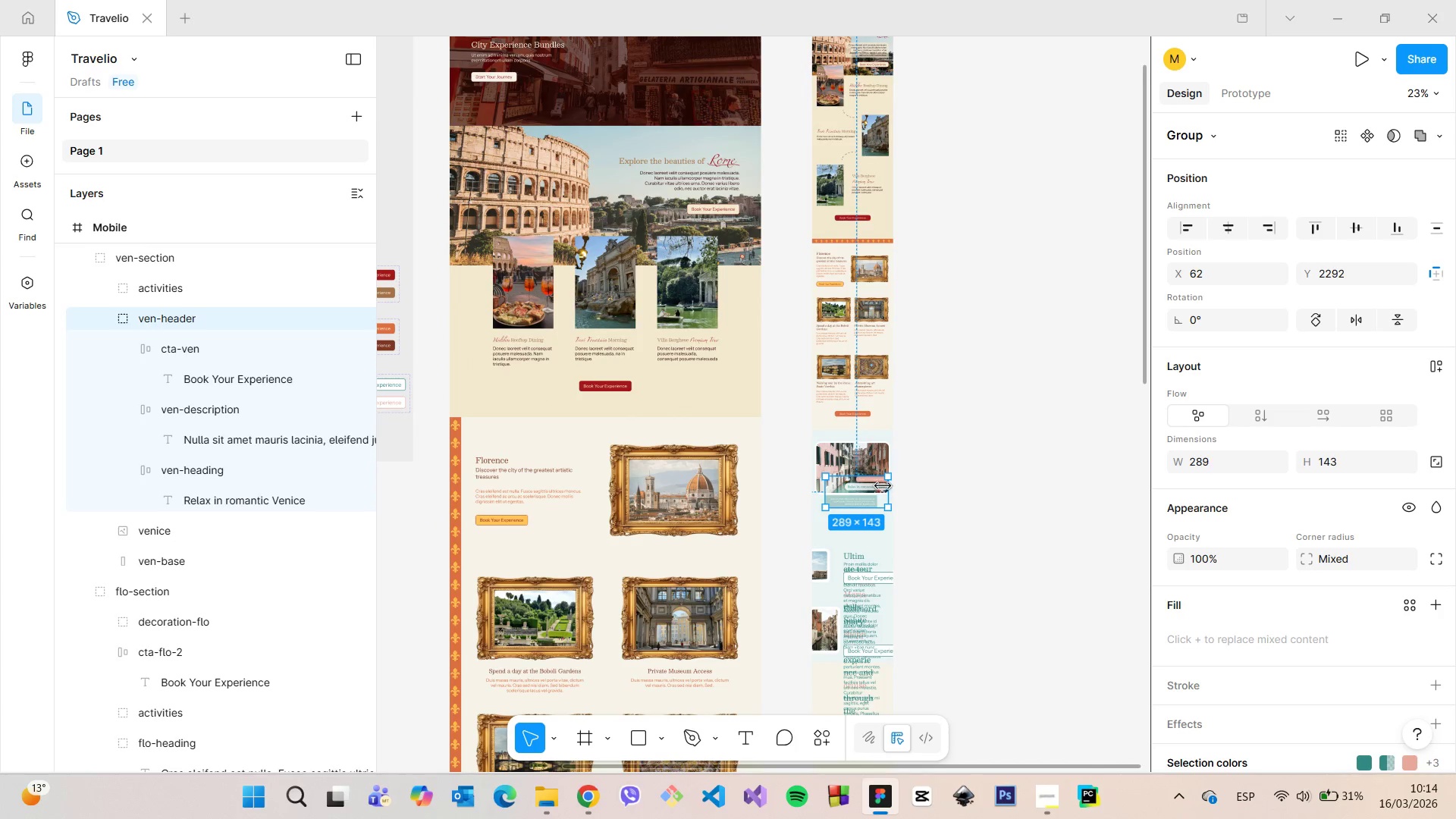 
left_click([868, 488])
 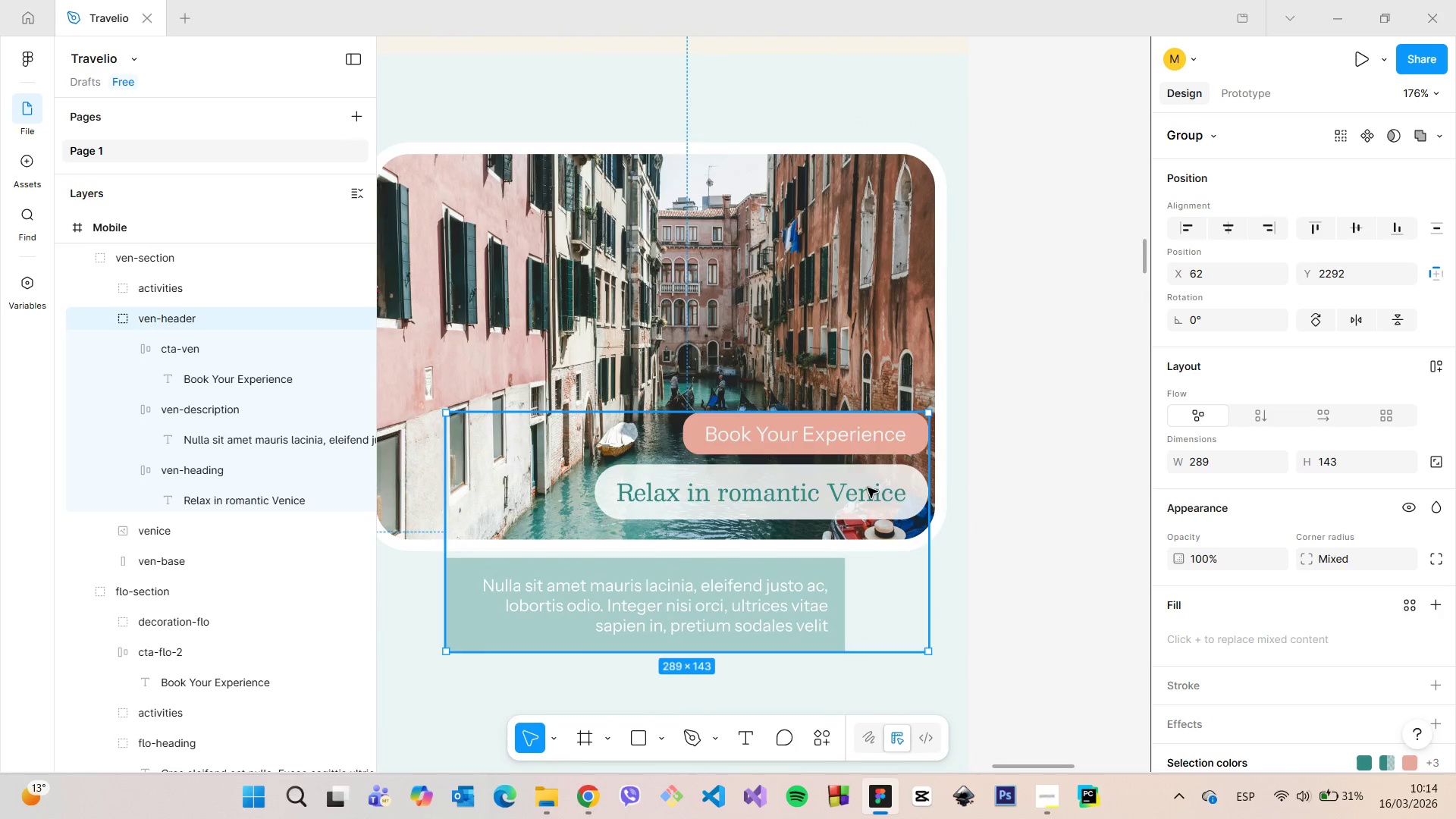 
scroll: coordinate [883, 486], scroll_direction: up, amount: 17.0
 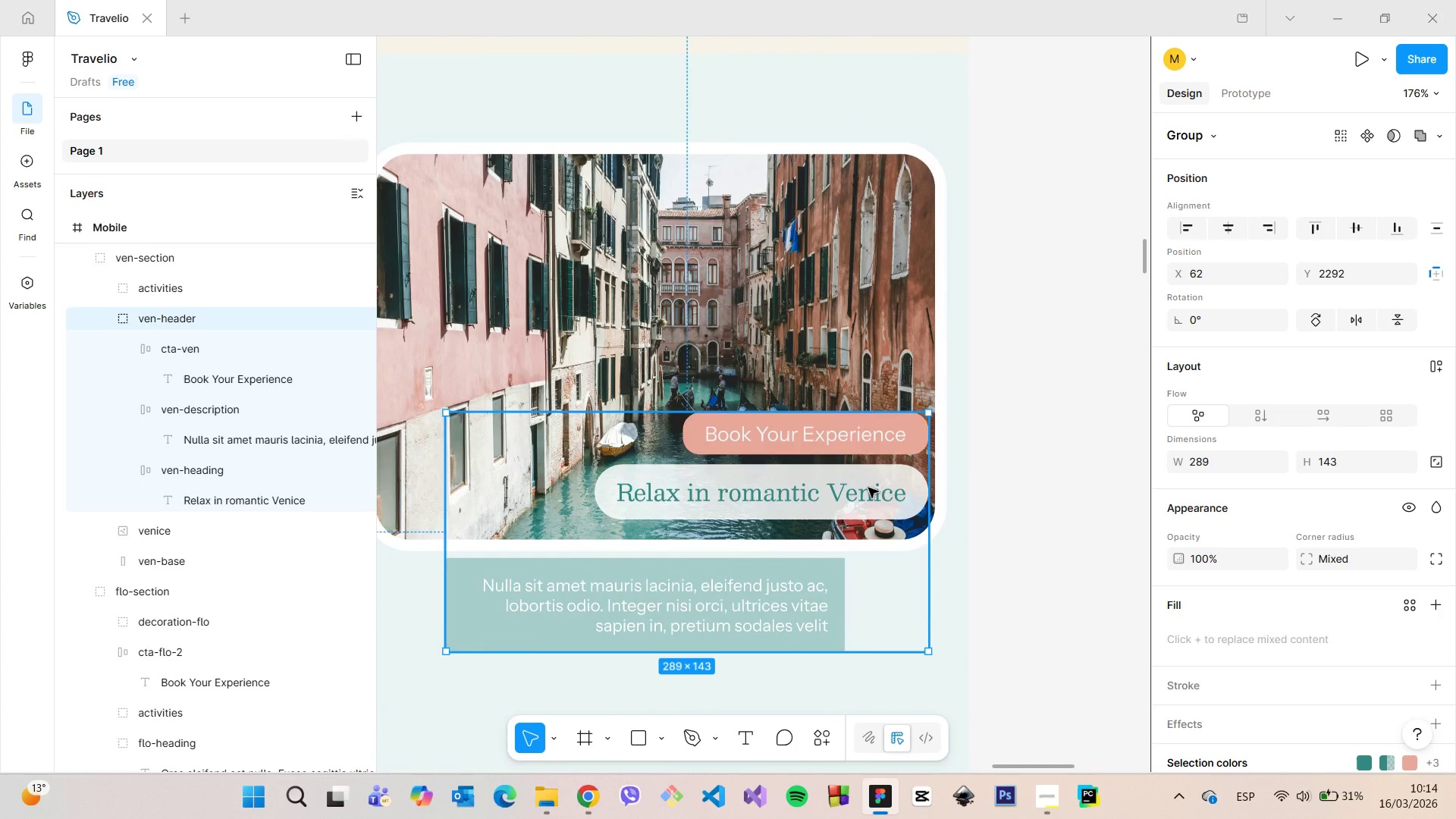 
double_click([868, 488])
 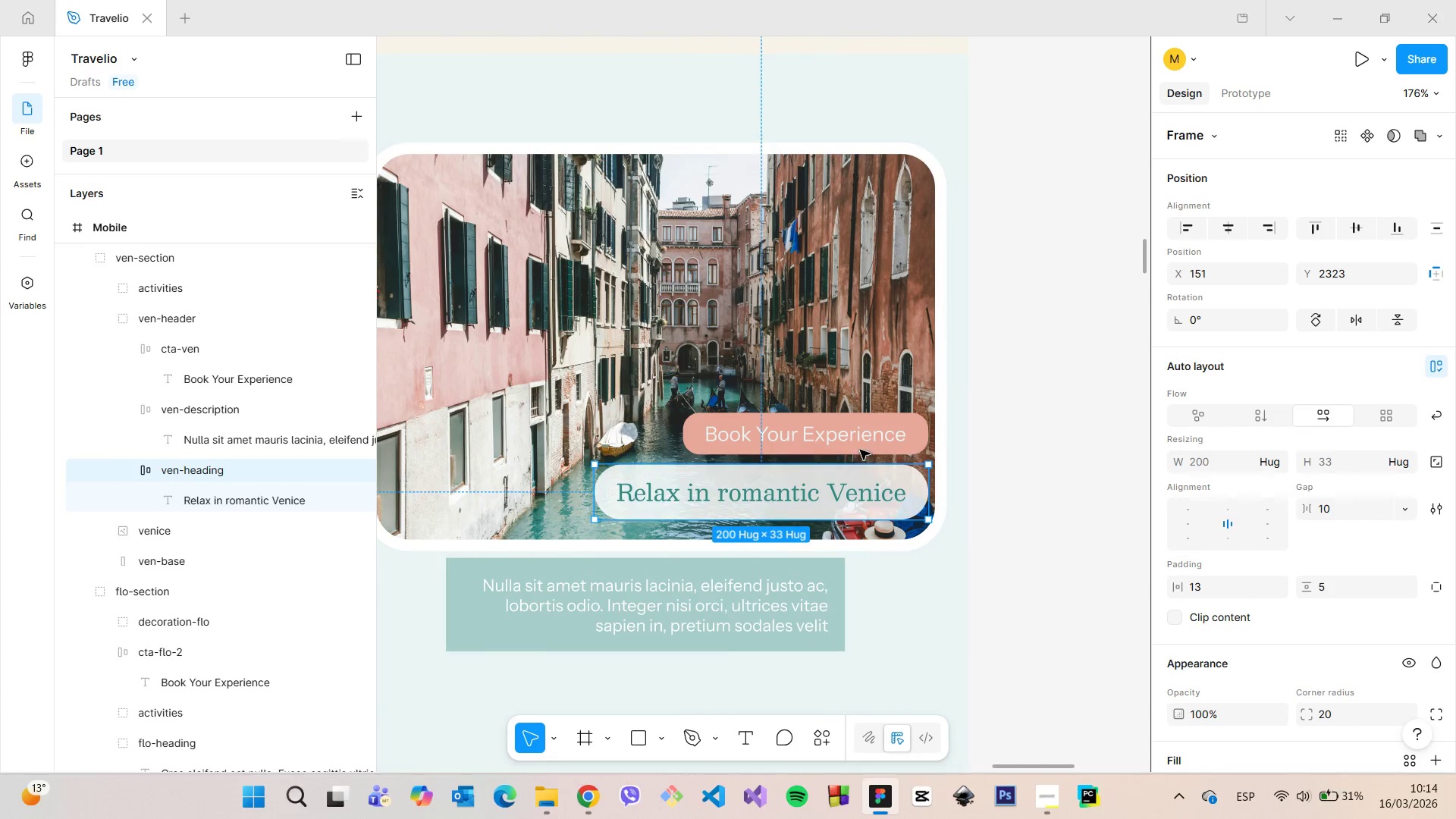 
hold_key(key=ShiftLeft, duration=0.42)
left_click([859, 439])
 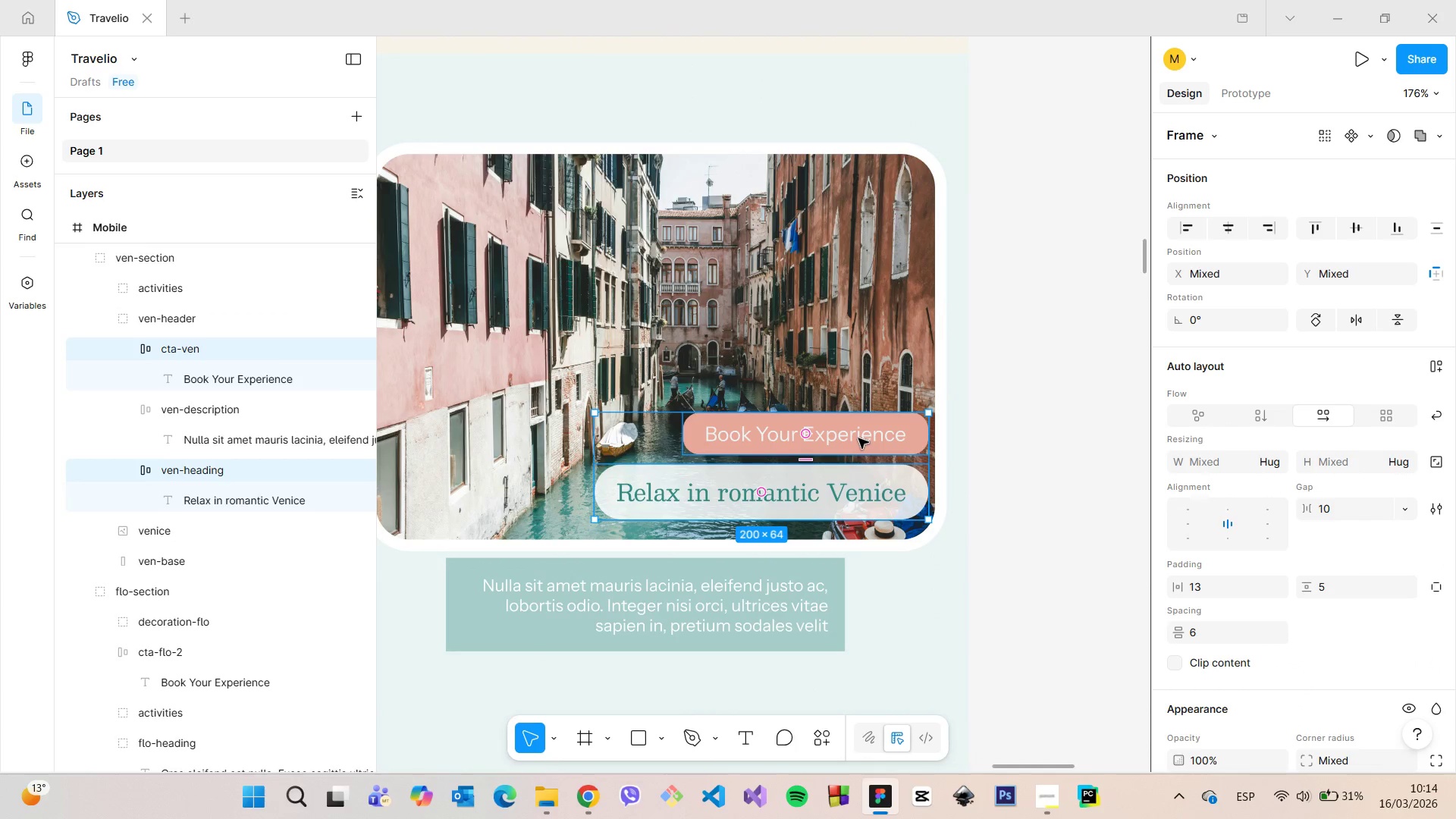 
left_click_drag(start_coordinate=[858, 437], to_coordinate=[857, 356])
 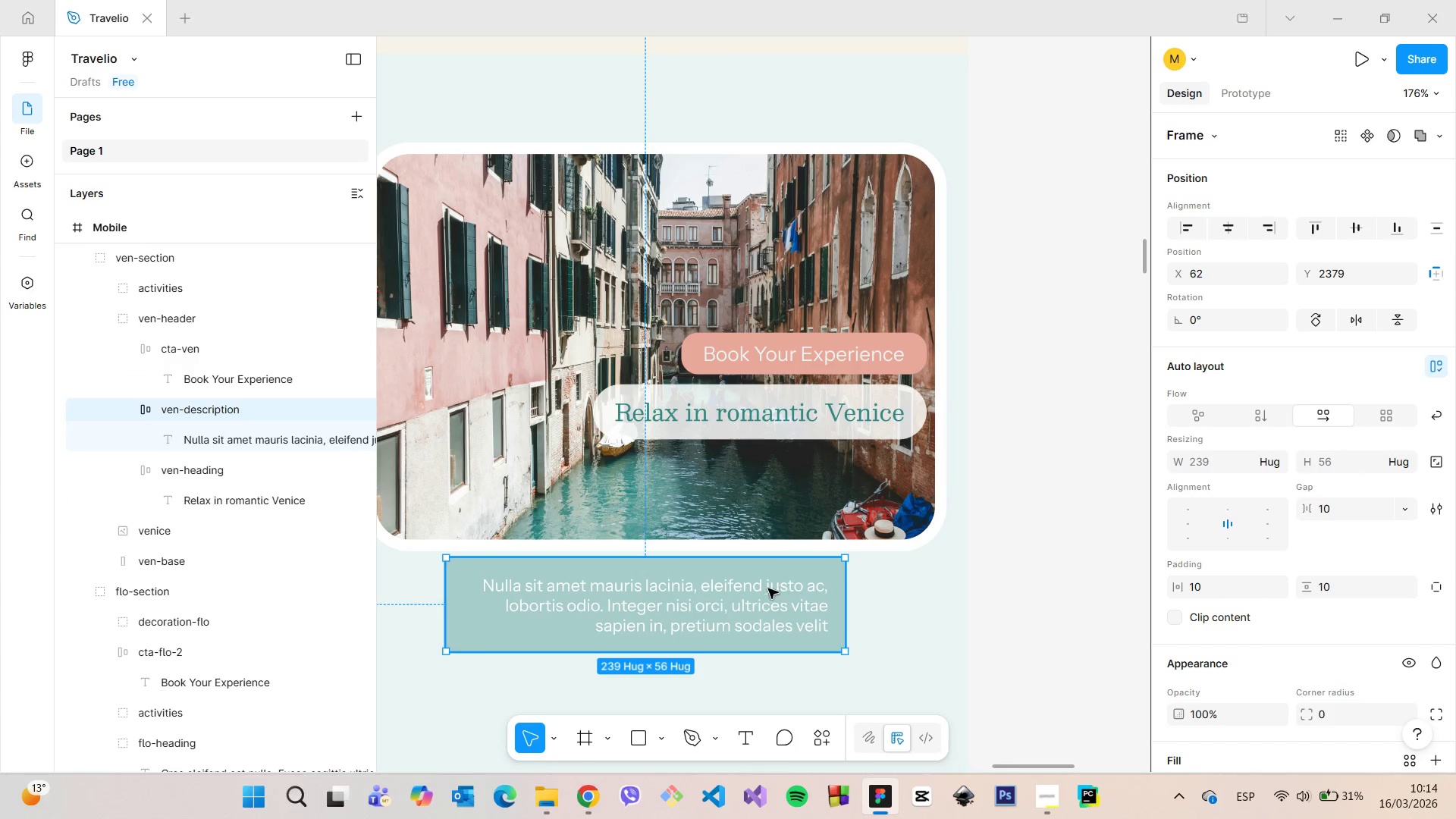 
left_click_drag(start_coordinate=[764, 588], to_coordinate=[836, 474])
 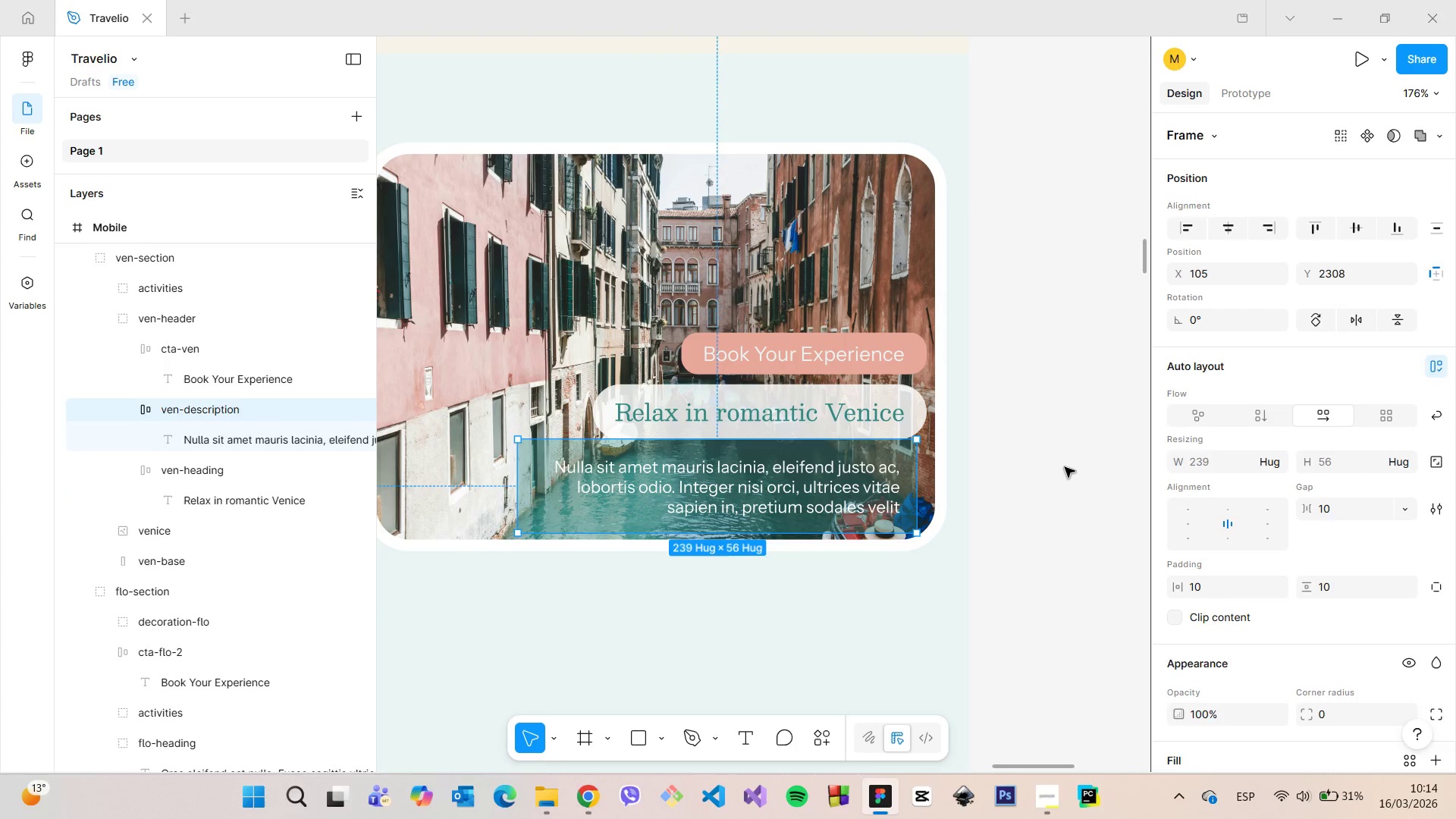 
left_click([1065, 467])
 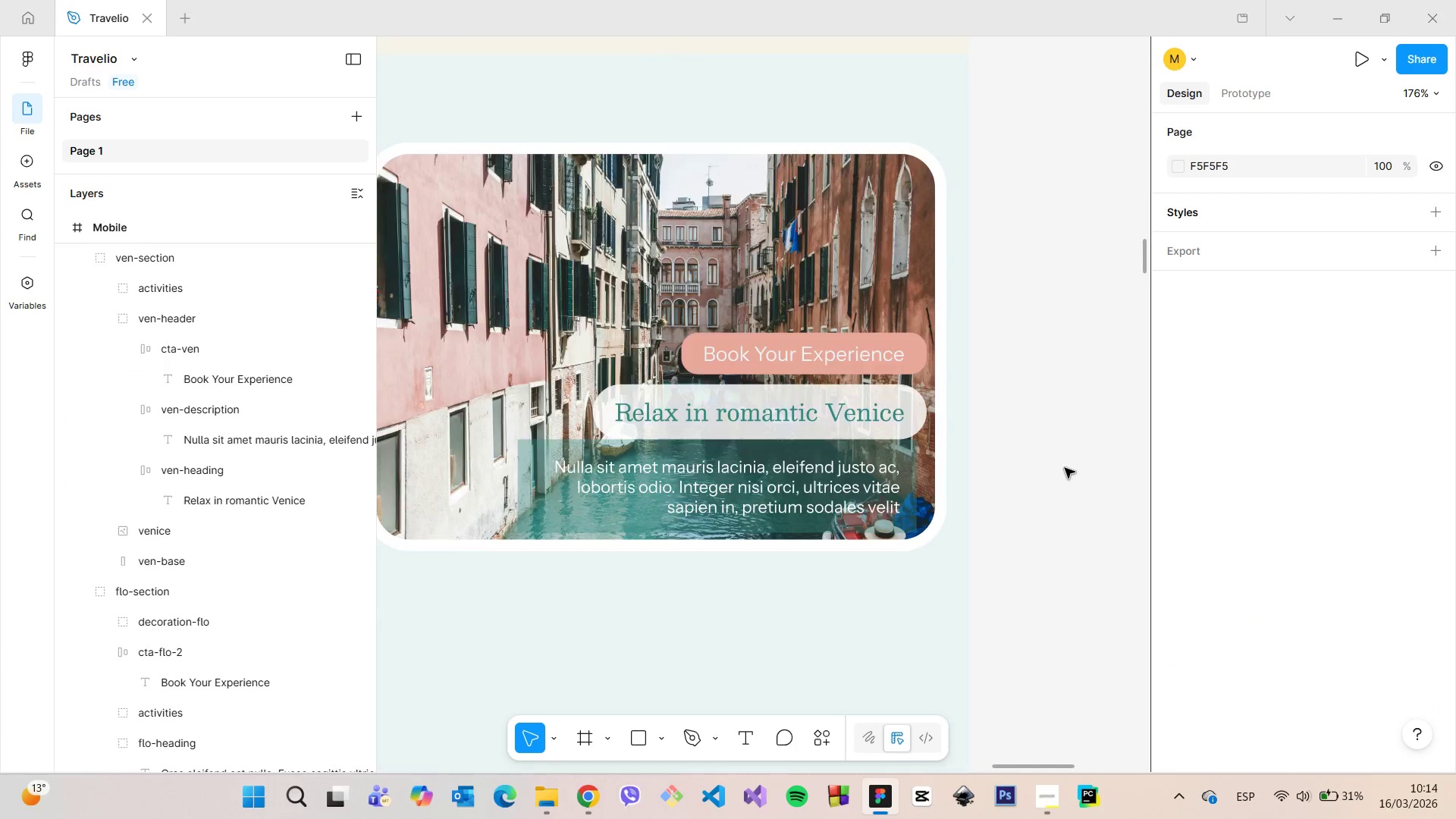 
scroll: coordinate [1065, 469], scroll_direction: down, amount: 7.0
 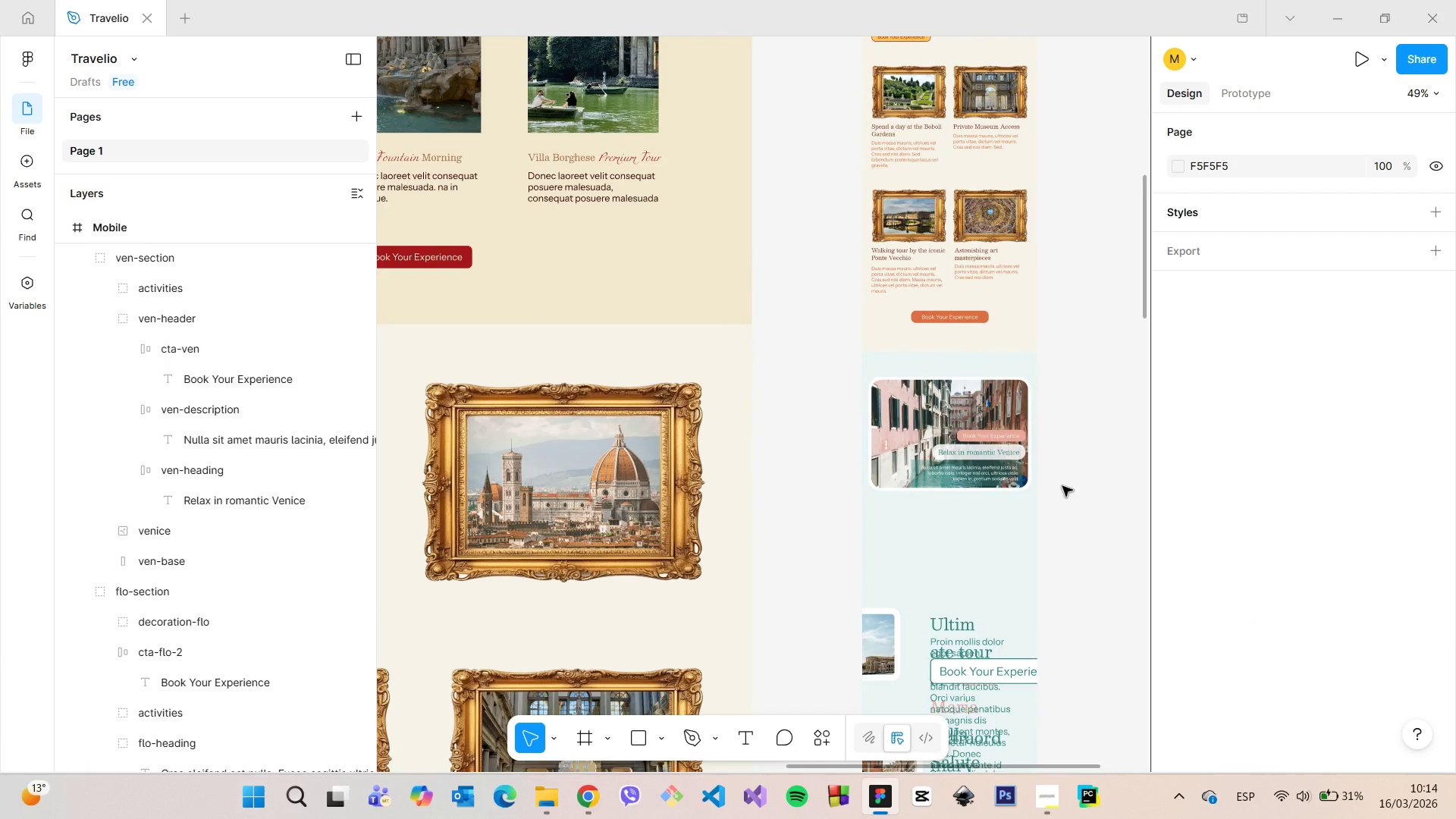 
scroll: coordinate [1062, 486], scroll_direction: up, amount: 9.0
 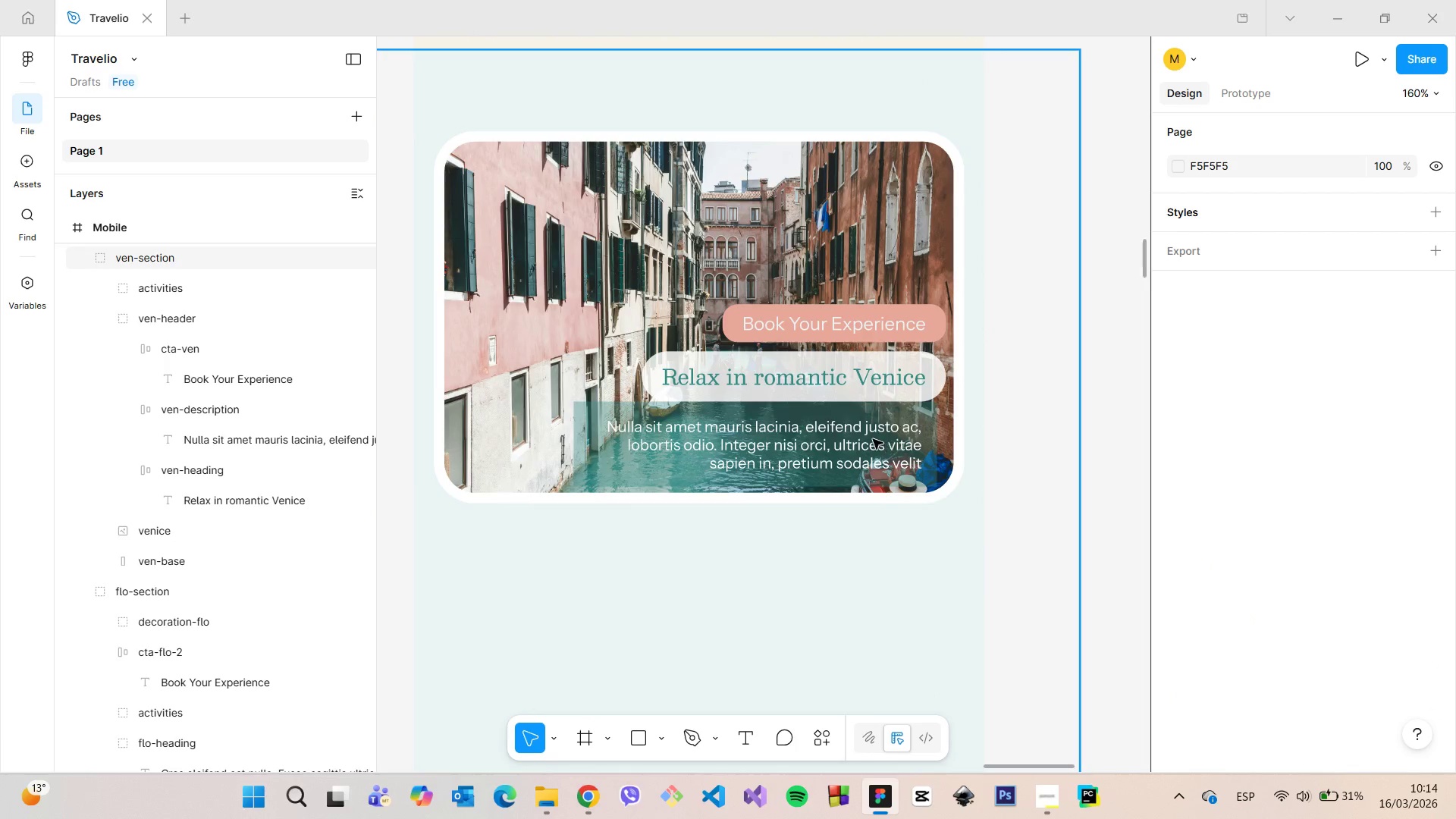 
double_click([871, 439])
 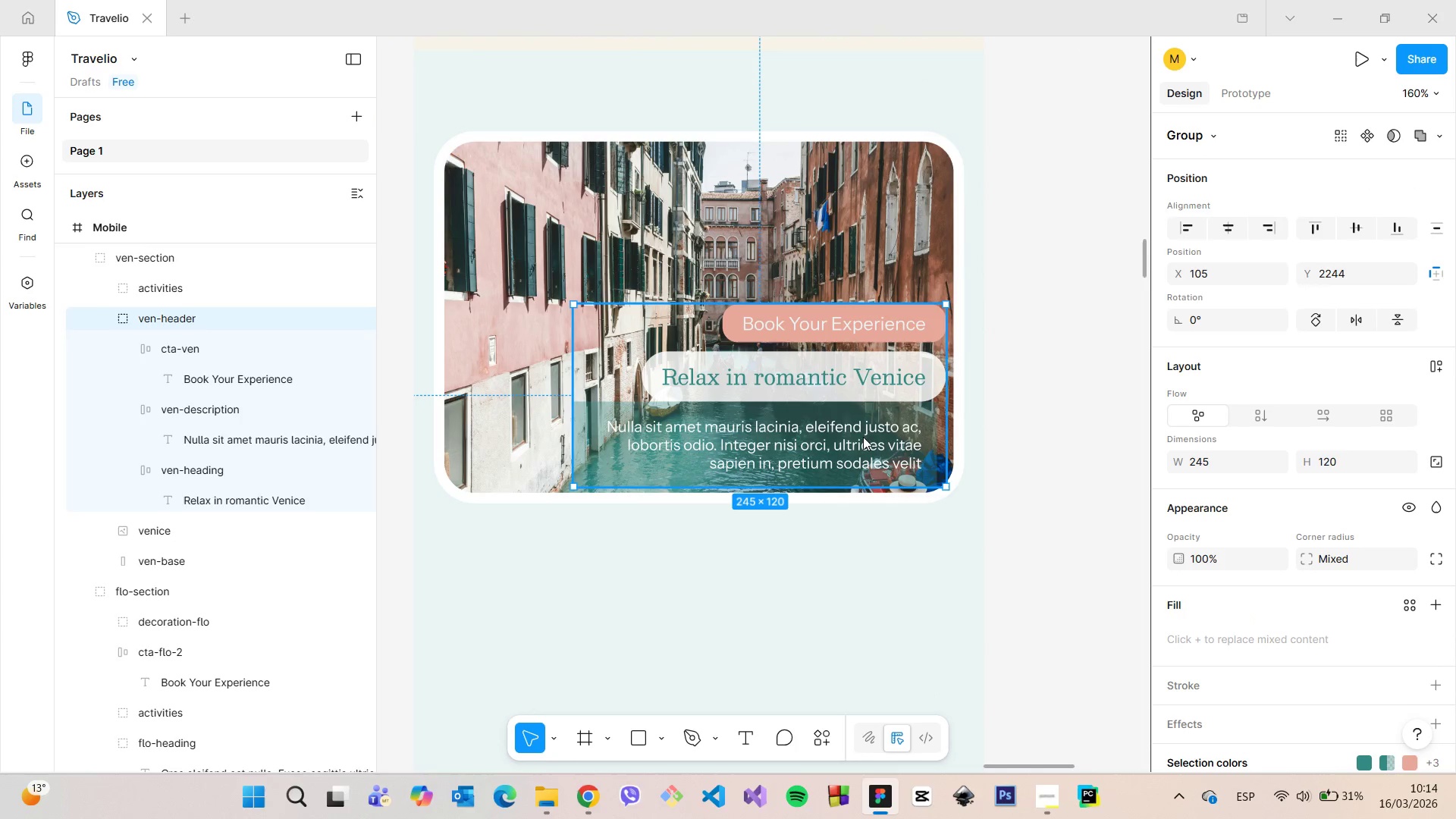 
double_click([863, 437])
 